 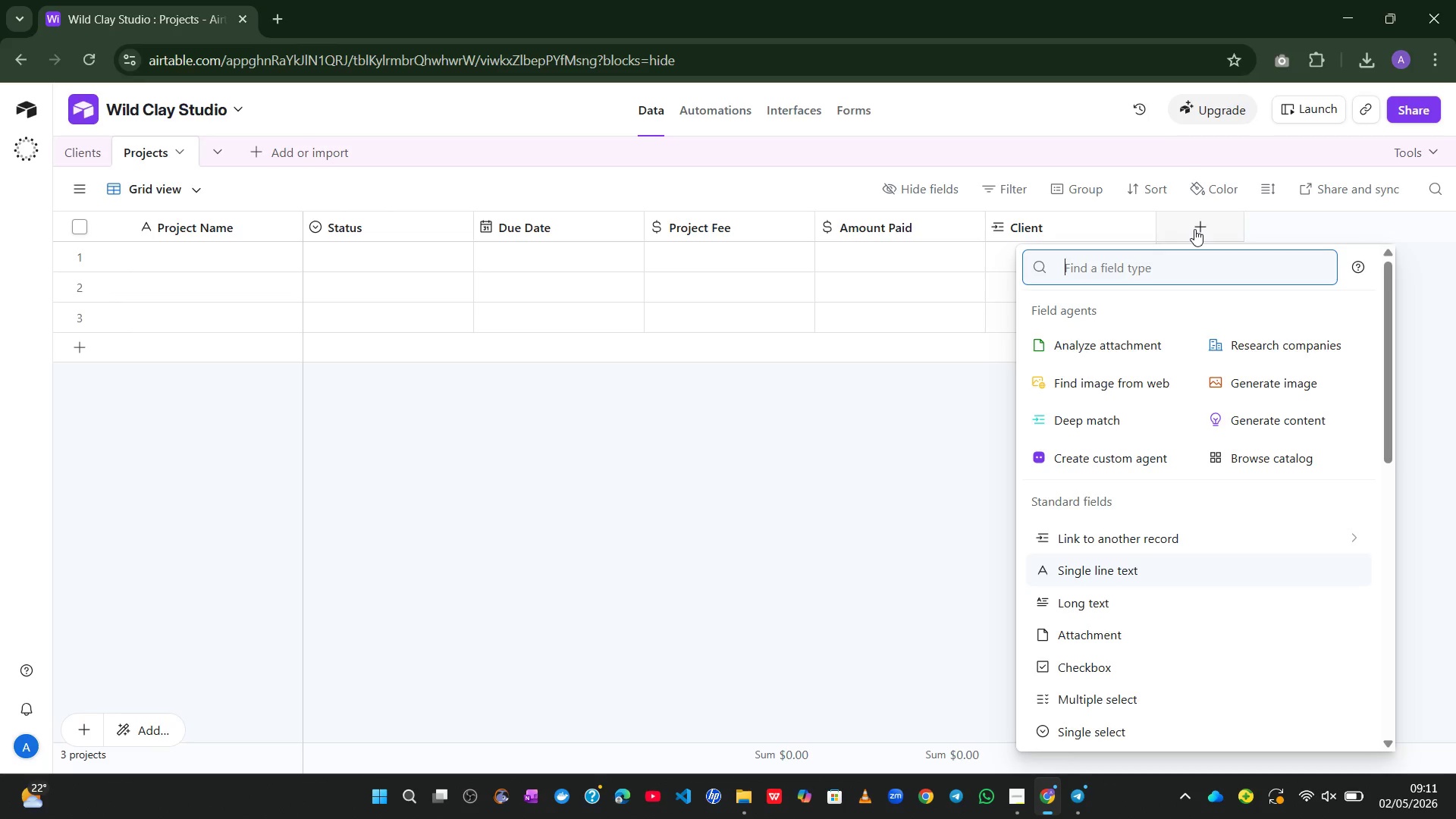 
mouse_move([1158, 543])
 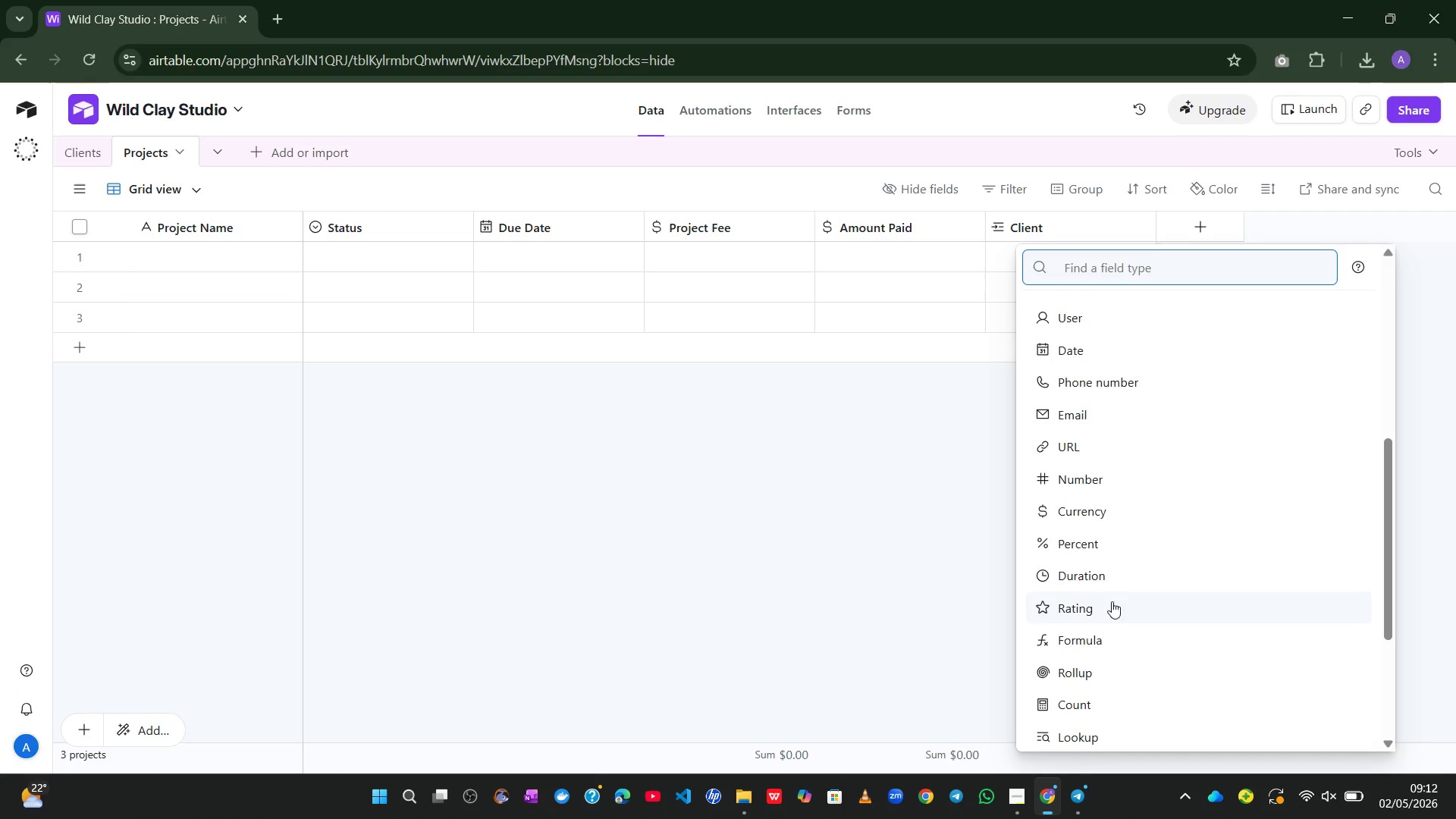 
left_click([1111, 635])
 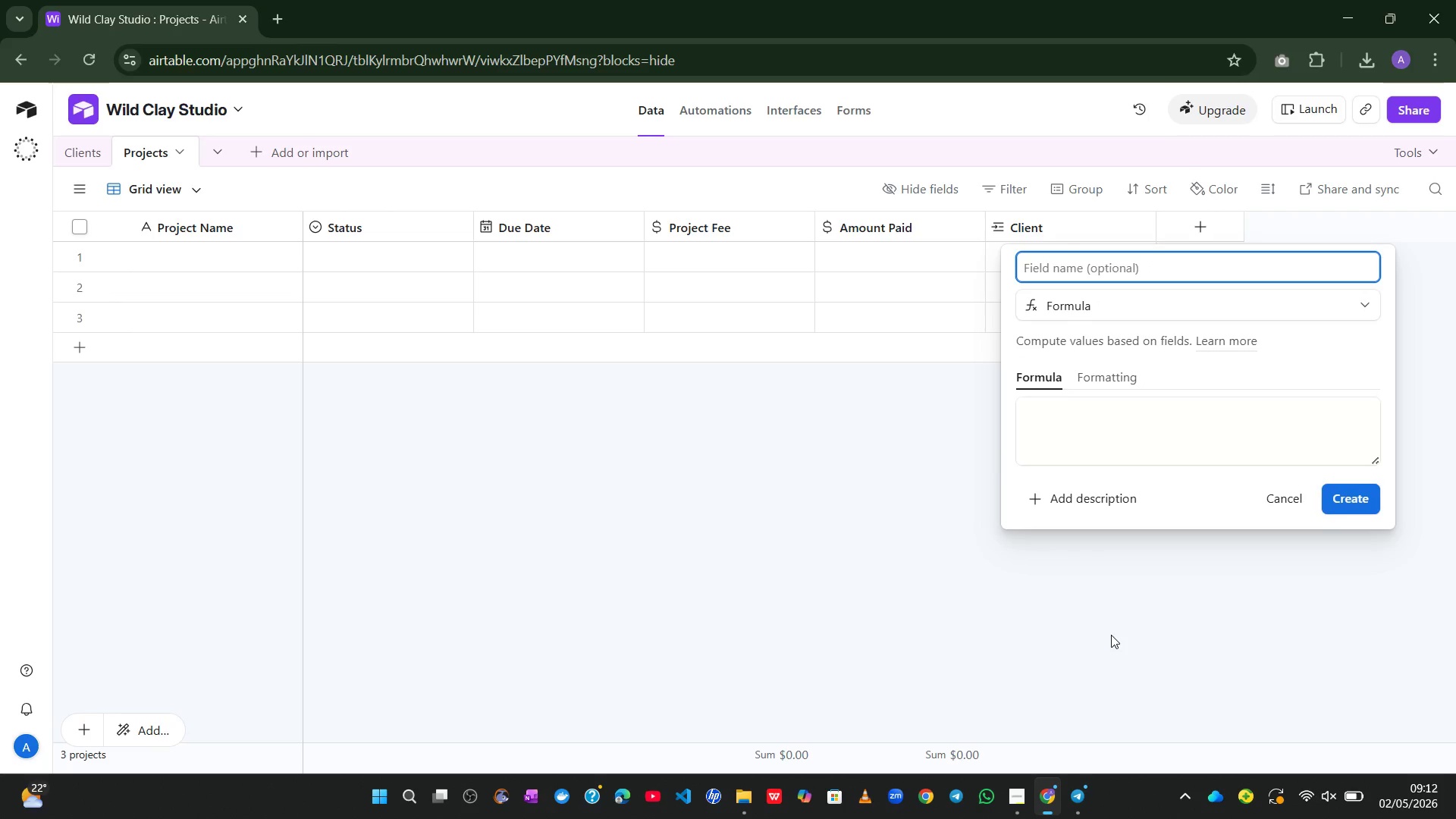 
type(Renia)
key(Backspace)
key(Backspace)
key(Backspace)
type(mainingBalance)
 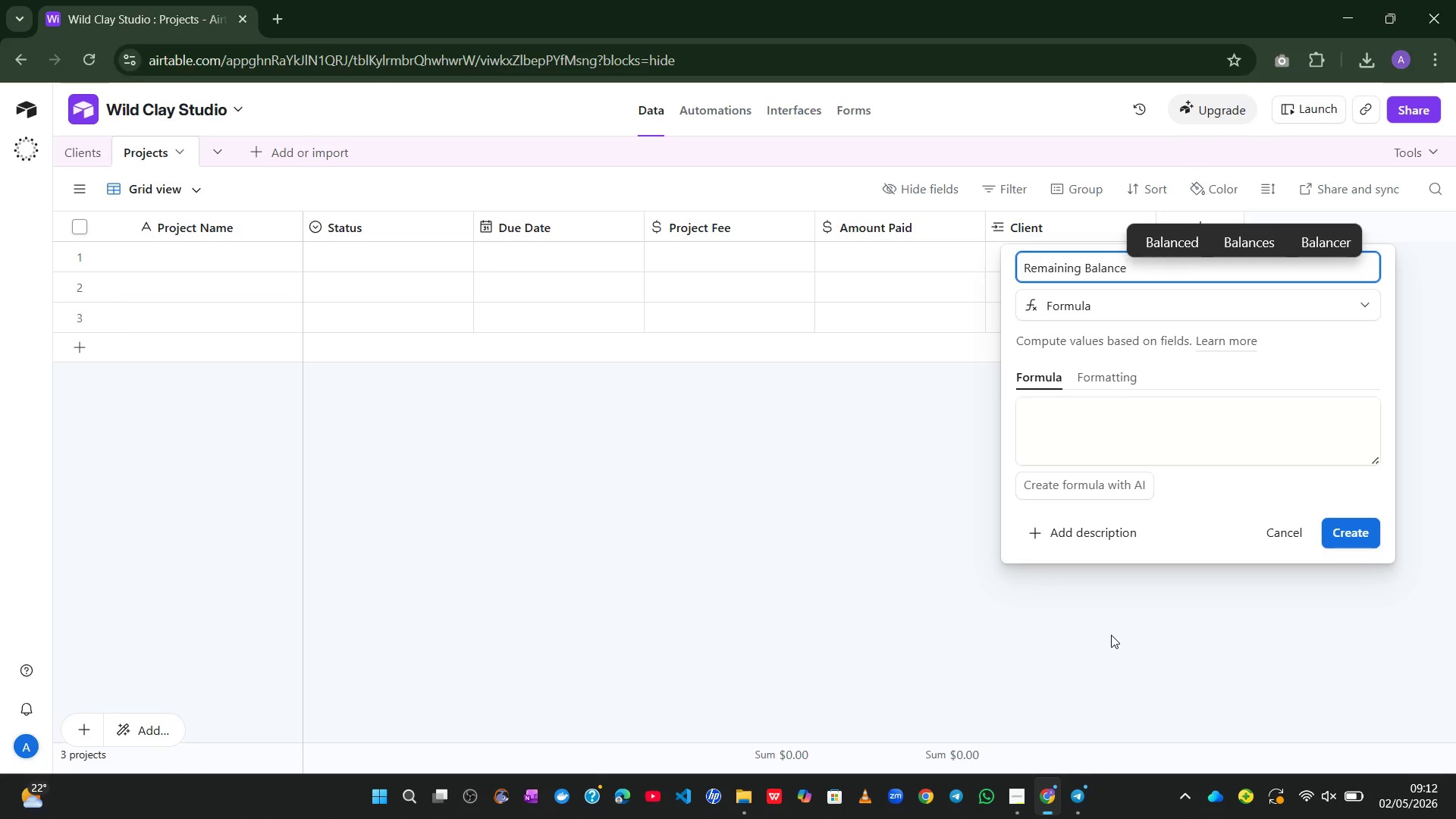 
hold_key(key=Space, duration=0.41)
 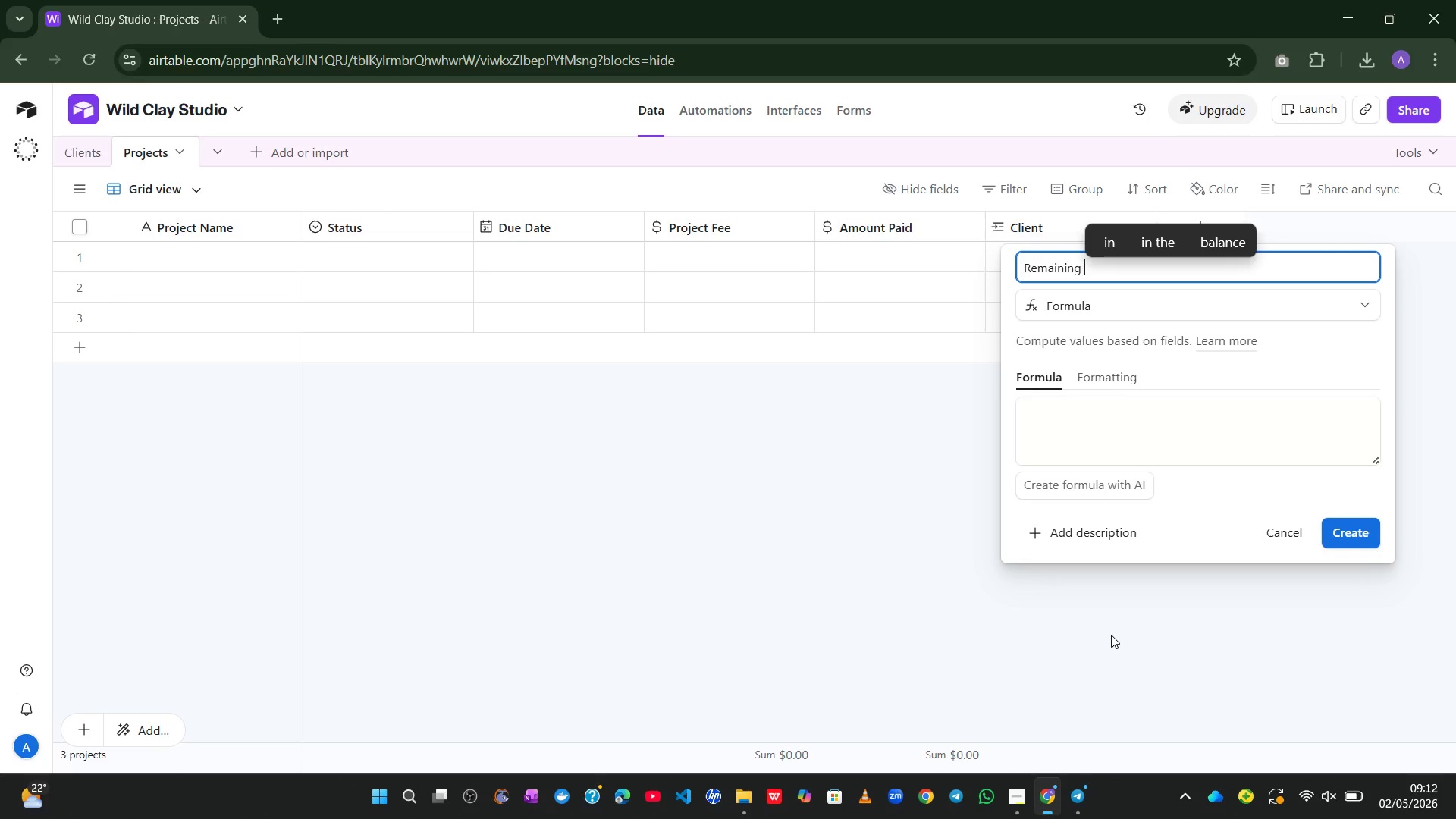 
left_click([1139, 430])
 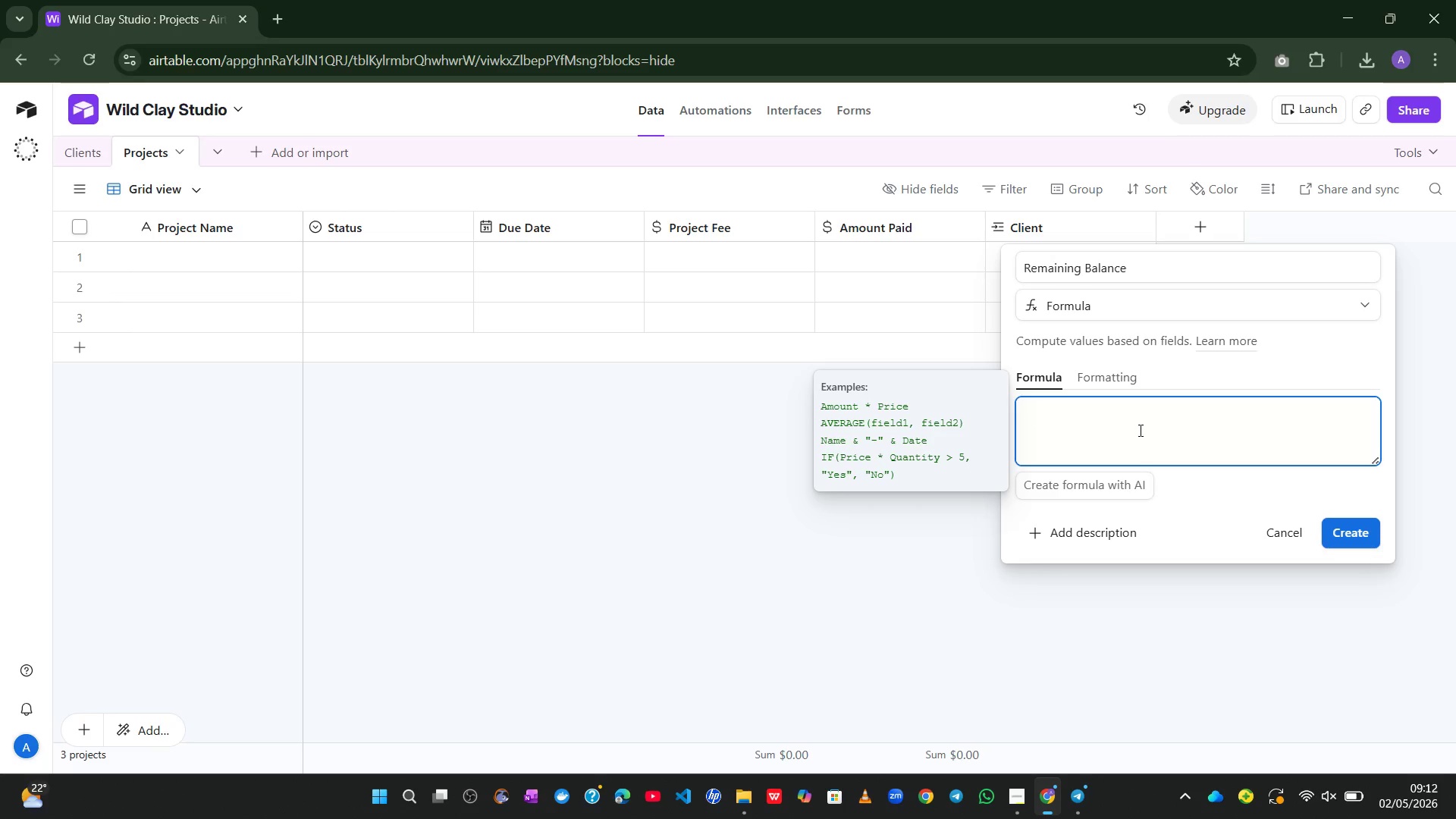 
type({Pro)
 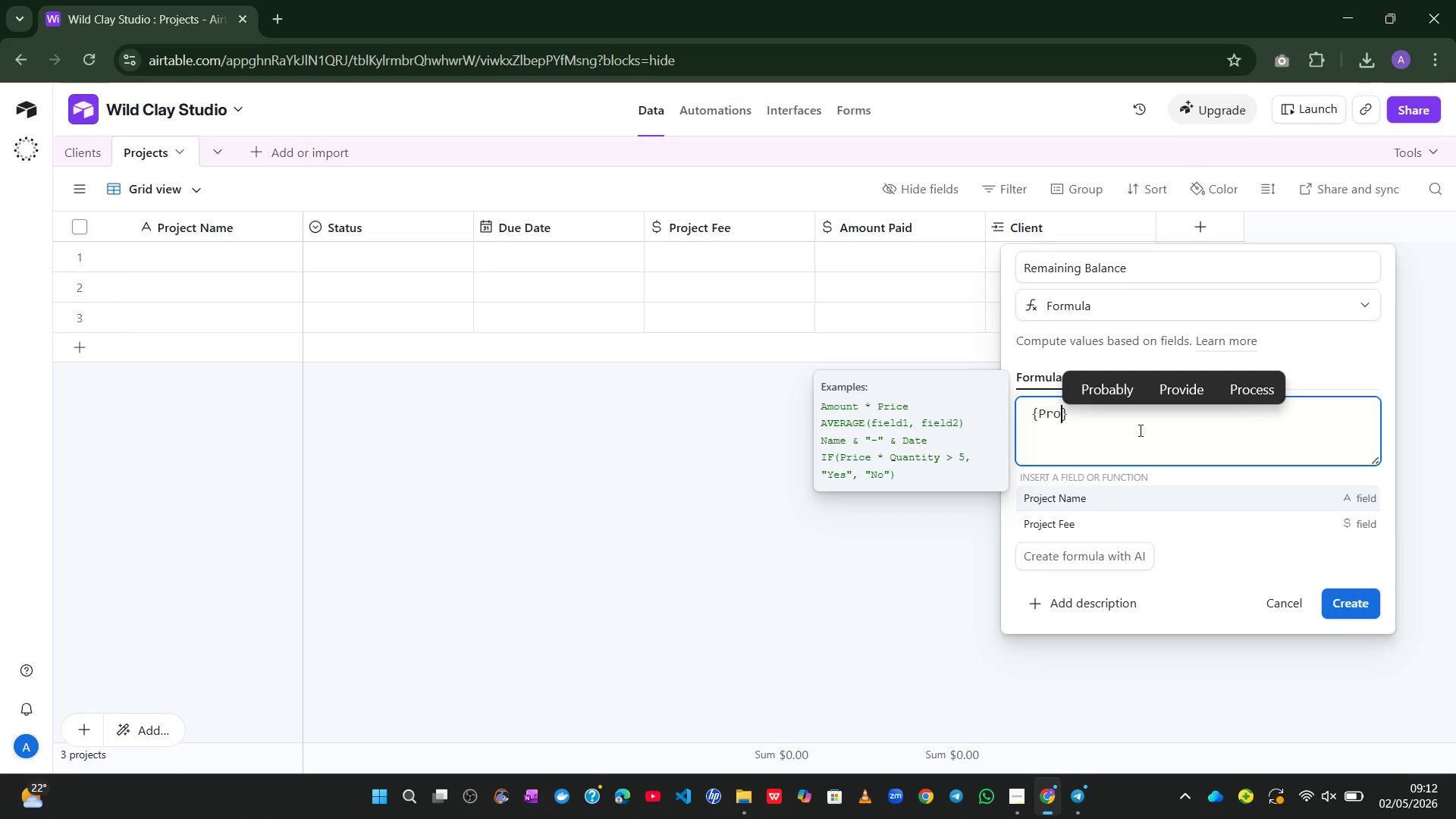 
key(ArrowDown)
 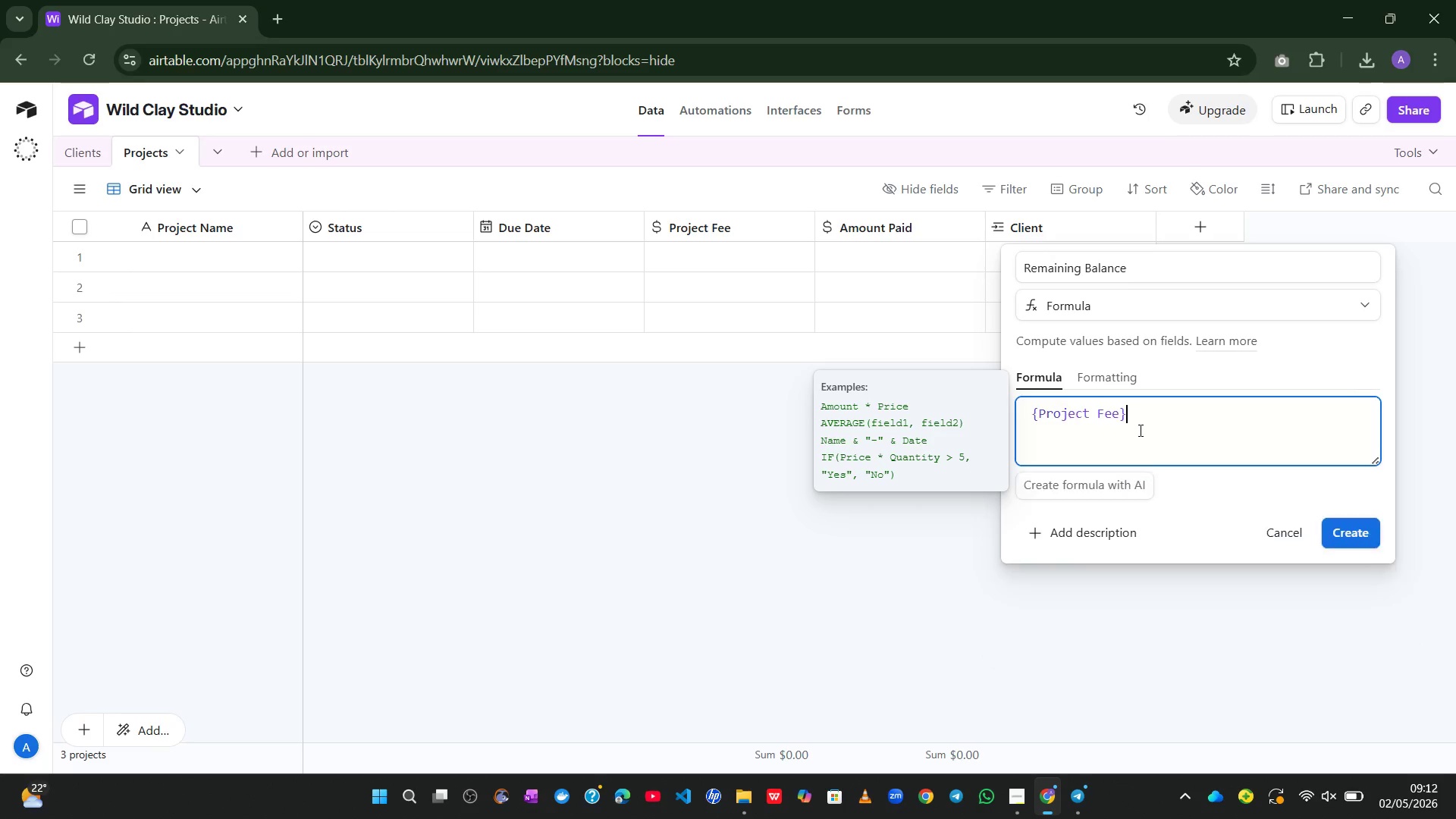 
key(Tab)
type(*{AM)
key(Backspace)
type(mo)
key(Tab)
 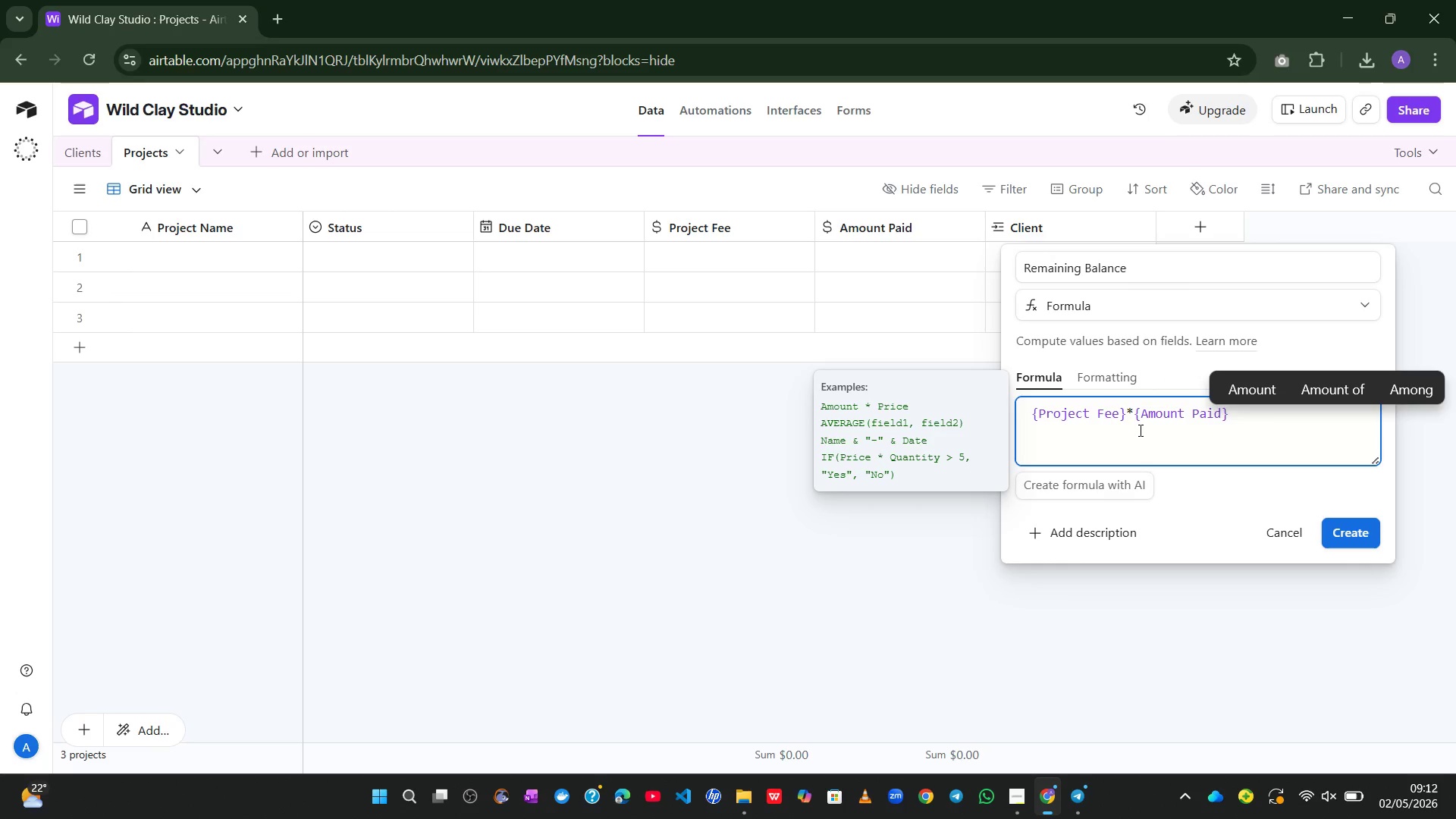 
left_click([1344, 541])
 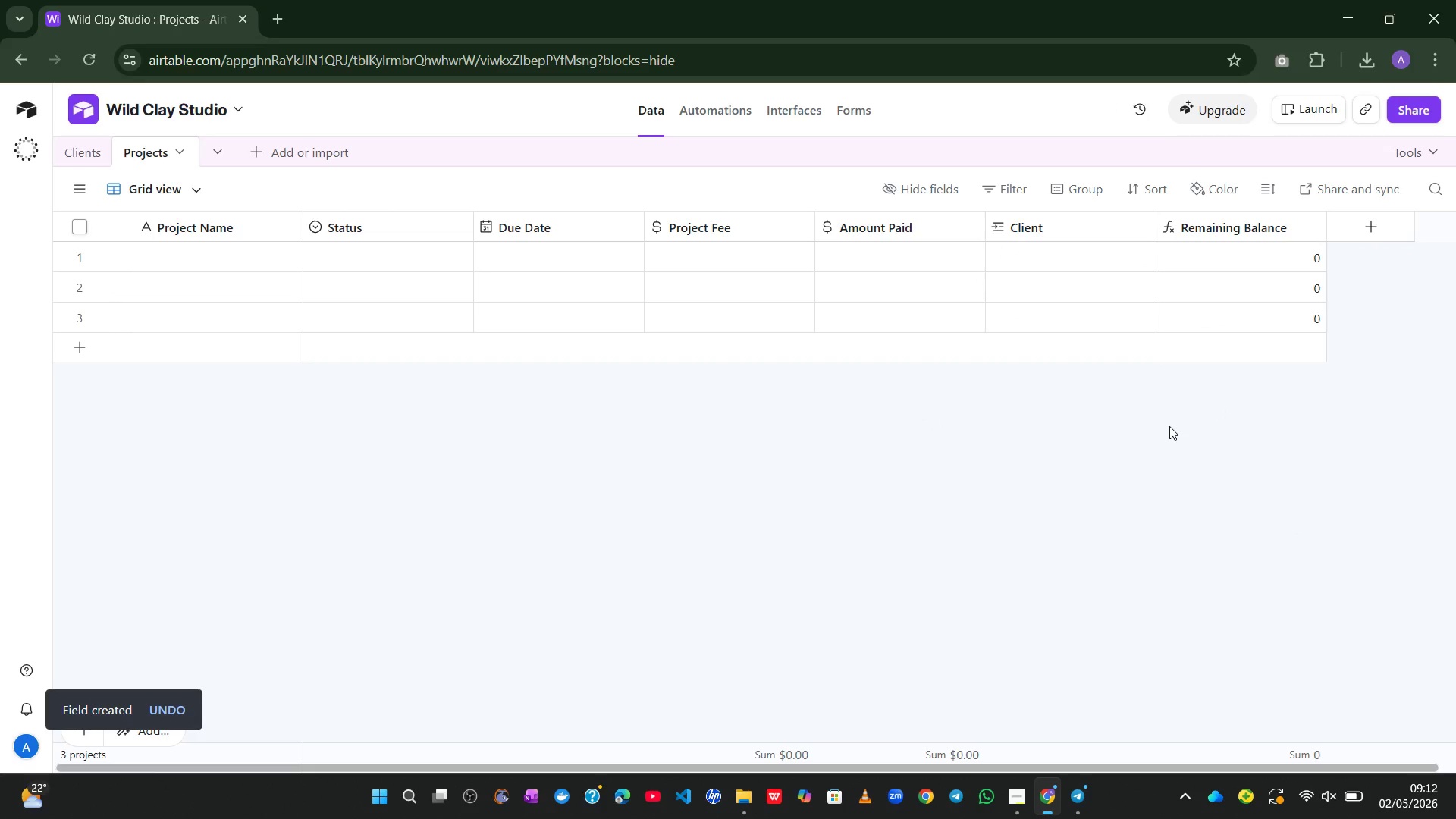 
wait(12.75)
 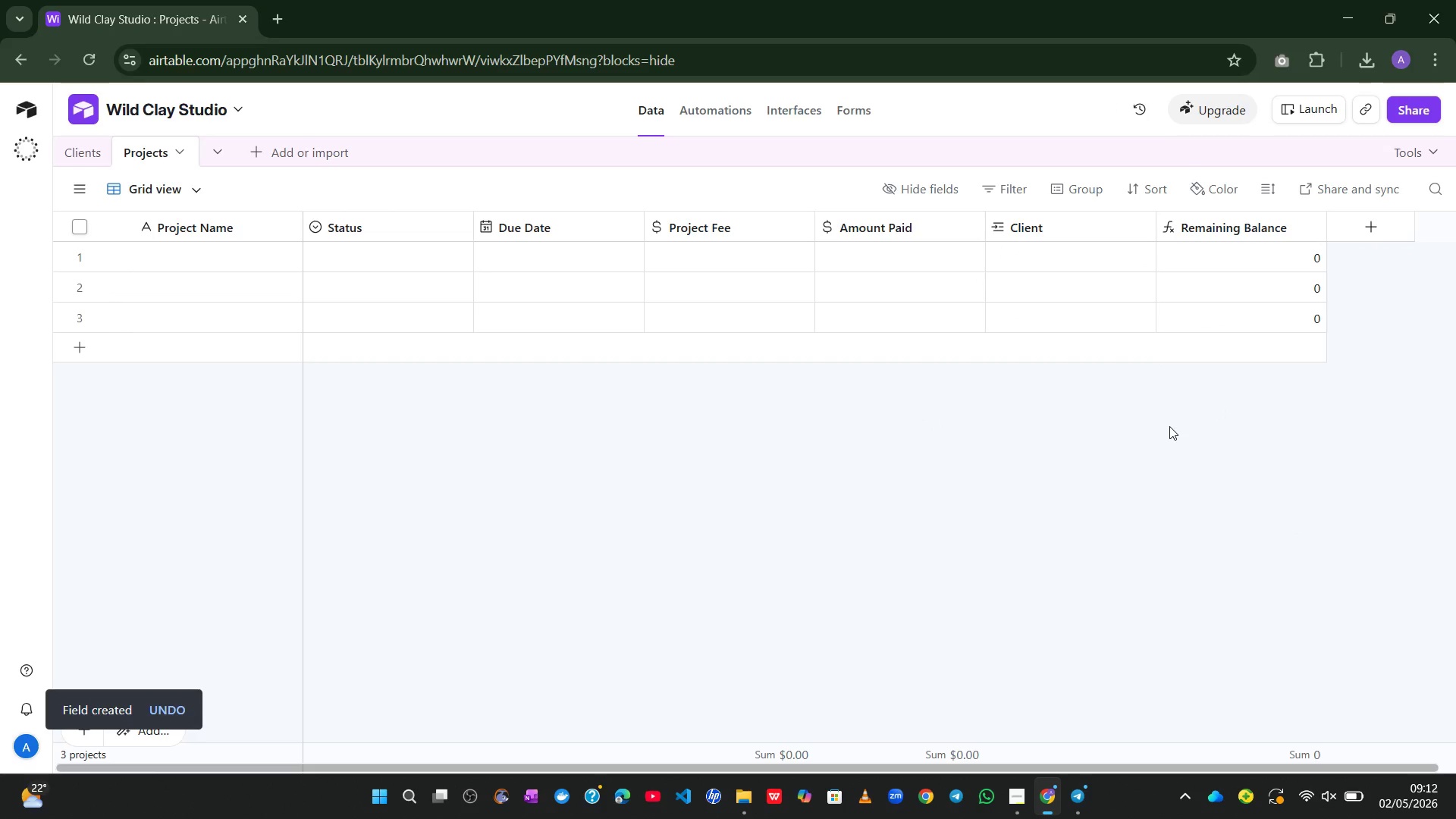 
left_click([1382, 221])
 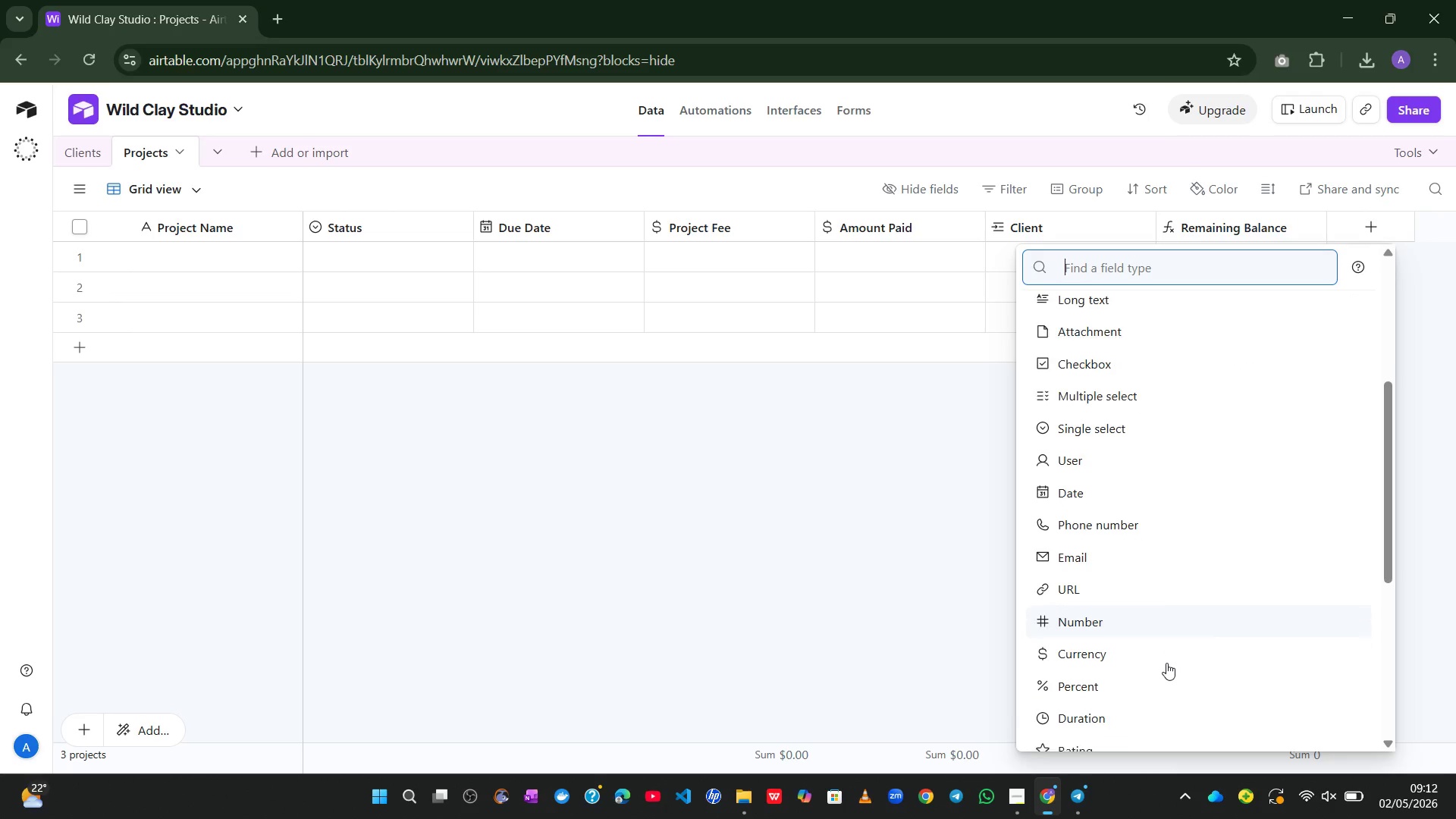 
wait(6.66)
 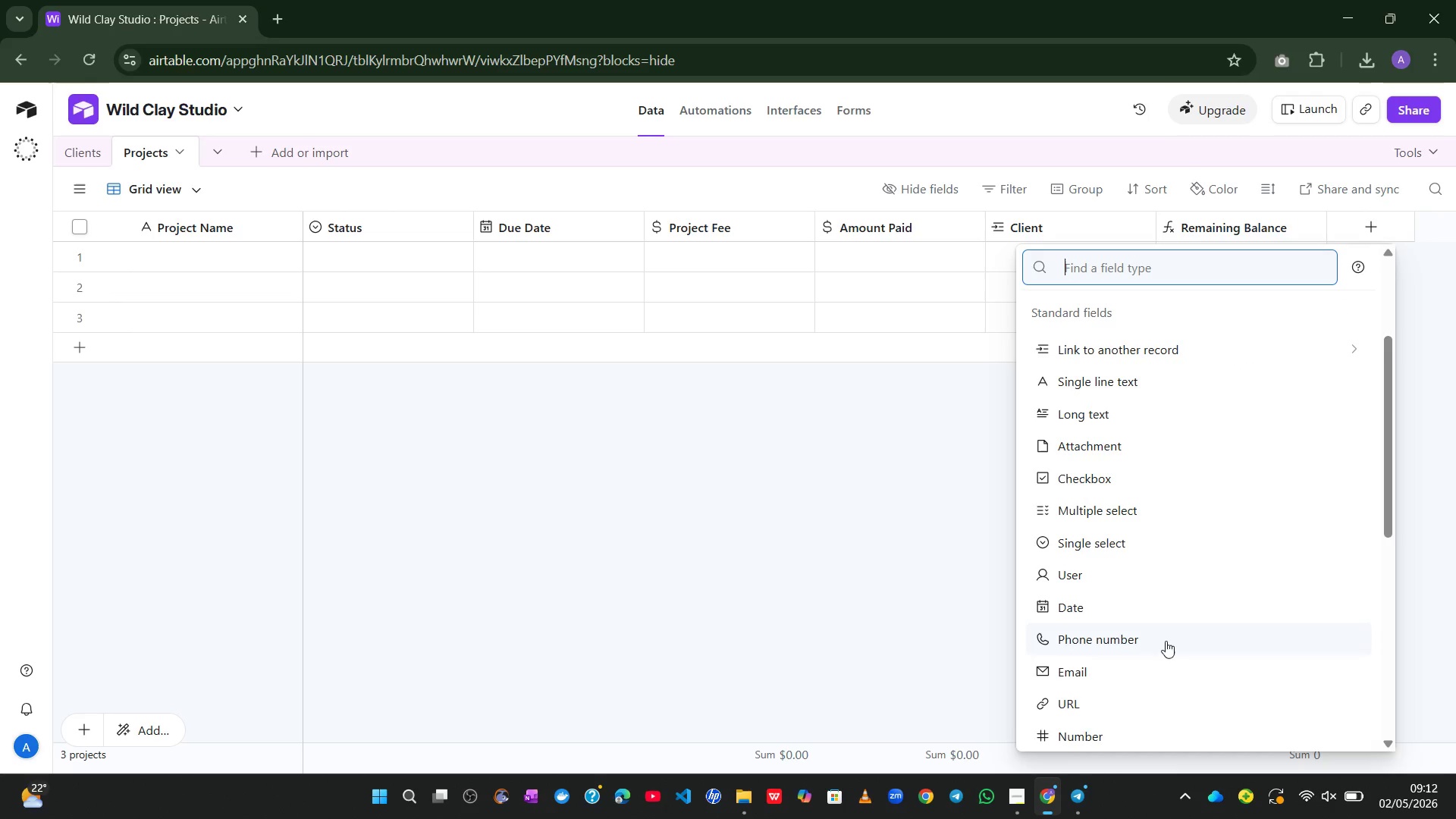 
left_click([1087, 692])
 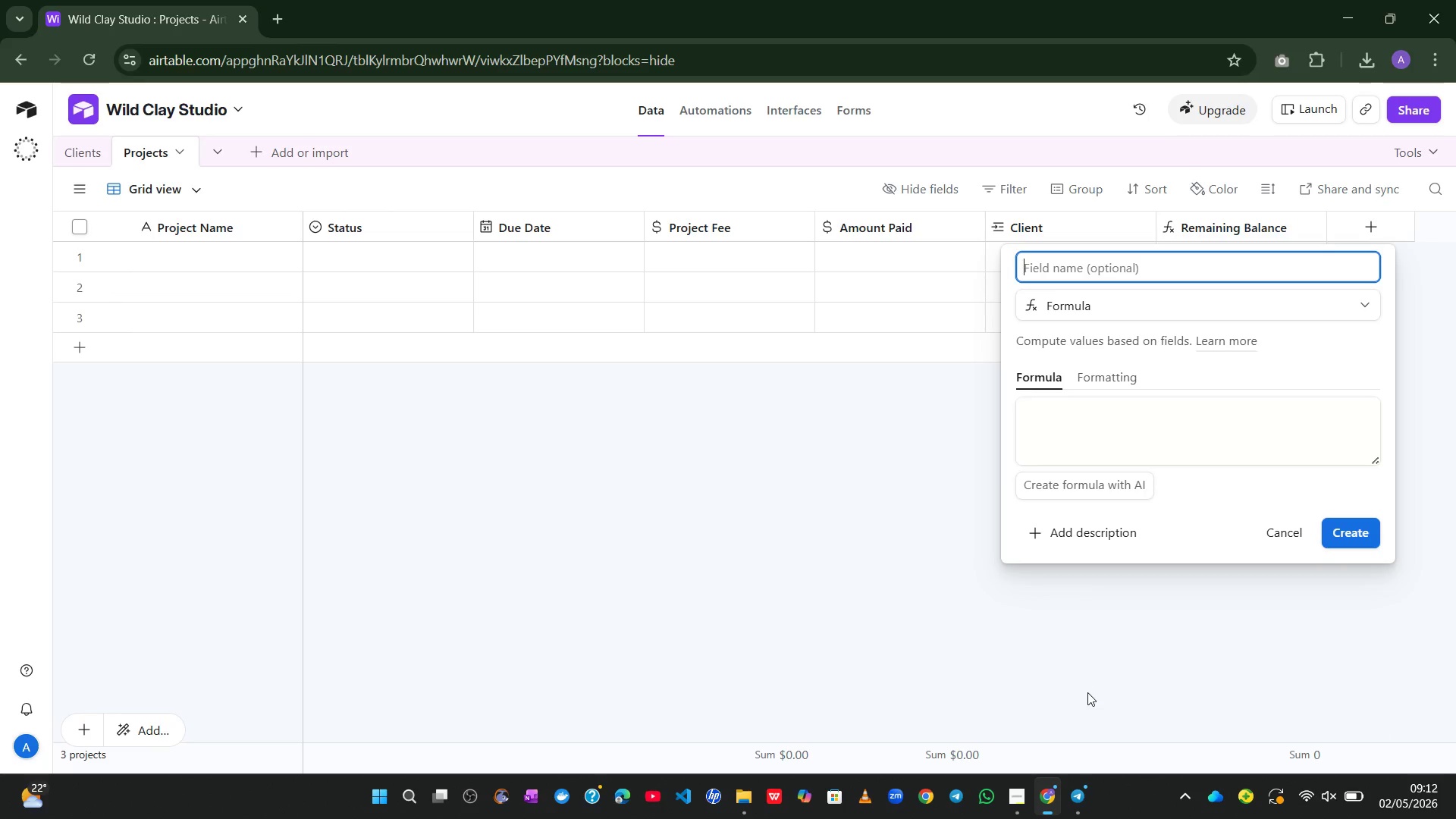 
type(Payment)
 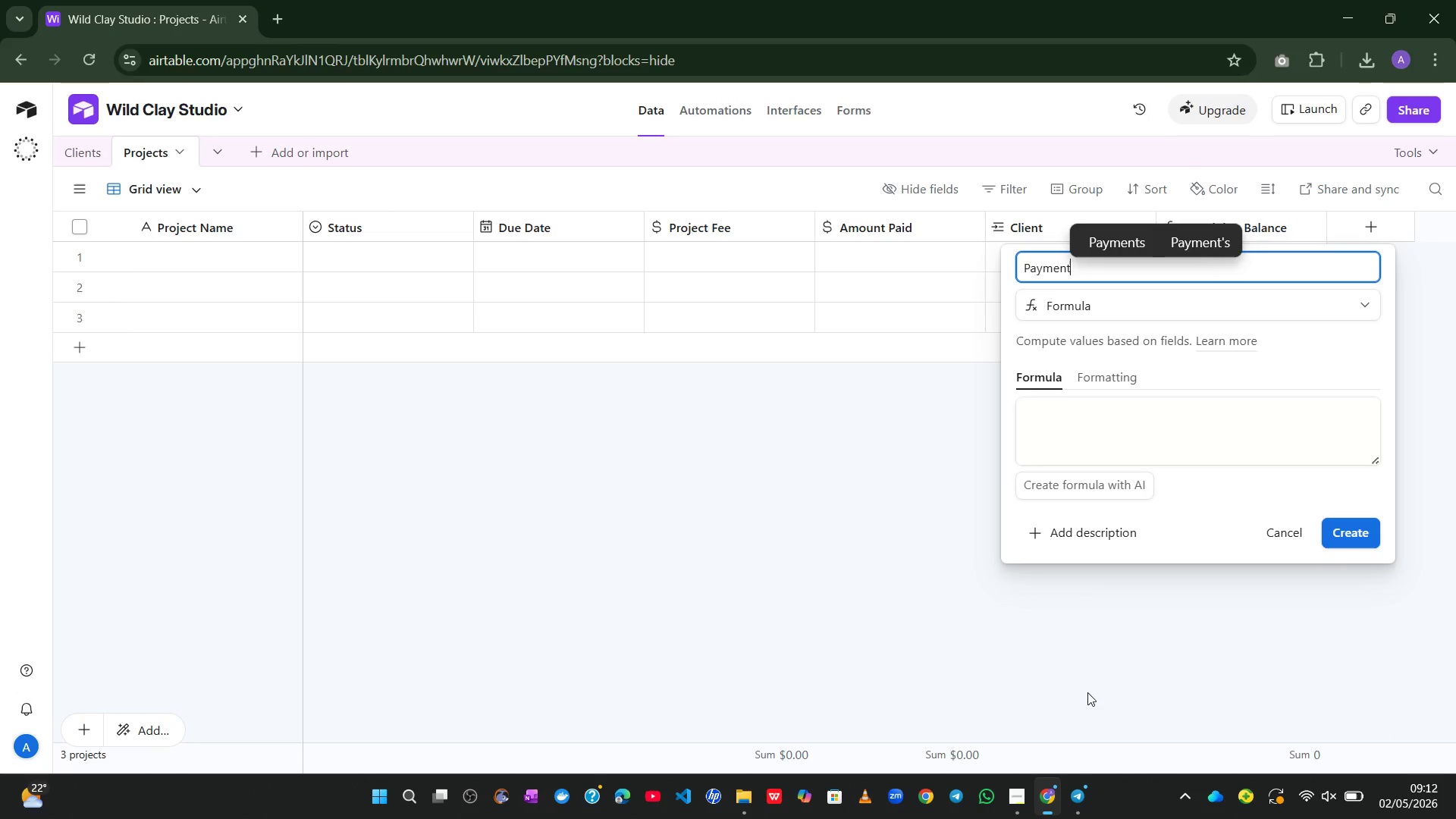 
type( Status)
 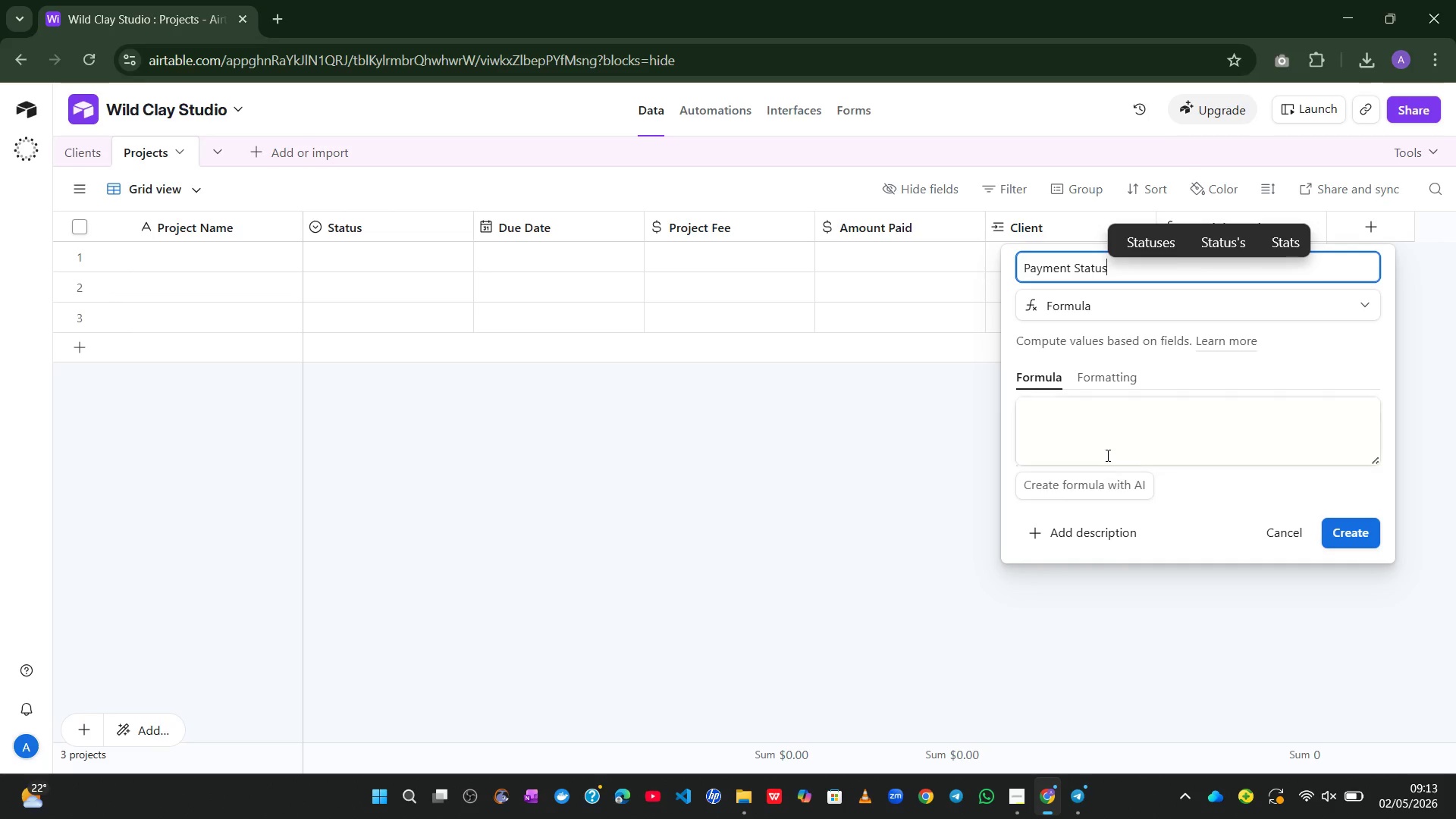 
left_click([1102, 441])
 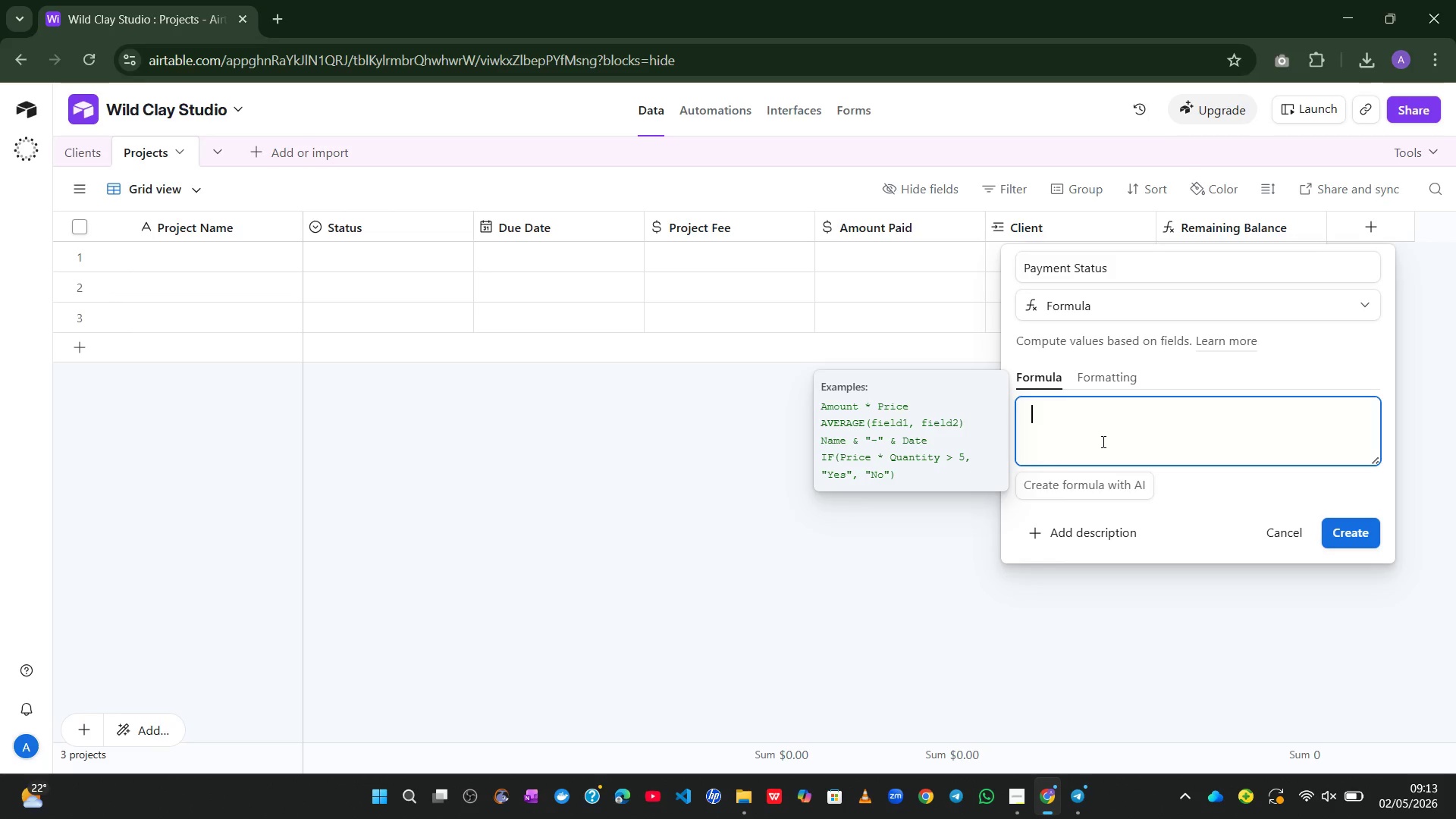 
type(IF()
 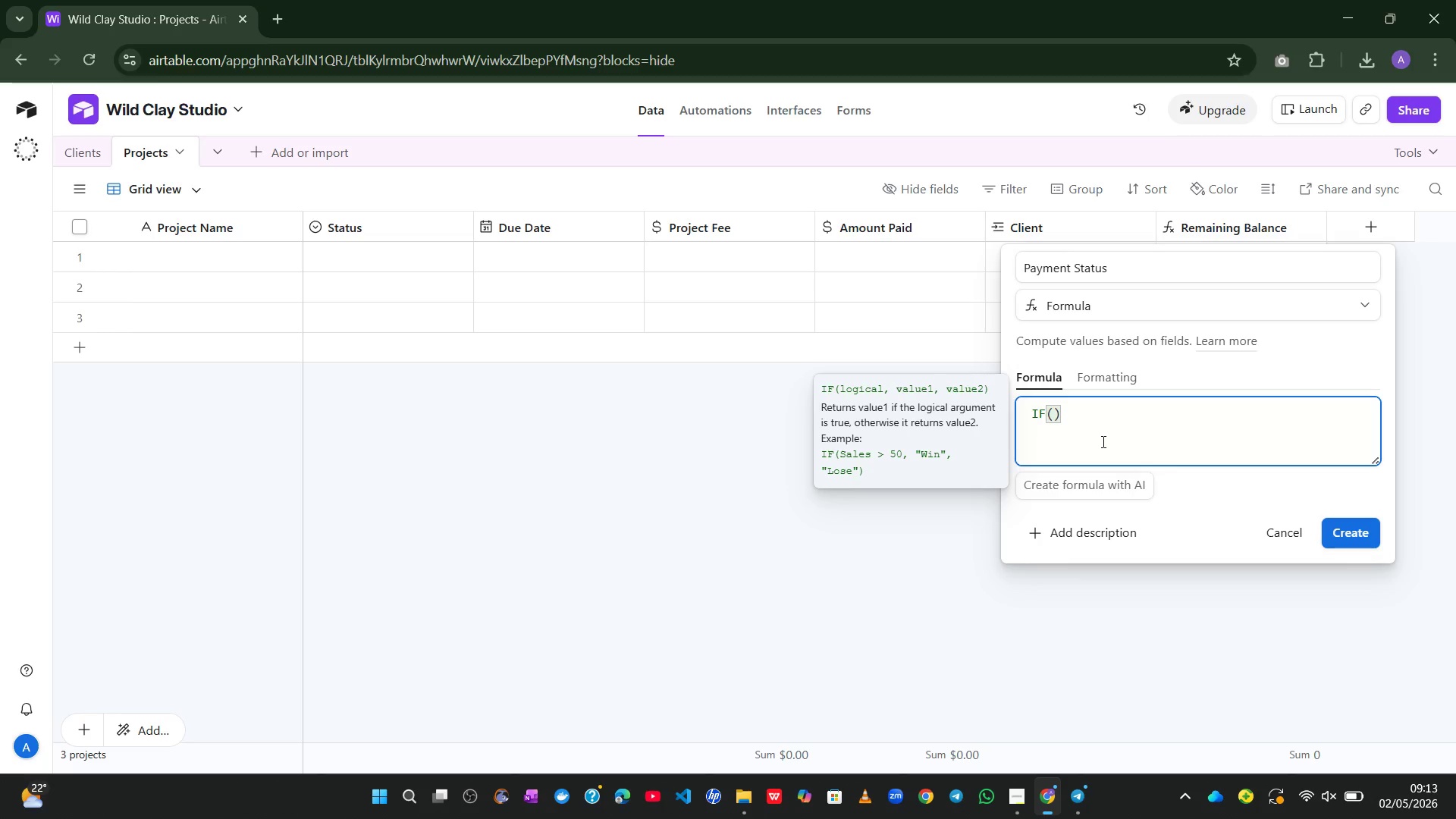 
type({Rema)
key(Tab)
 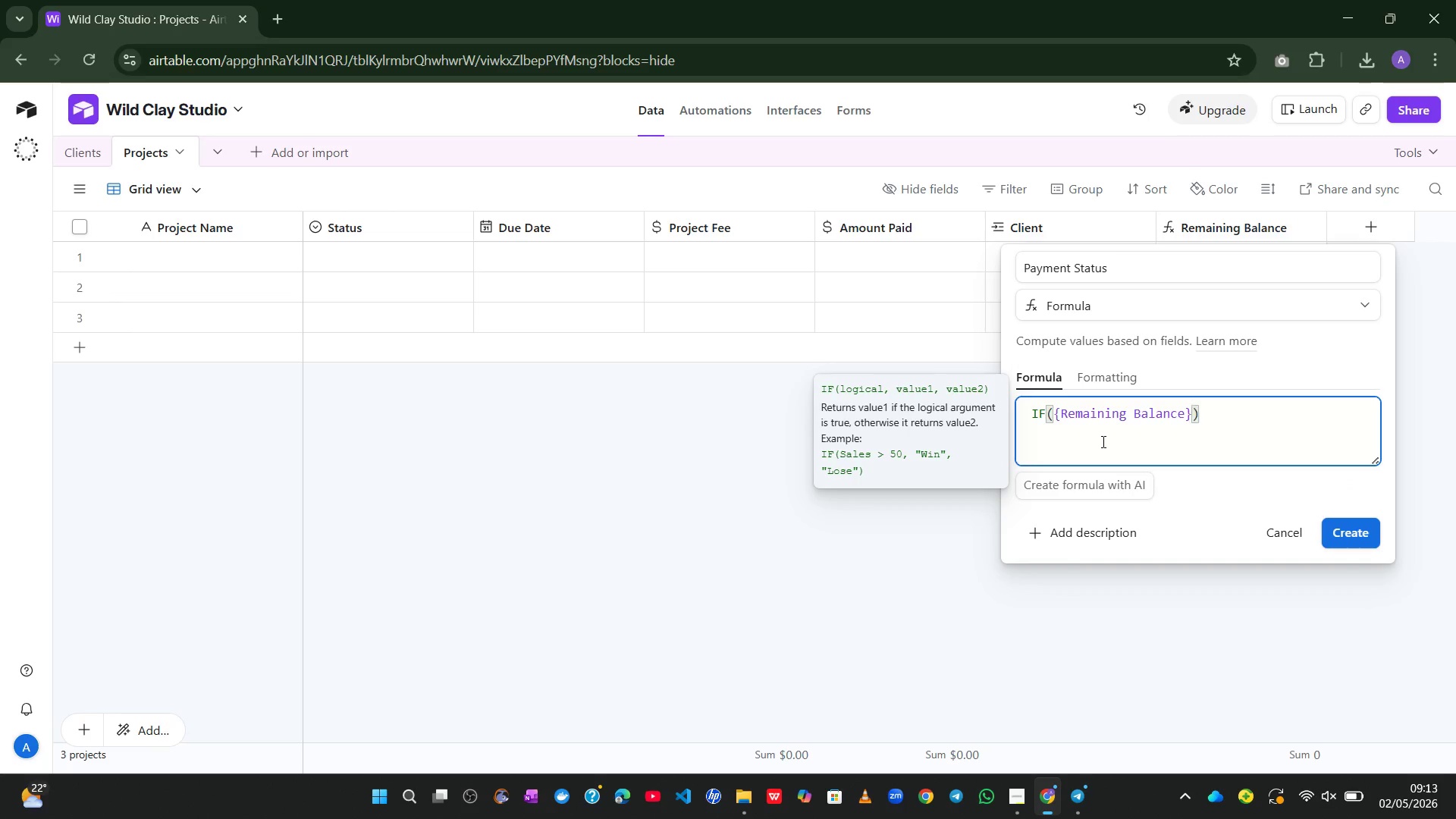 
key(Equal)
 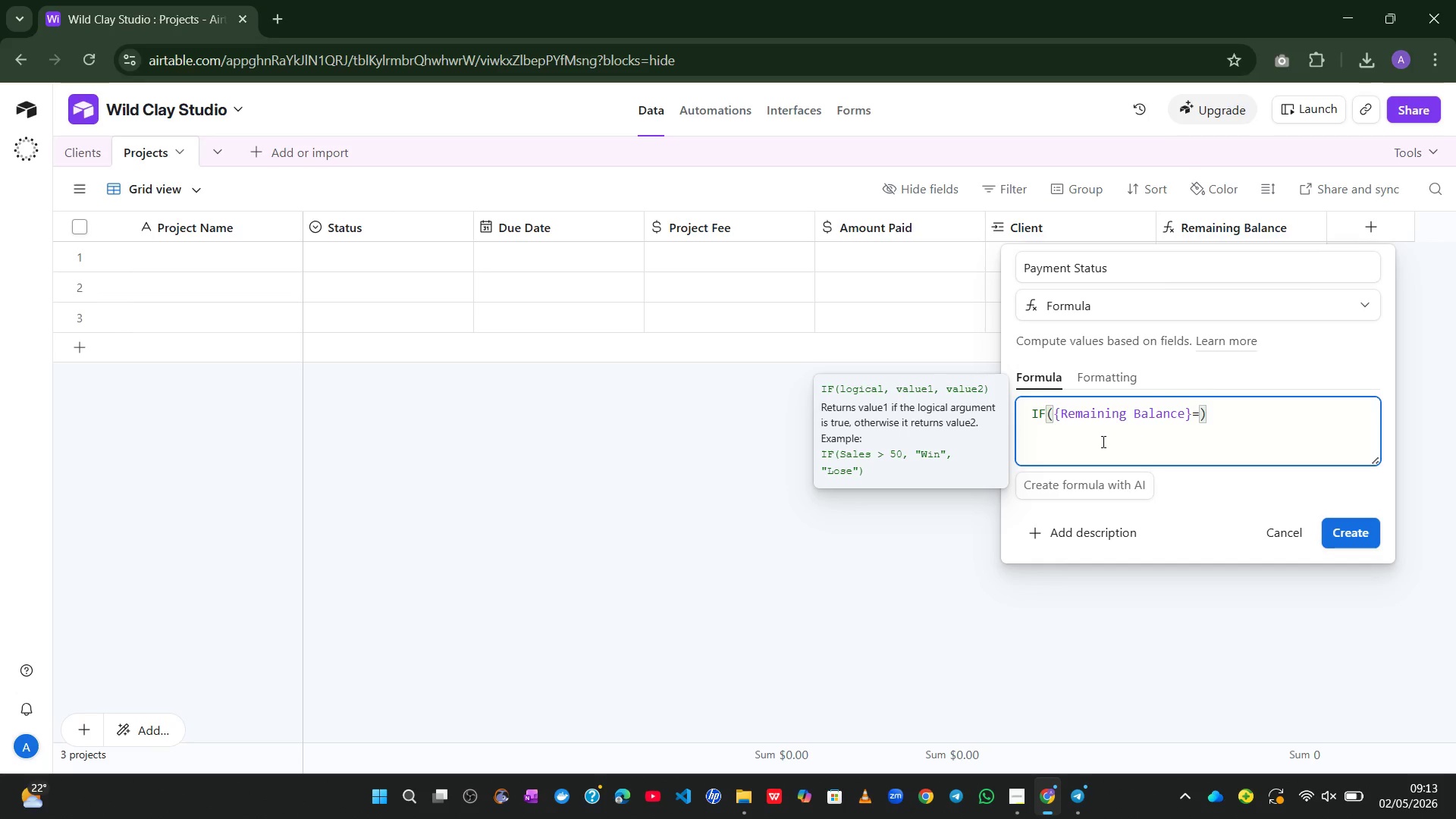 
key(0)
 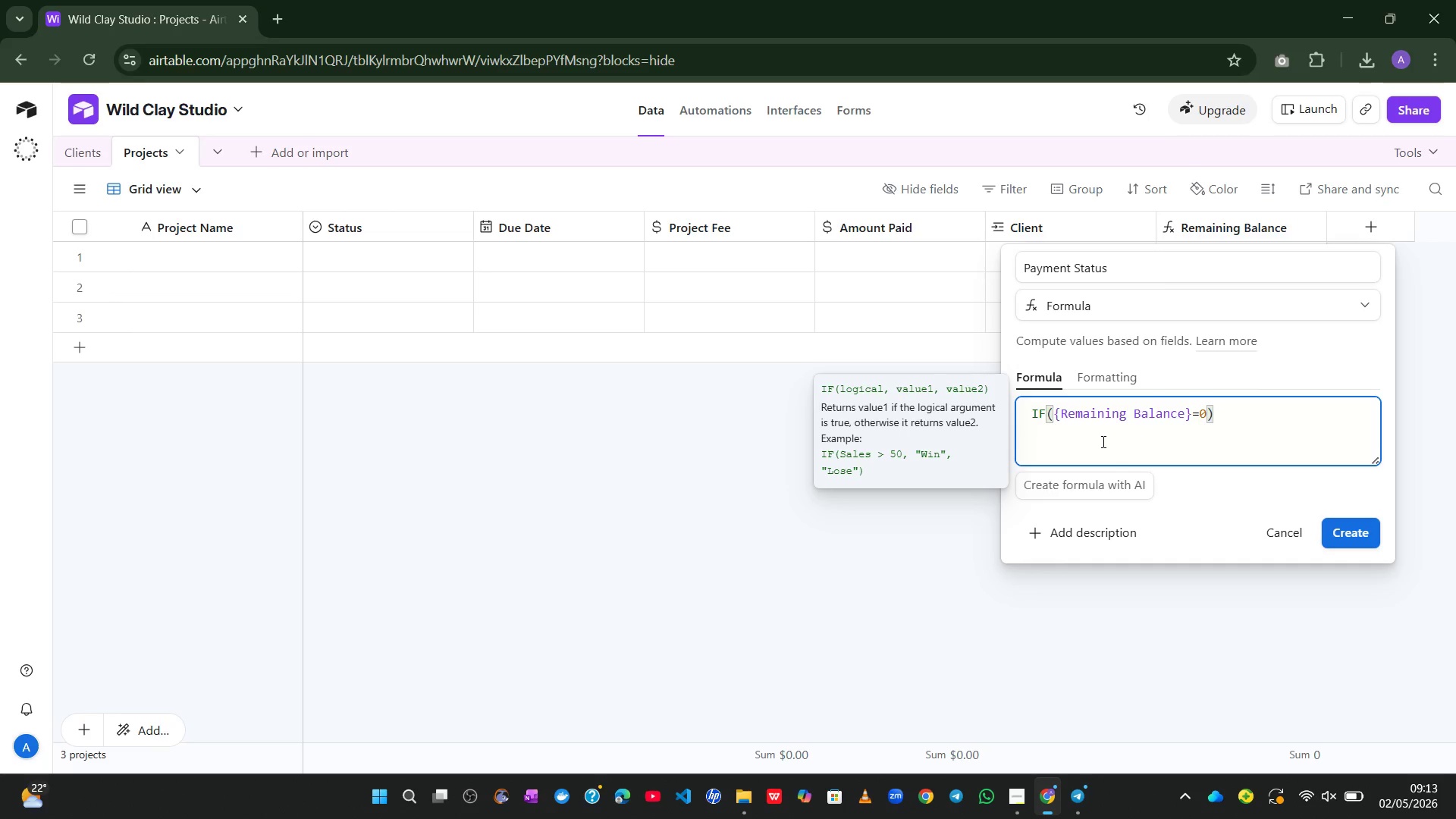 
key(Comma)
 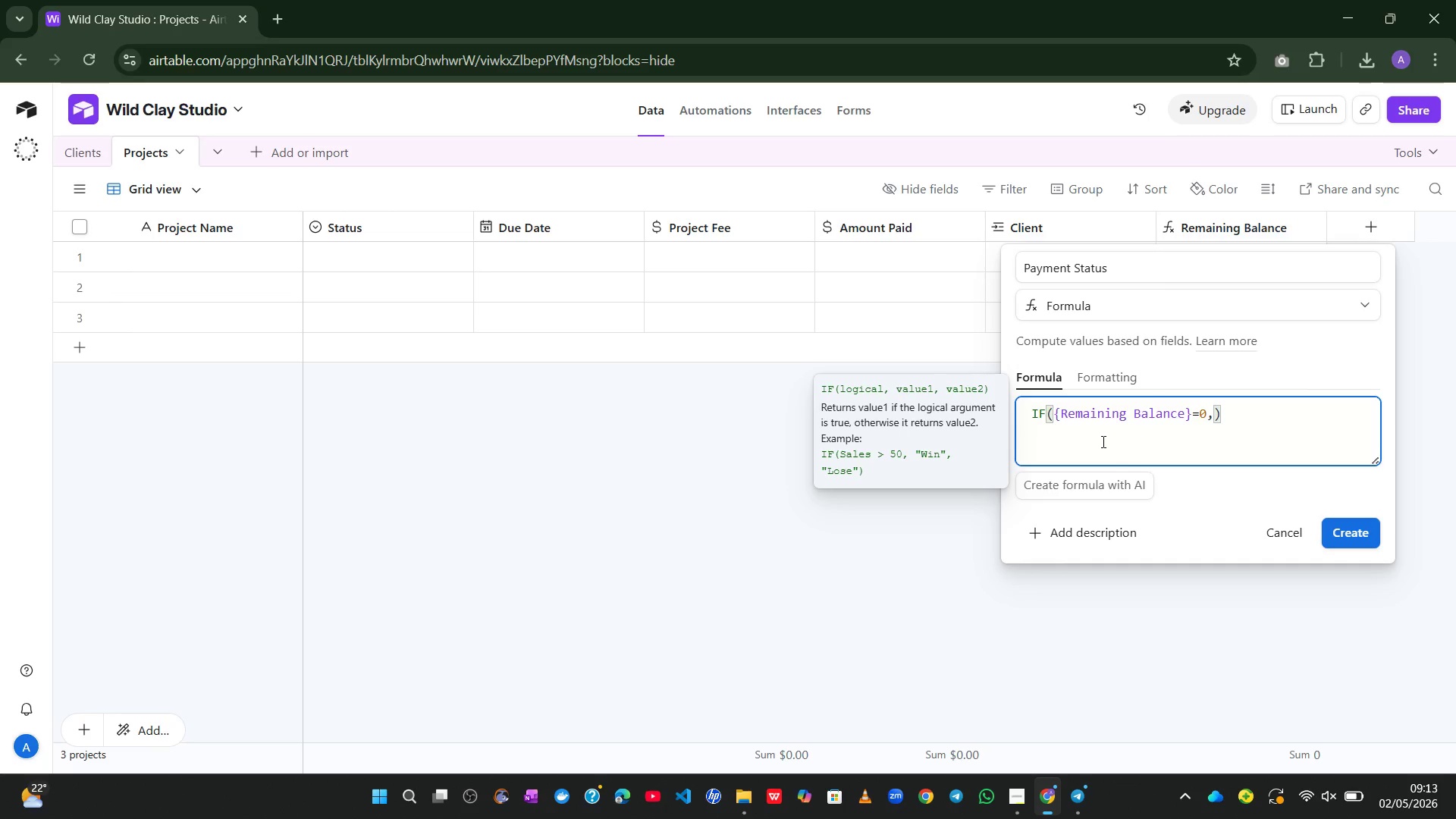 
key(Shift+2)
 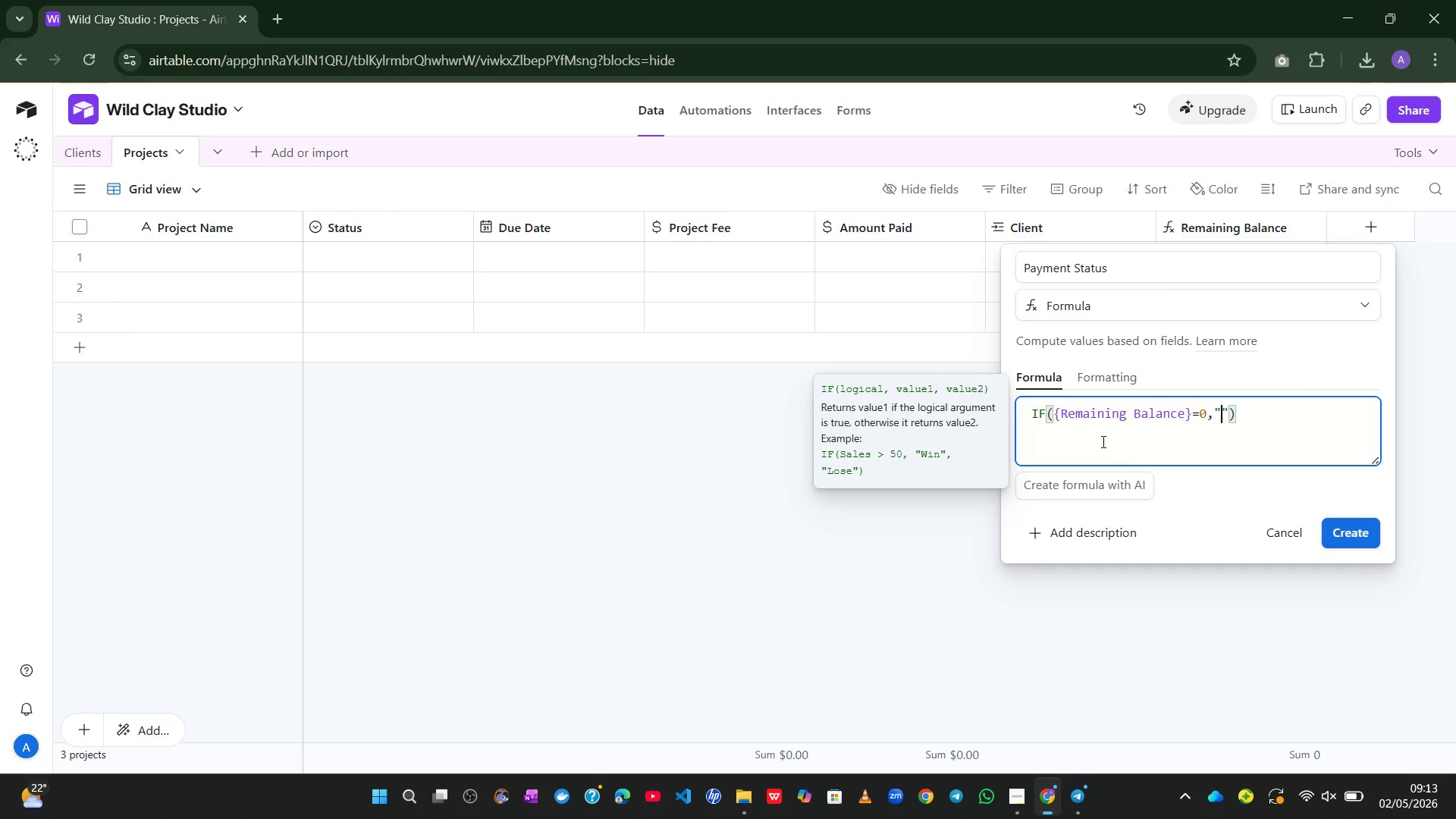 
key(Meta+MetaLeft)
 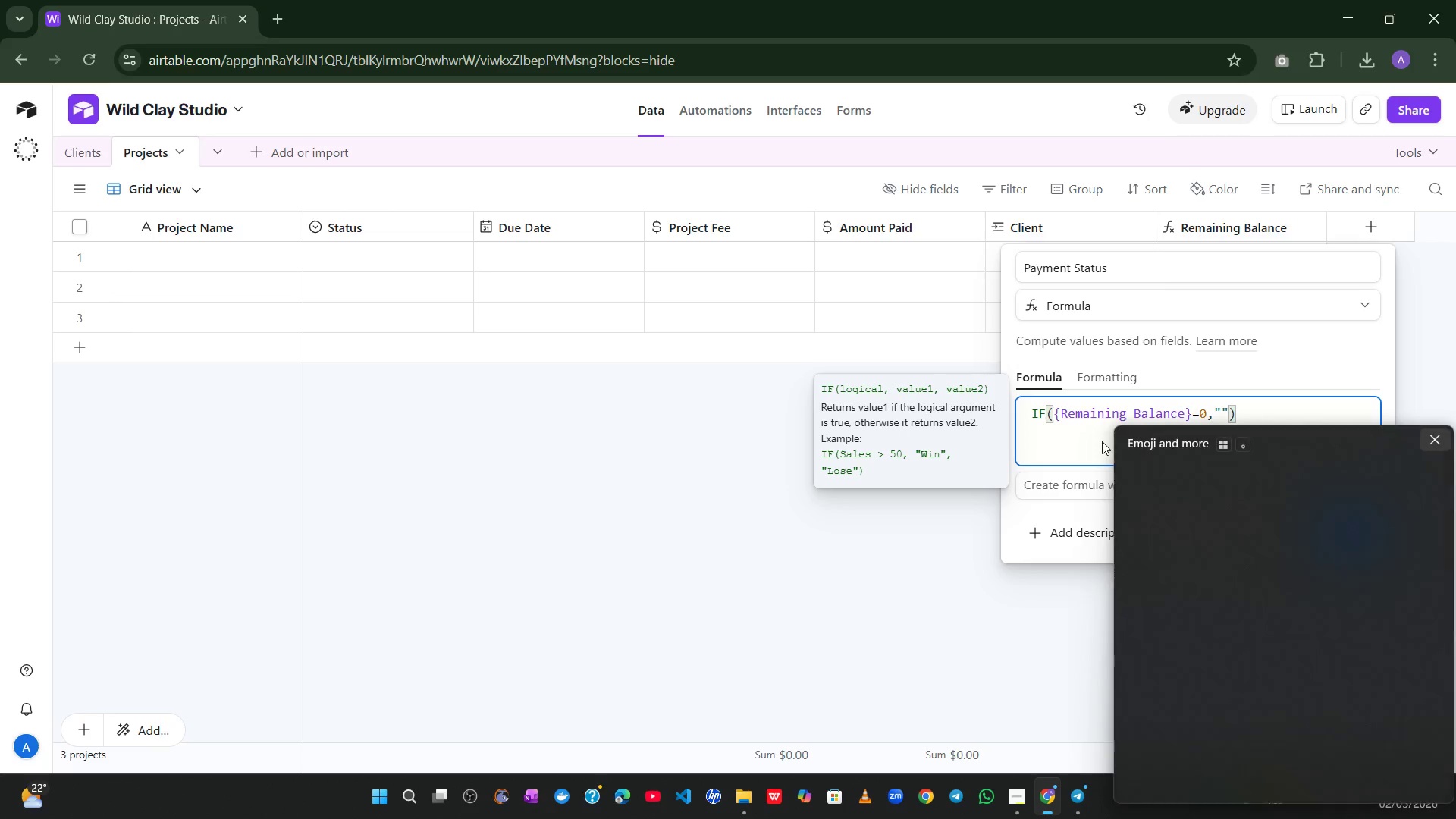 
key(Alt+Control+Meta+AltLeft)
 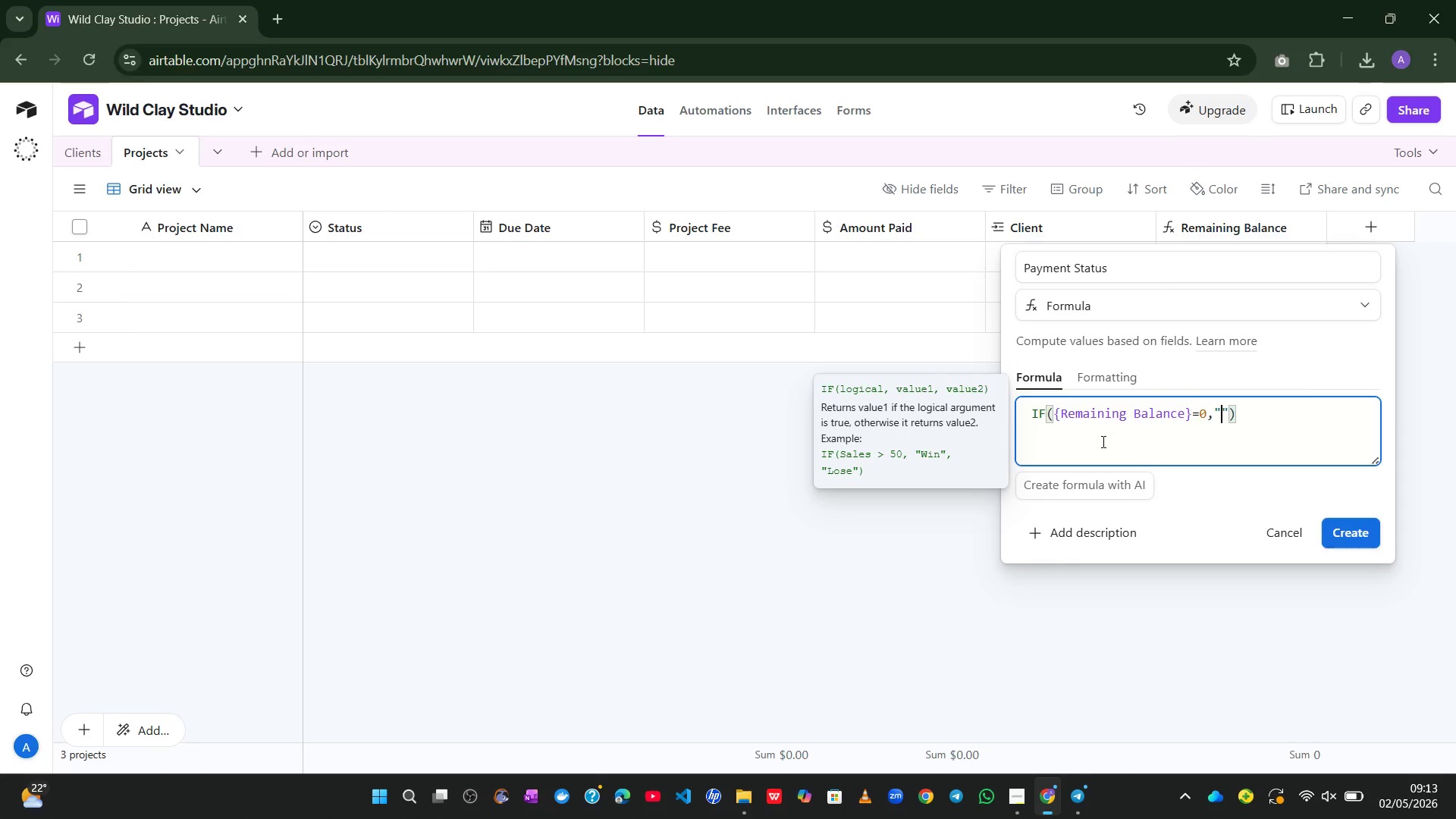 
key(Control+Meta+ControlLeft)
 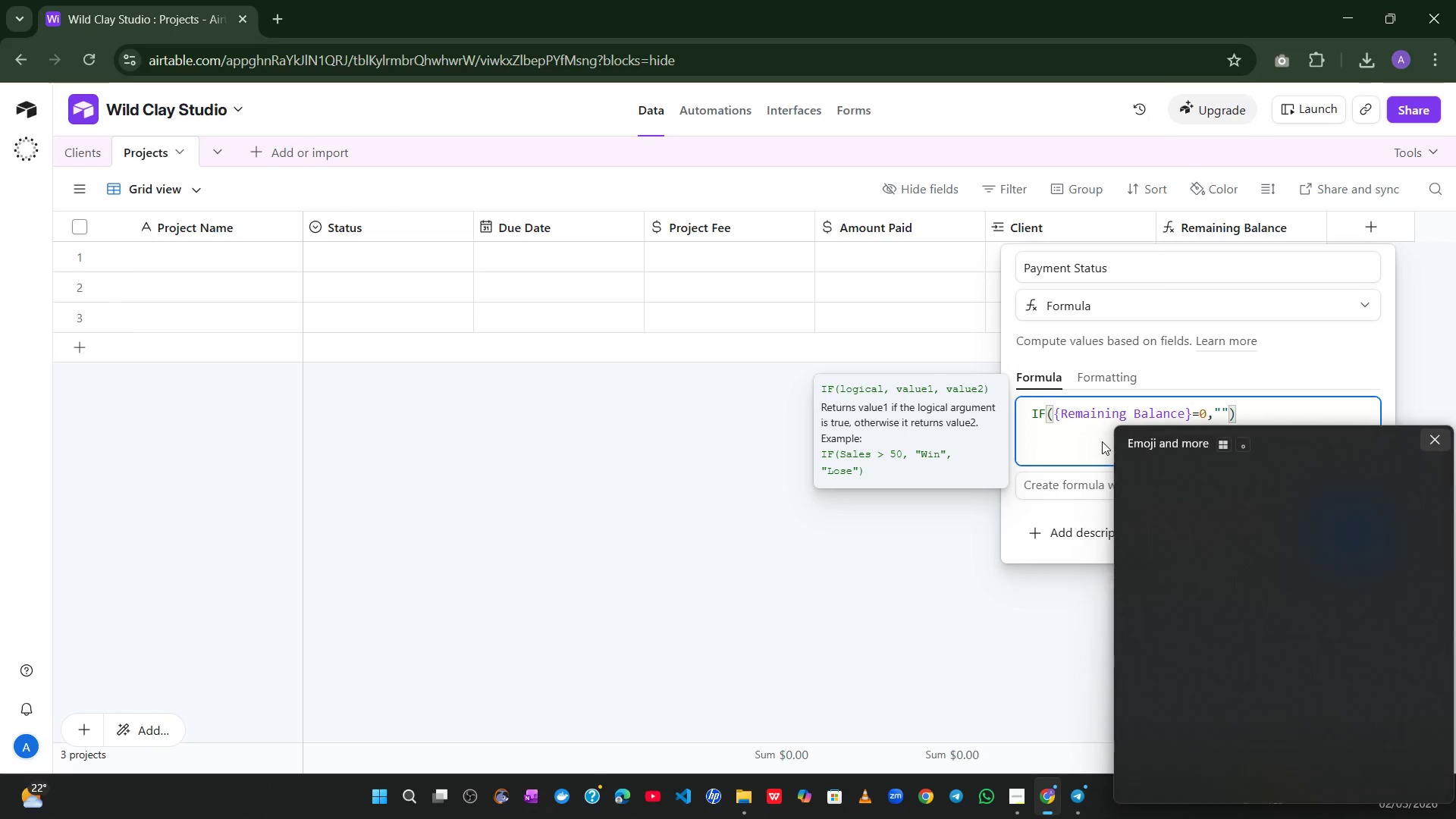 
key(Alt+Control+Meta+Shift+Space)
 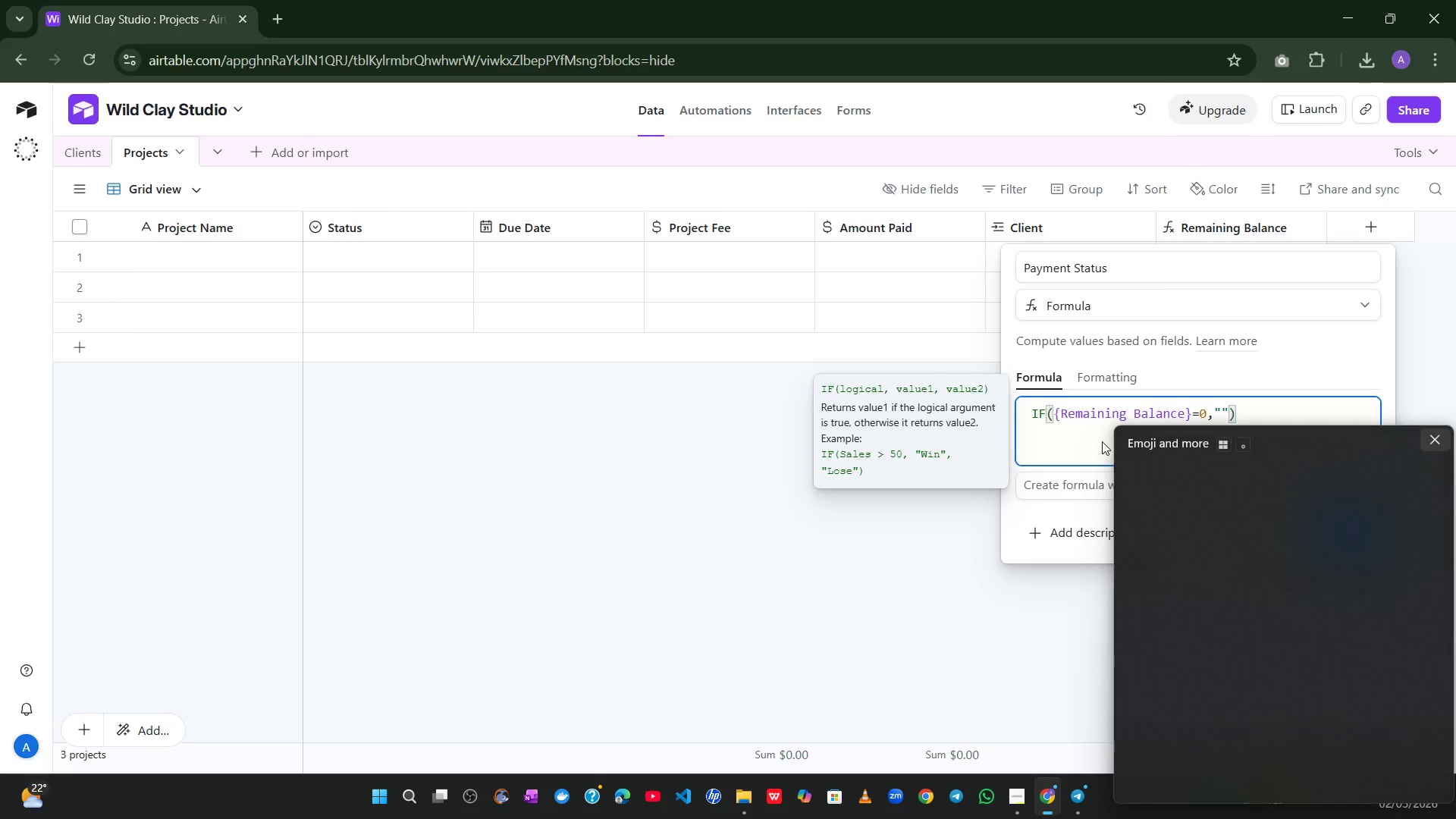 
key(Alt+Control+Meta+Shift+ShiftLeft)
 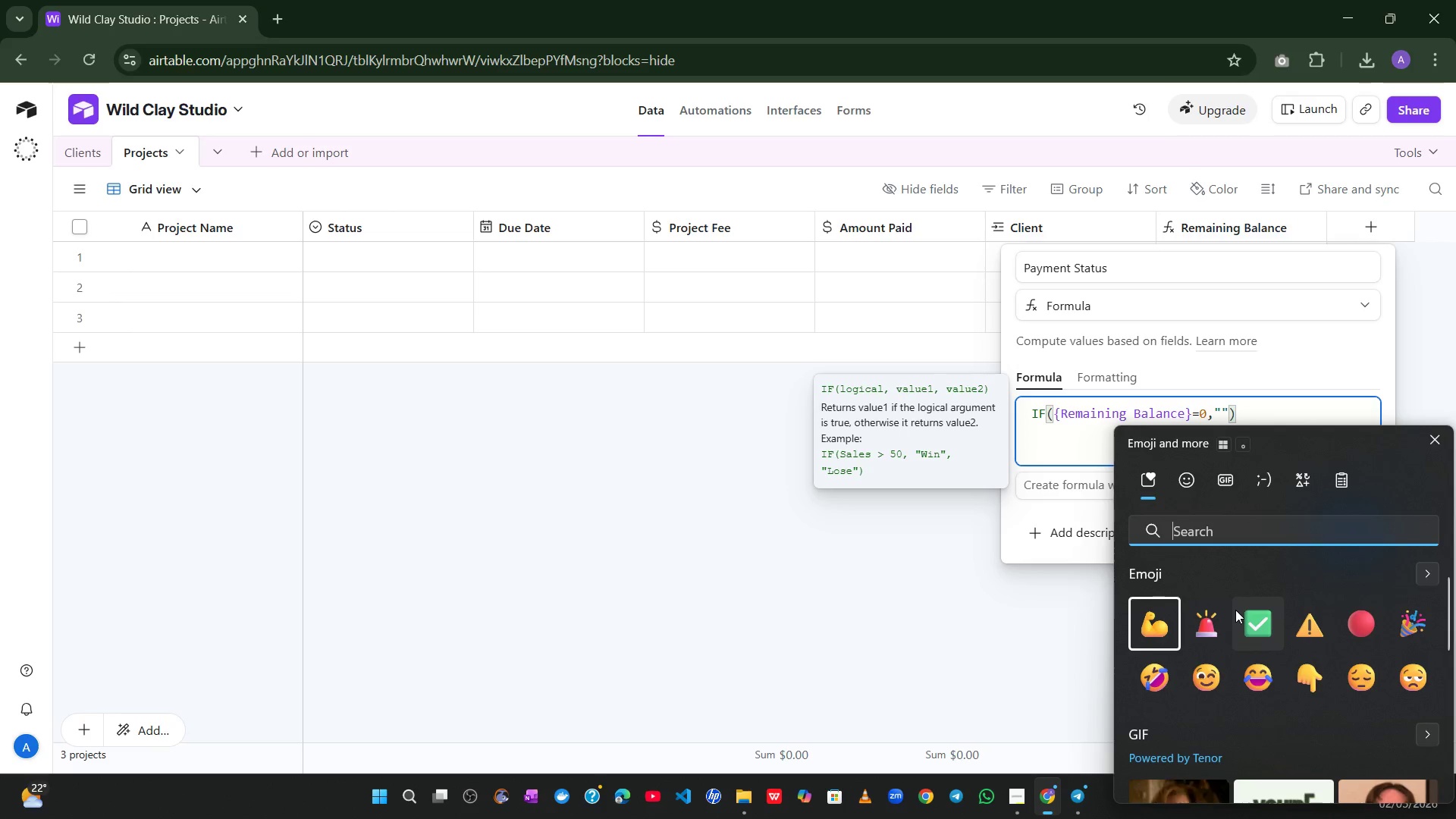 
left_click([1260, 608])
 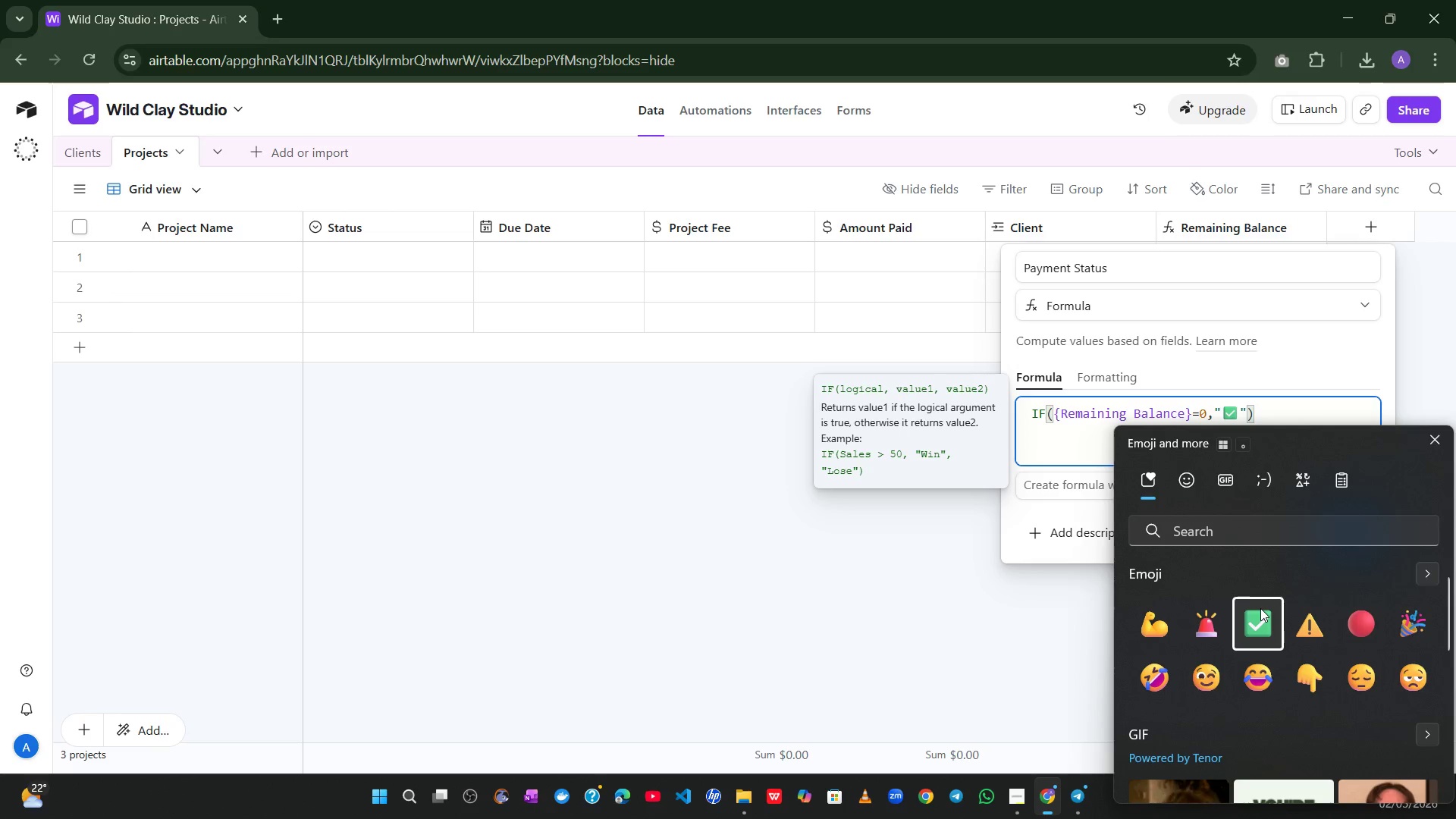 
type(PAID)
key(Backspace)
key(Backspace)
key(Backspace)
type(aid)
 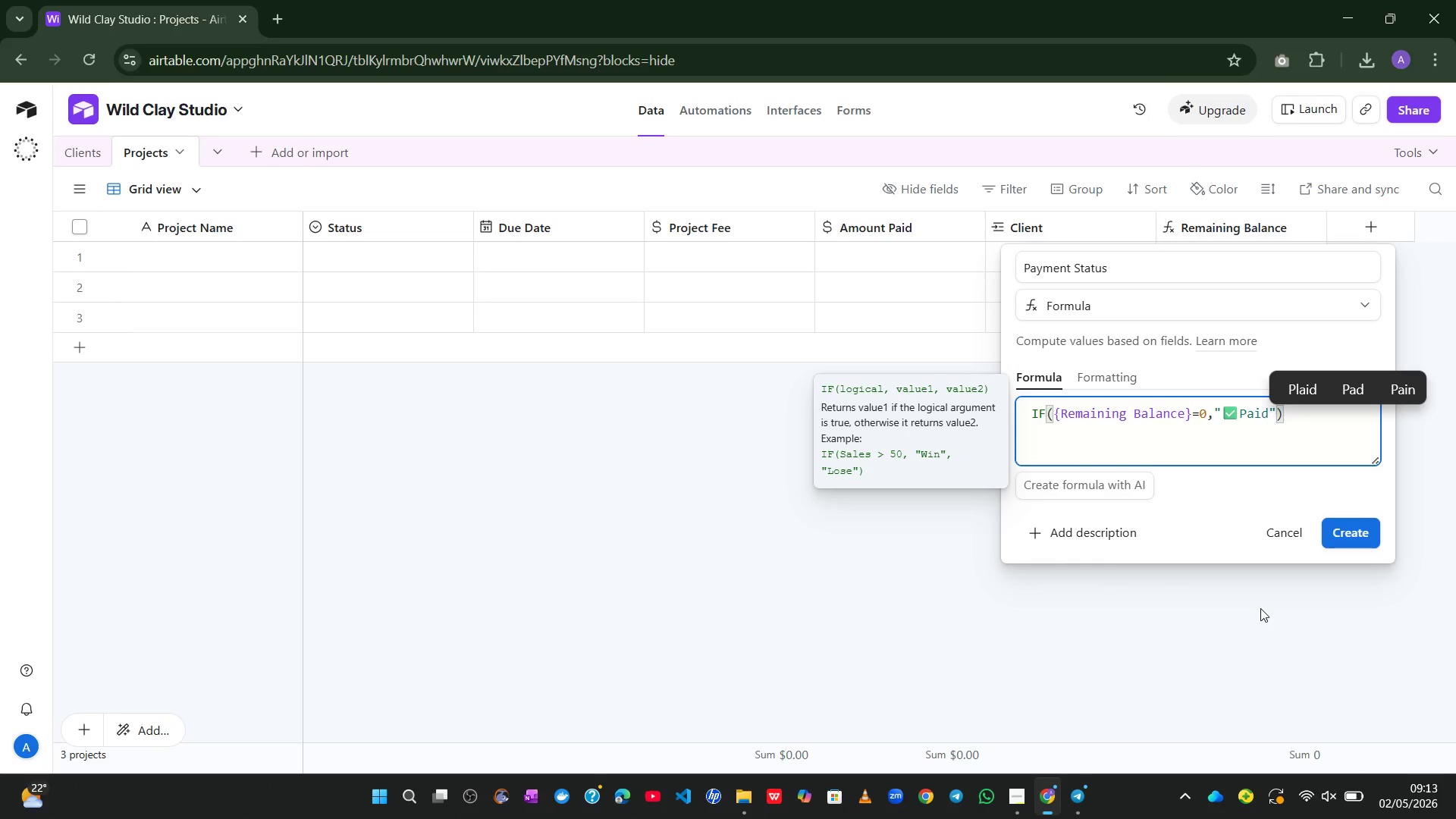 
key(ArrowRight)
 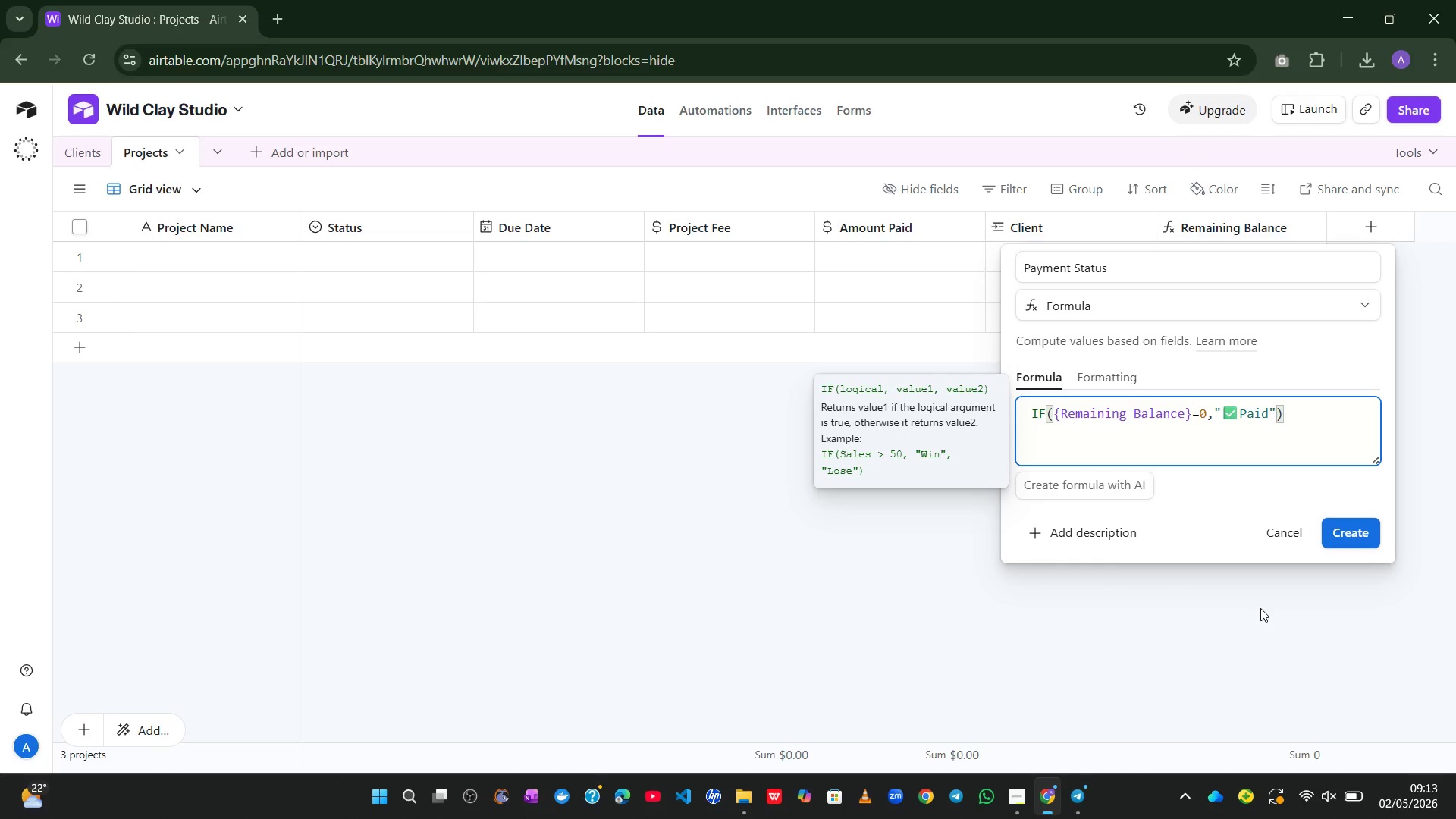 
type(,IF()
 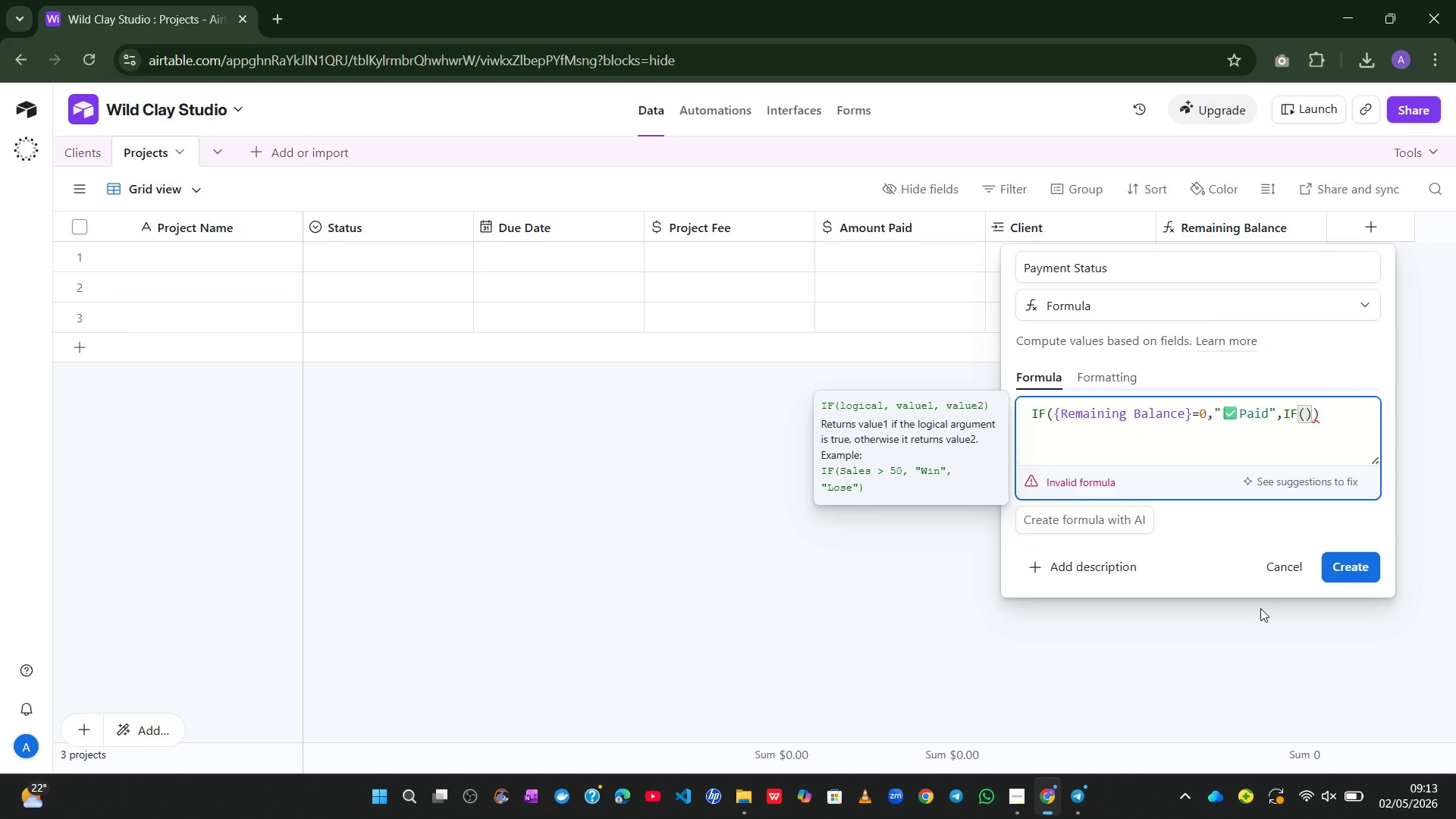 
type({AMo)
key(Tab)
 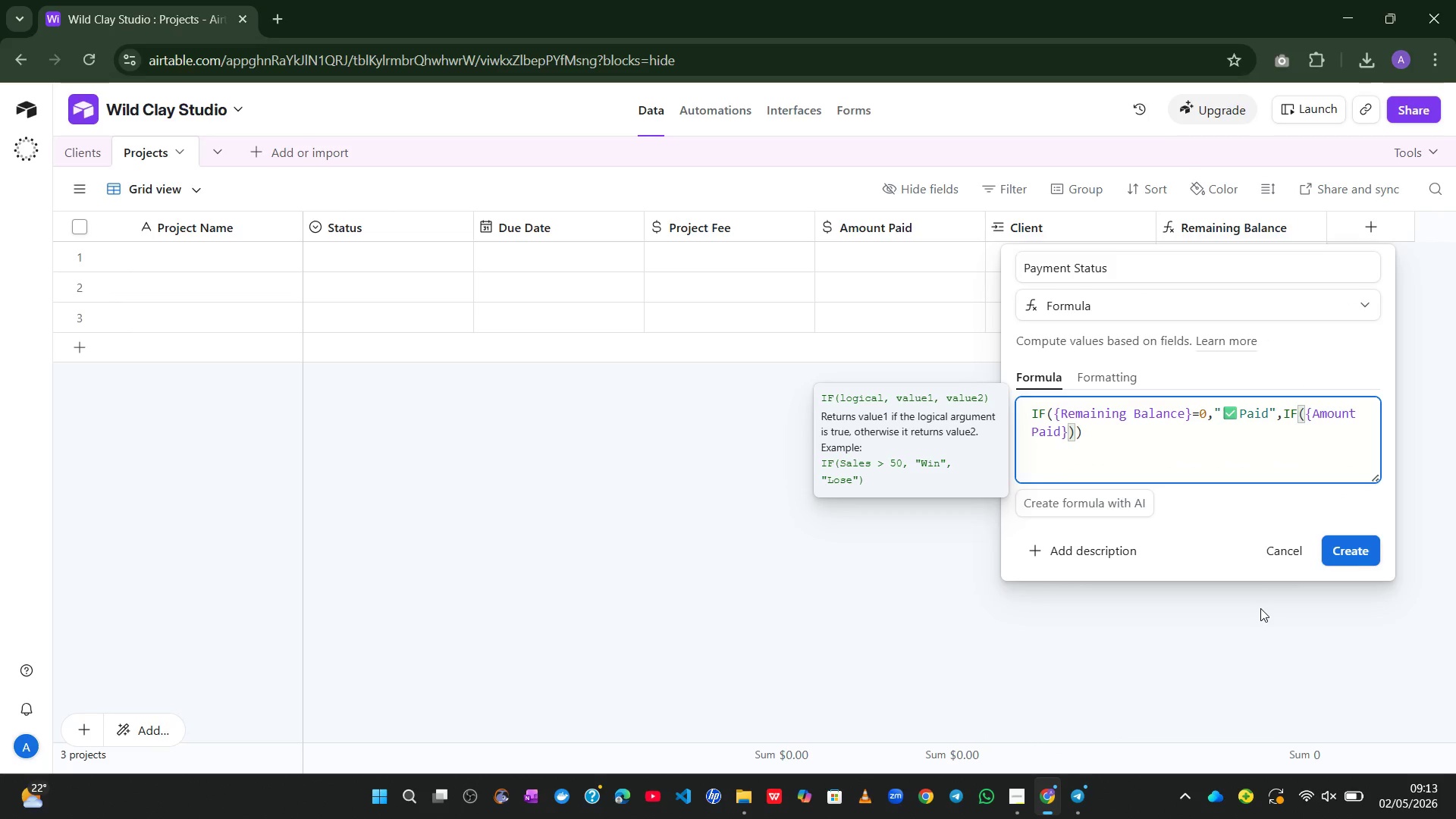 
wait(12.19)
 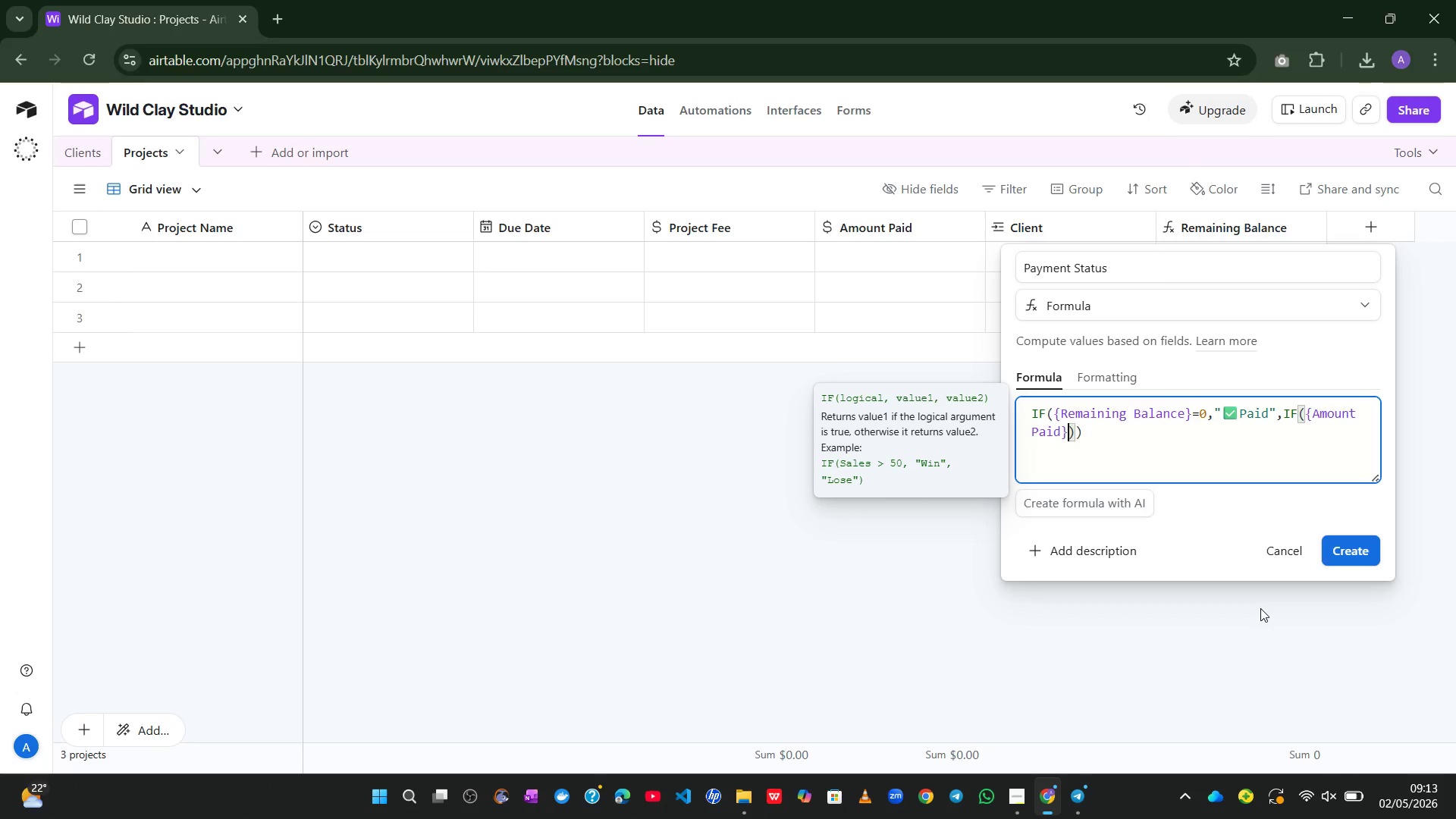 
type(=0,@Unpaid)
 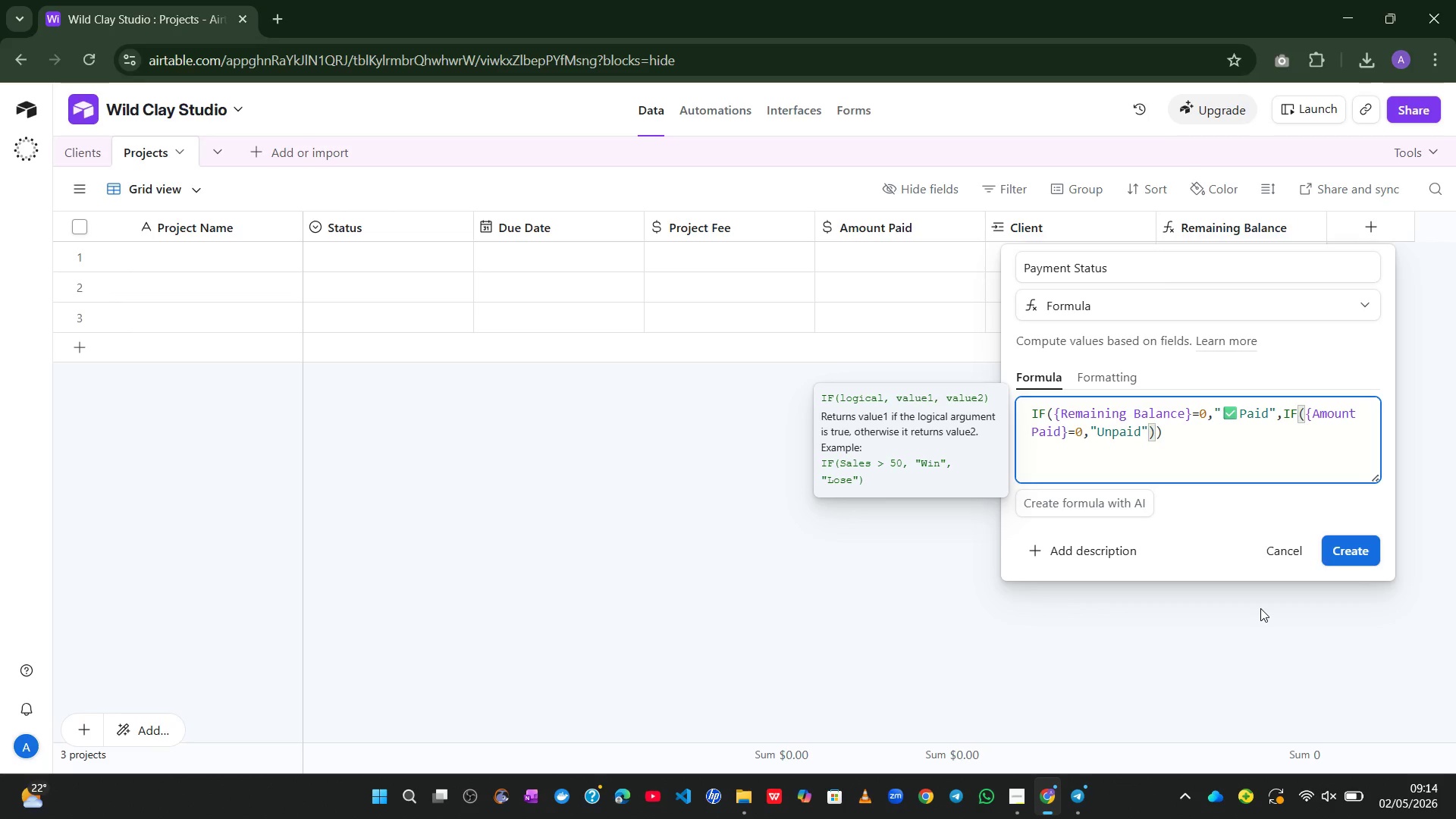 
wait(5.94)
 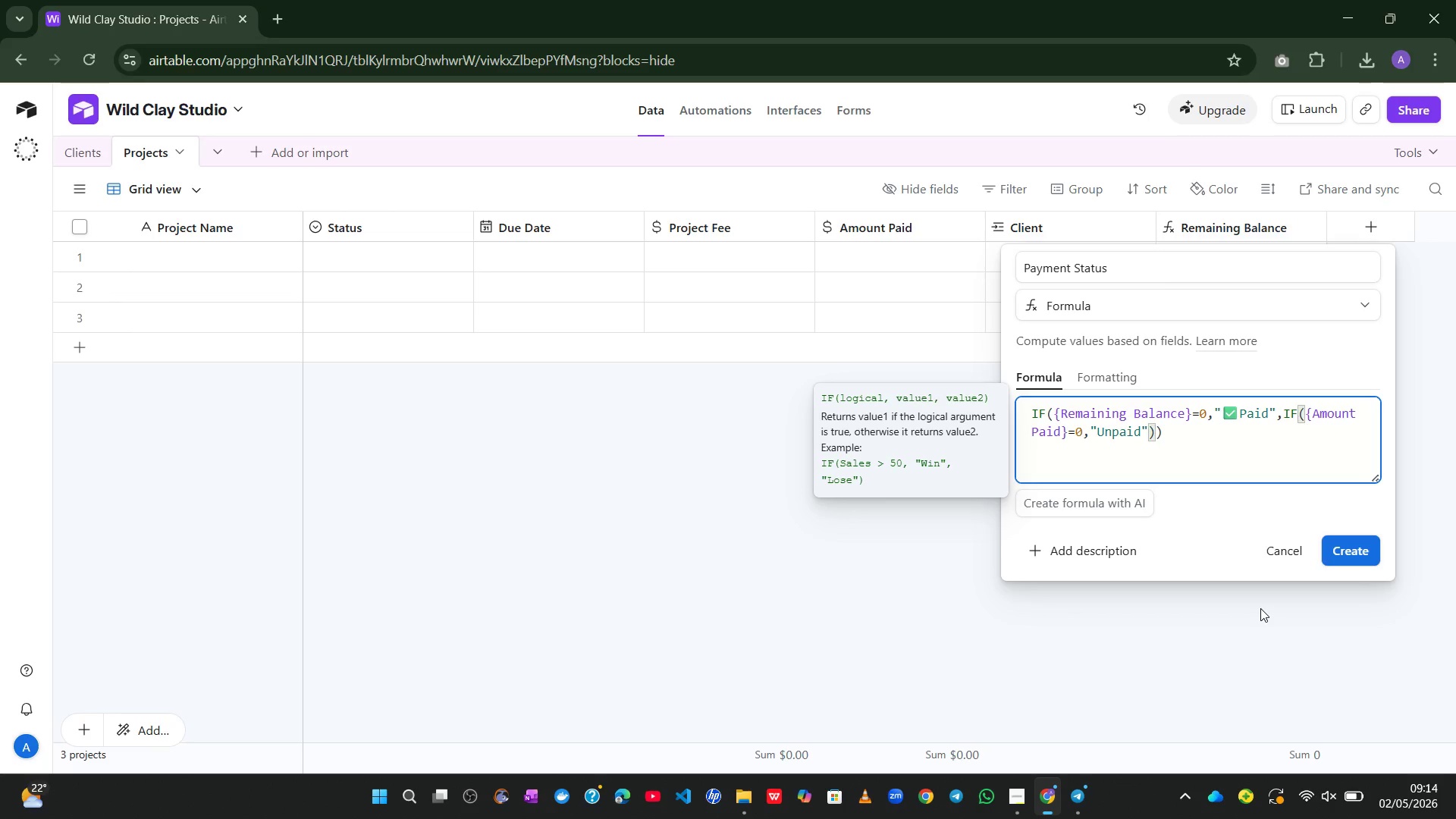 
key(ArrowRight)
 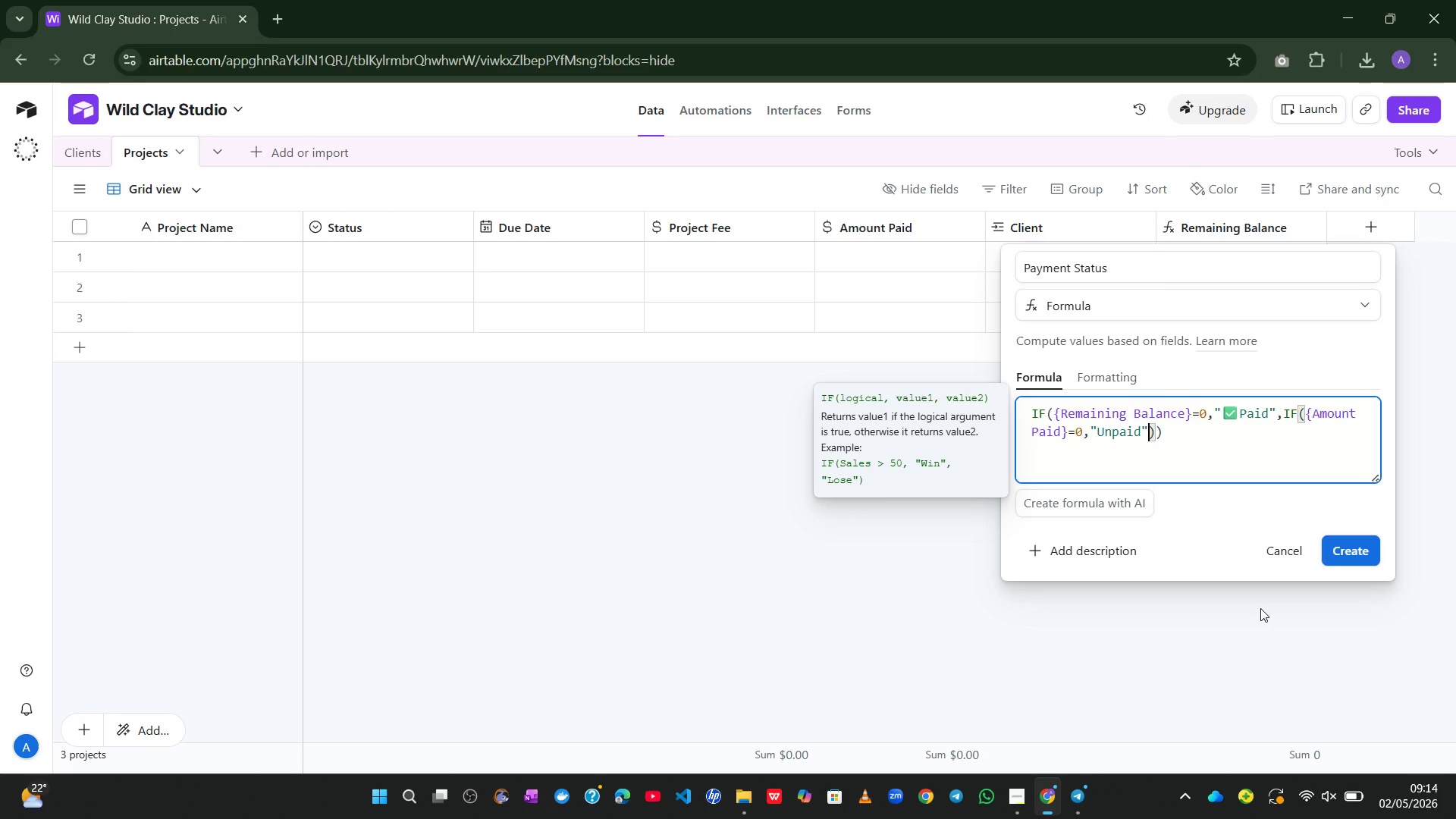 
type(,@Partially Paid)
 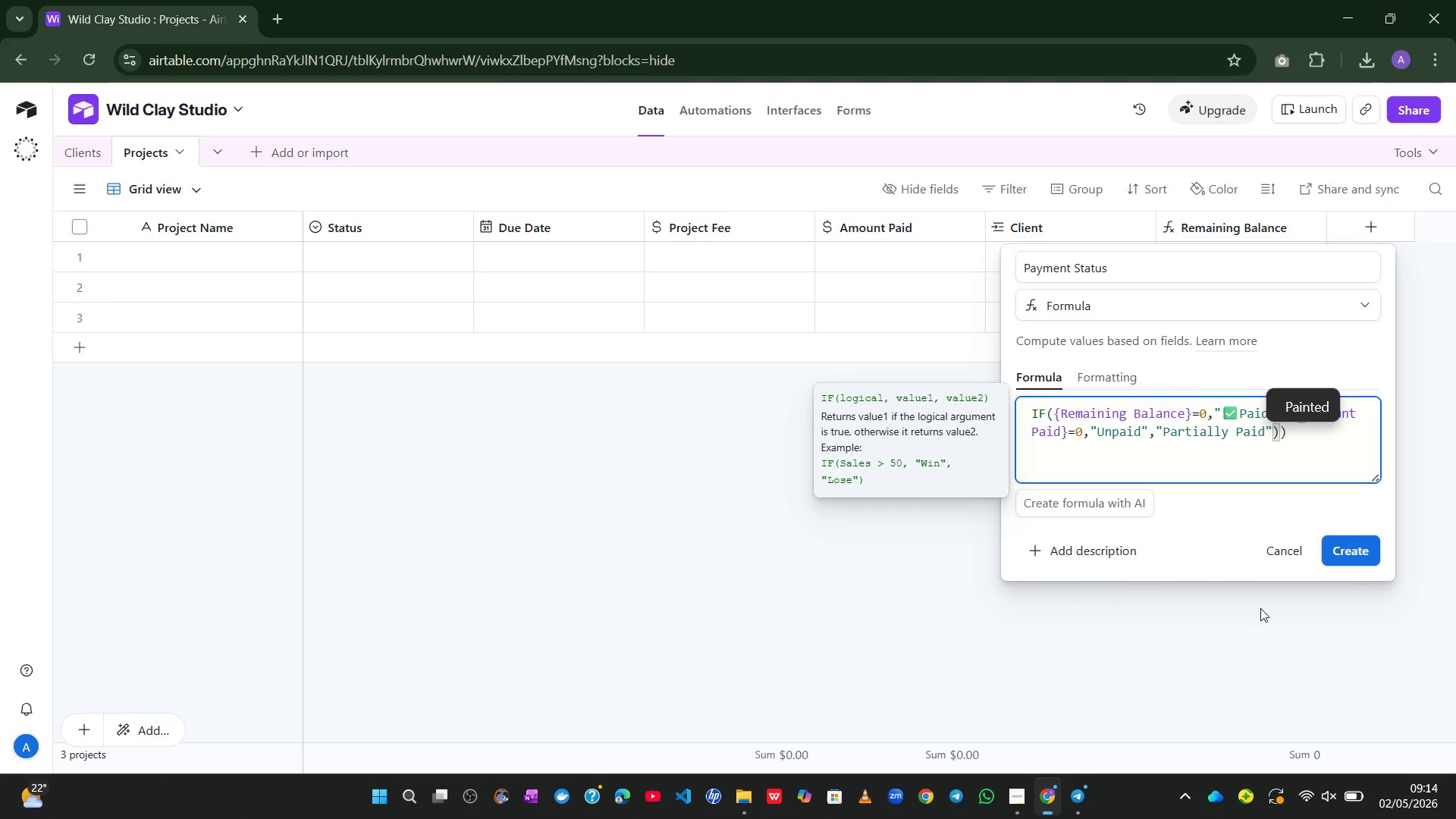 
wait(5.91)
 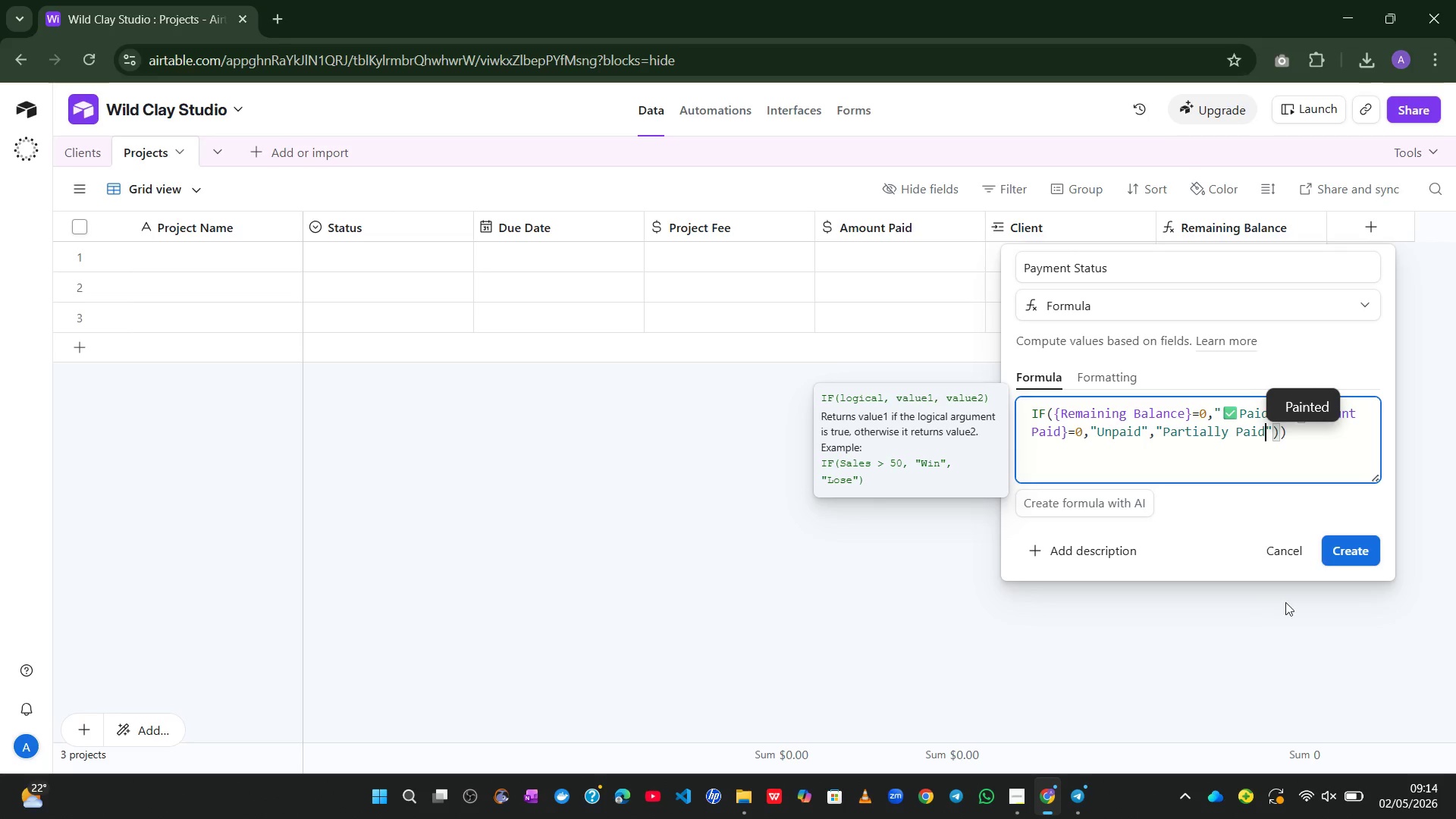 
left_click([1099, 437])
 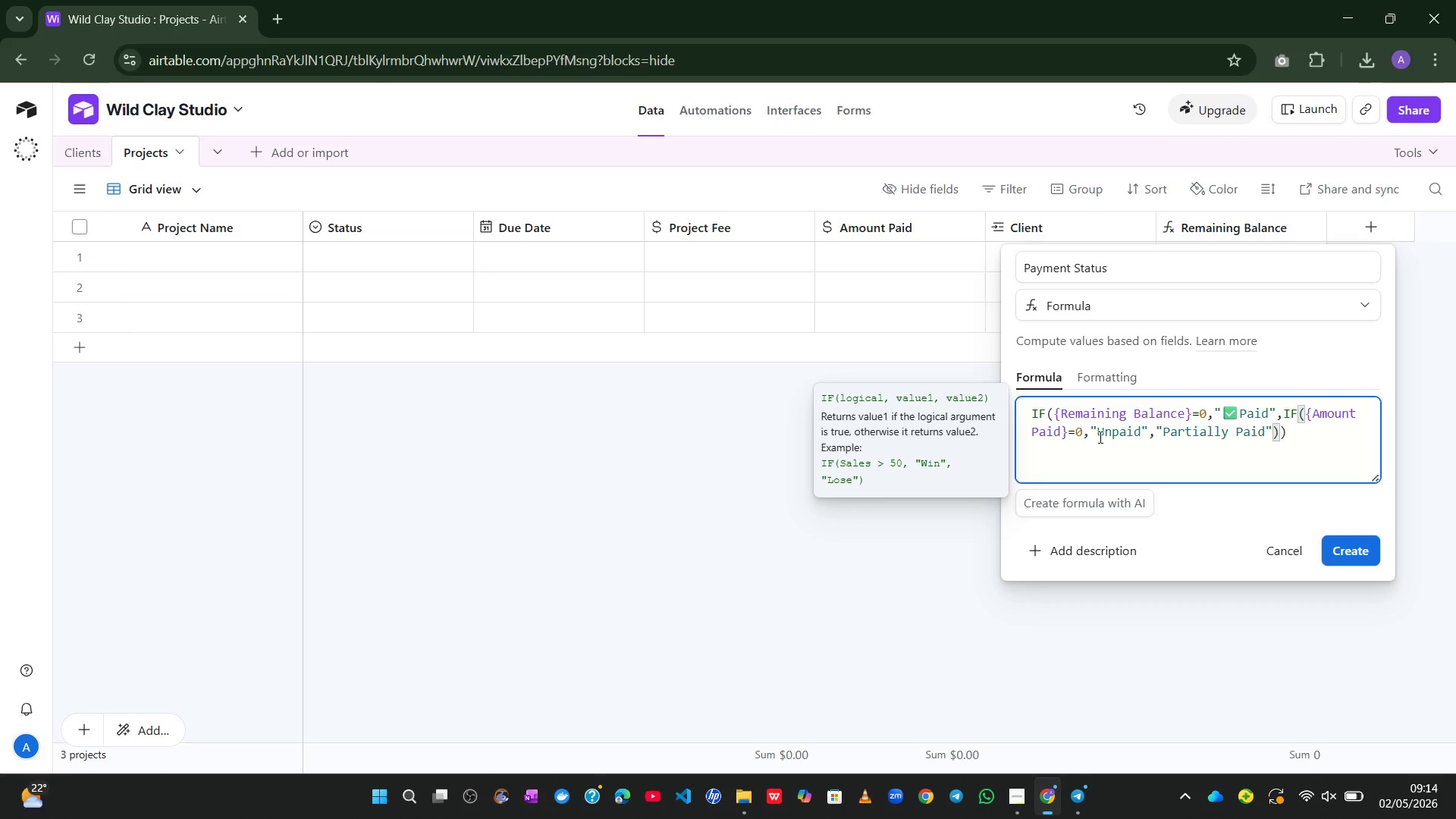 
key(Space)
 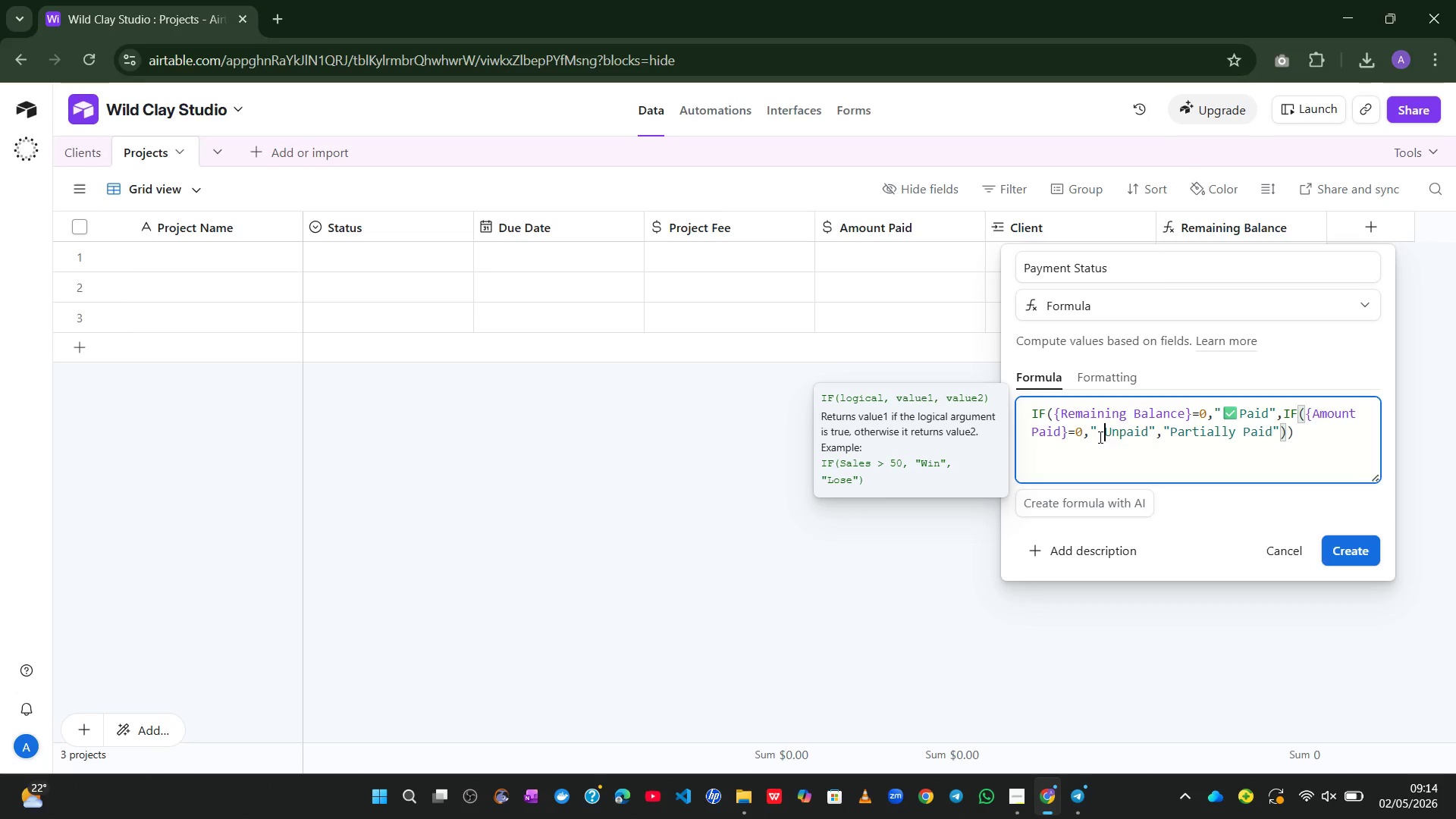 
key(ArrowLeft)
 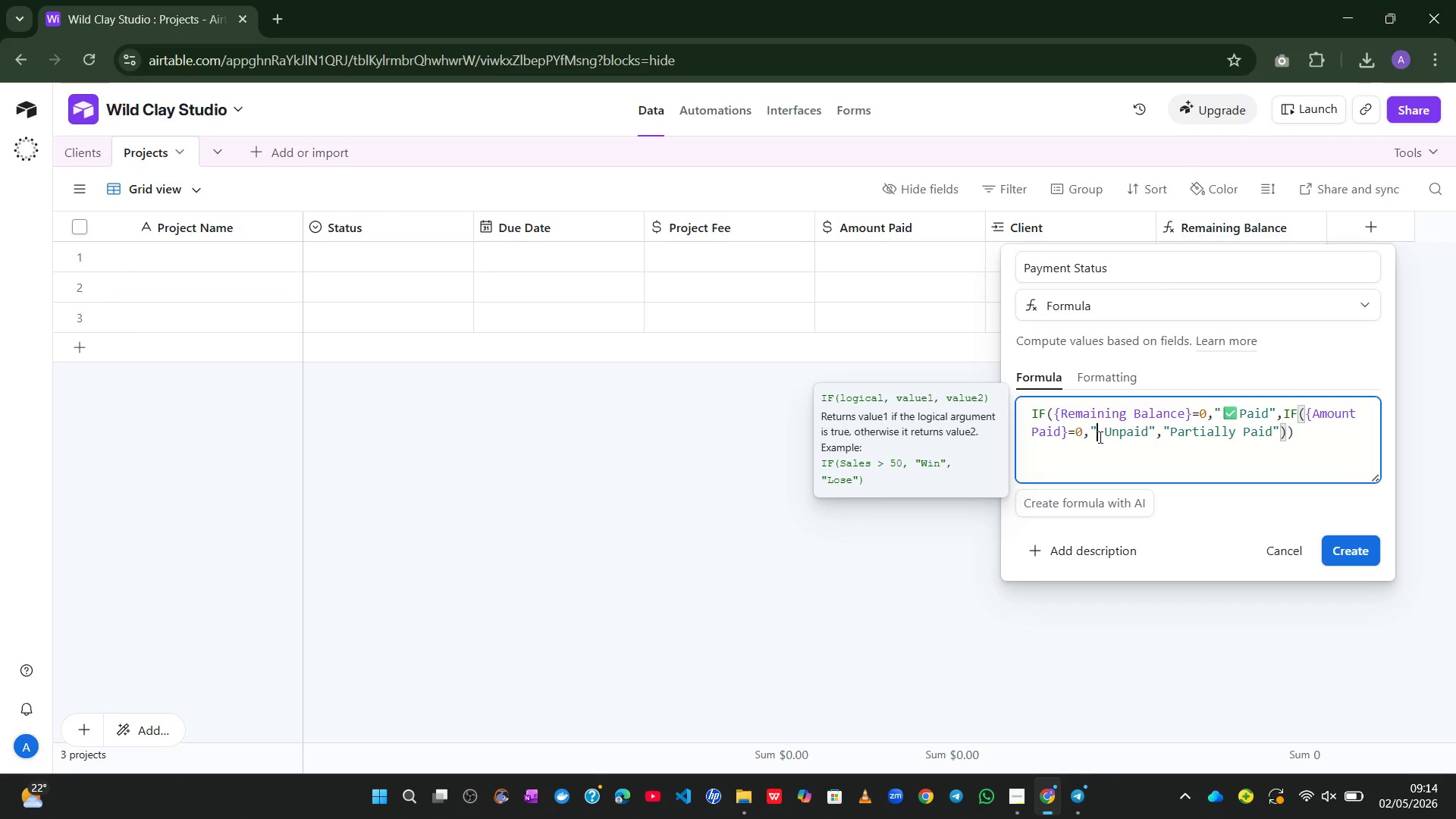 
key(Unknown)
 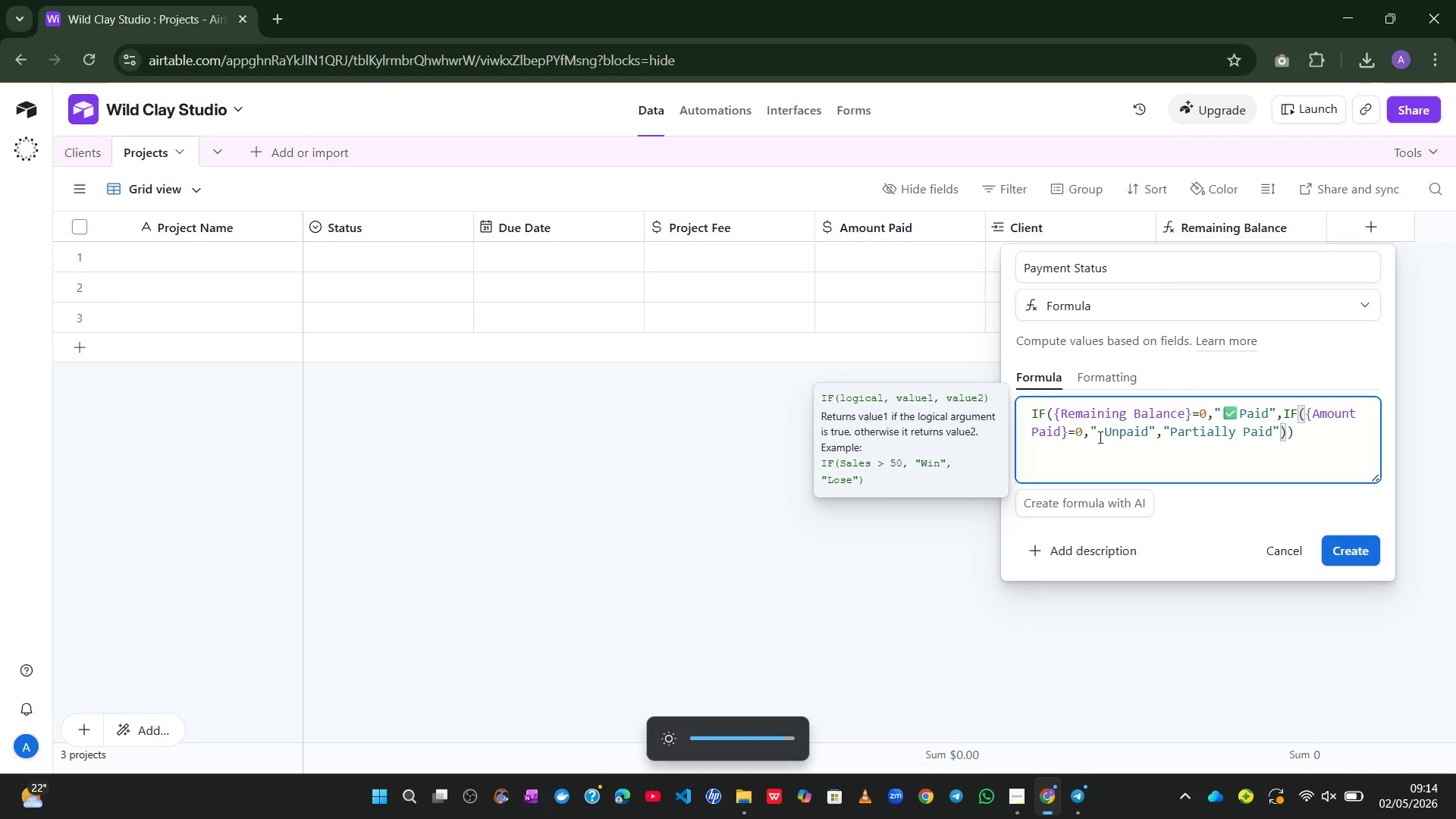 
key(Meta+MetaLeft)
 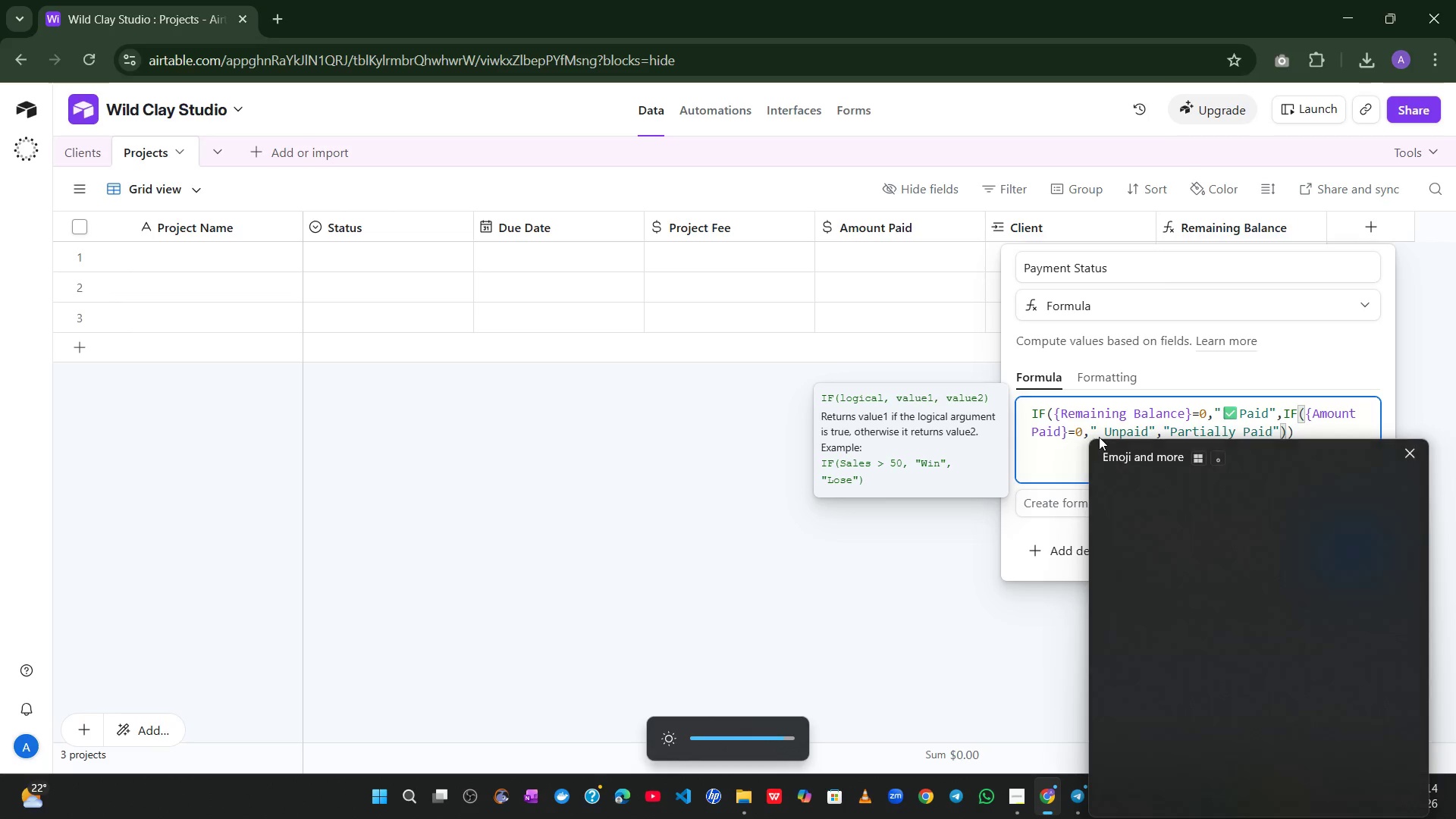 
key(Control+Meta+ControlLeft)
 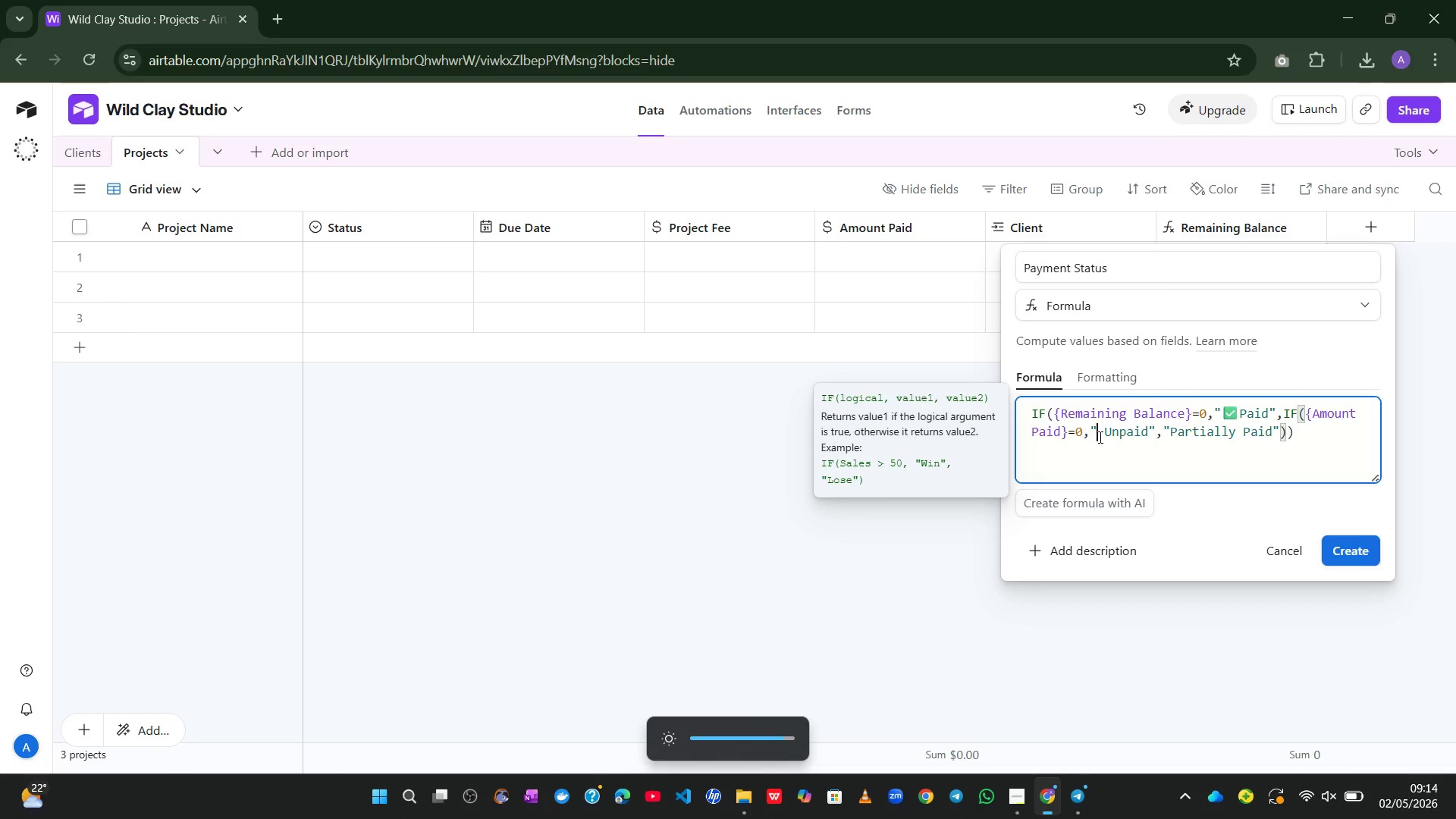 
key(Alt+Control+Meta+AltLeft)
 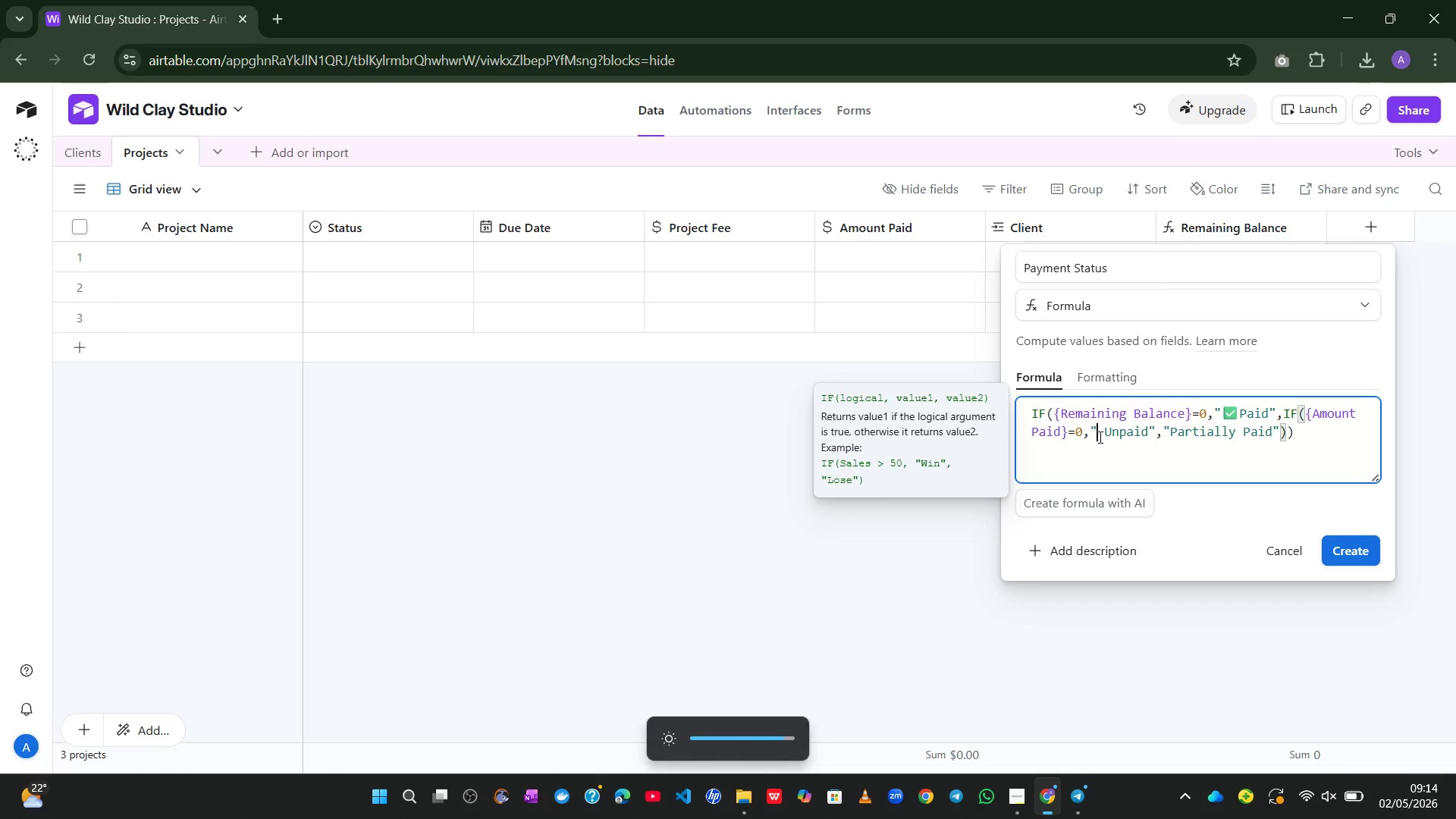 
key(Alt+Control+Meta+Shift+ShiftLeft)
 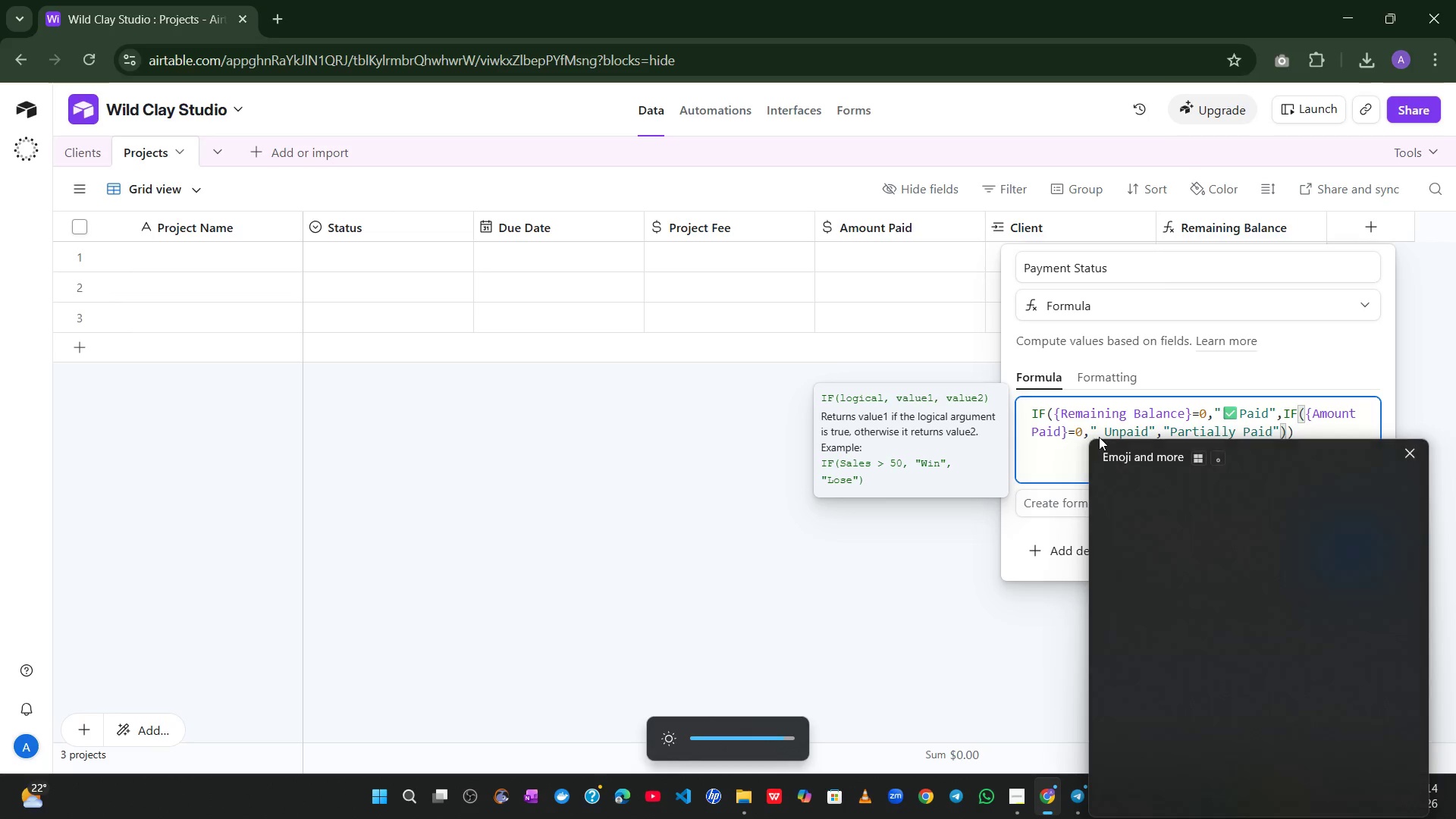 
key(Alt+Control+Meta+Shift+Space)
 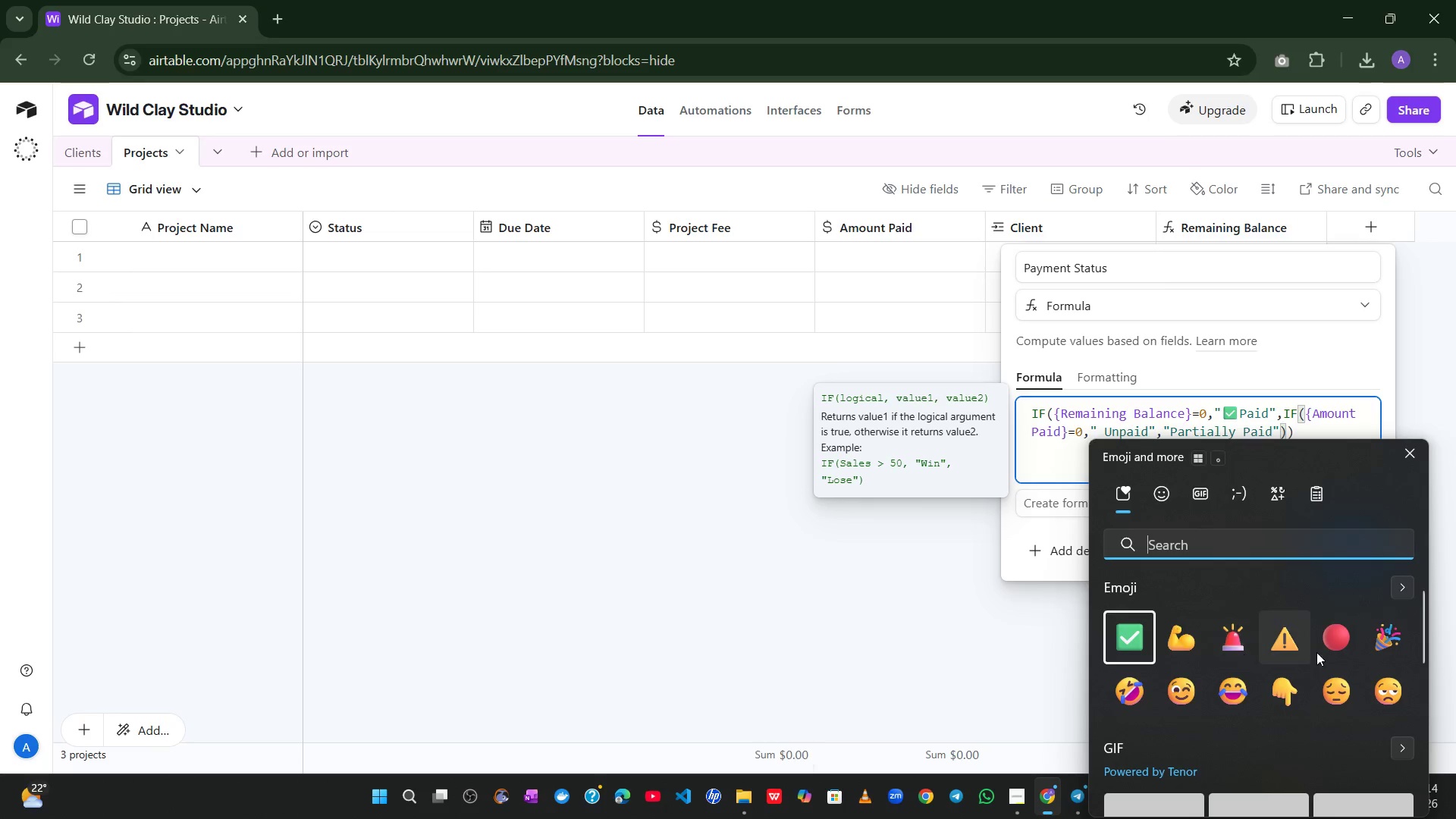 
left_click([1337, 642])
 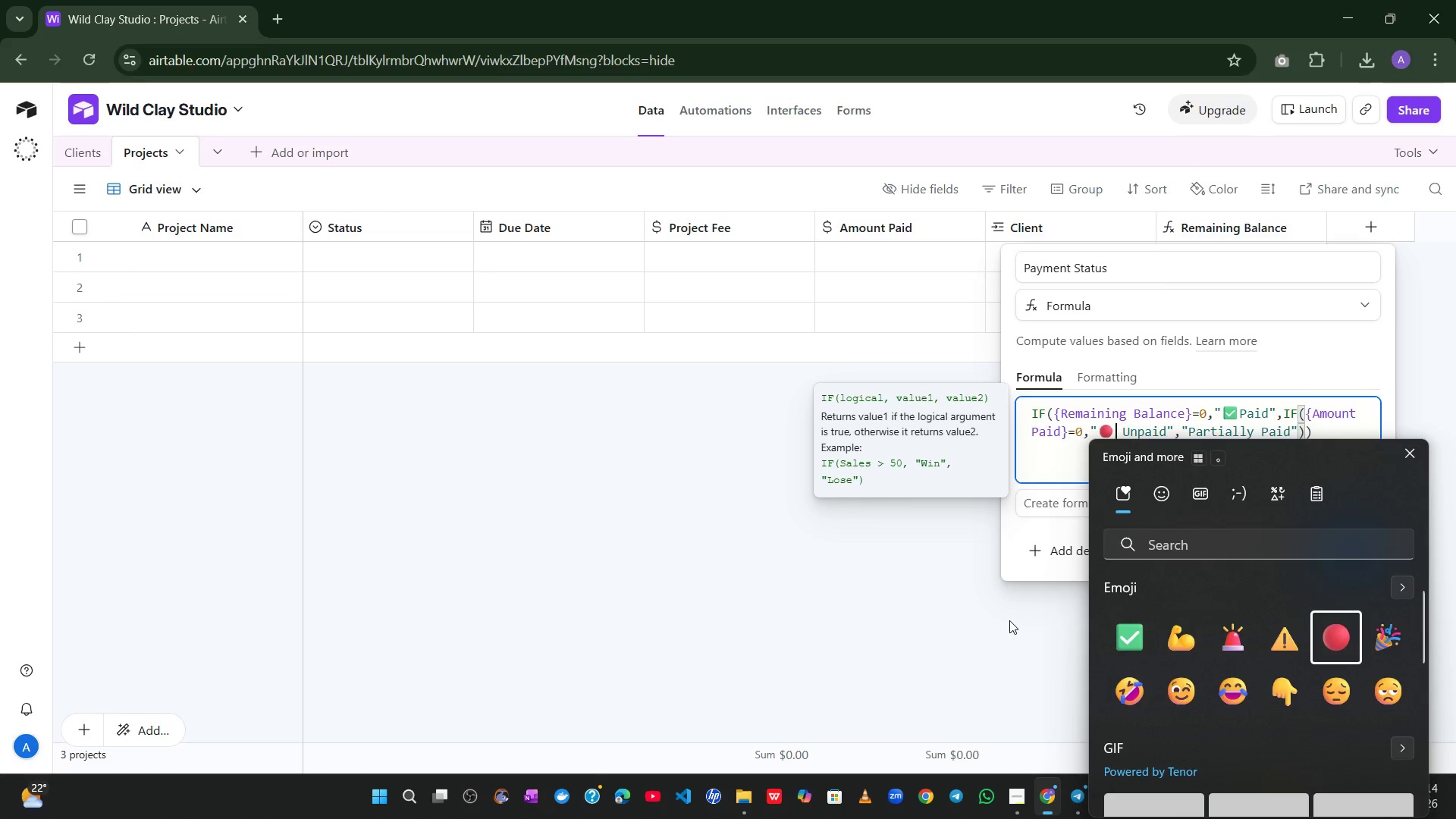 
left_click([1016, 622])
 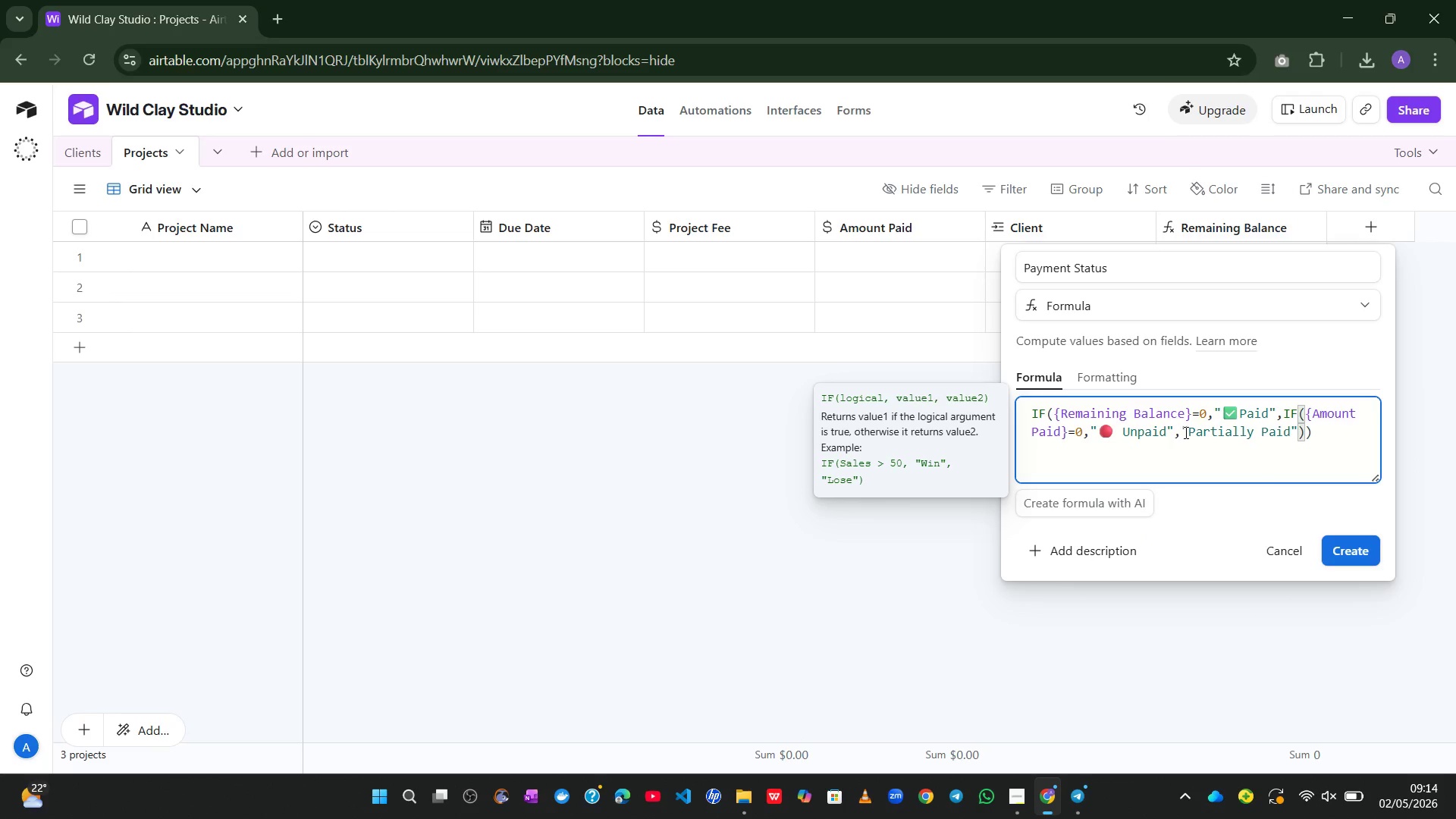 
left_click([1186, 432])
 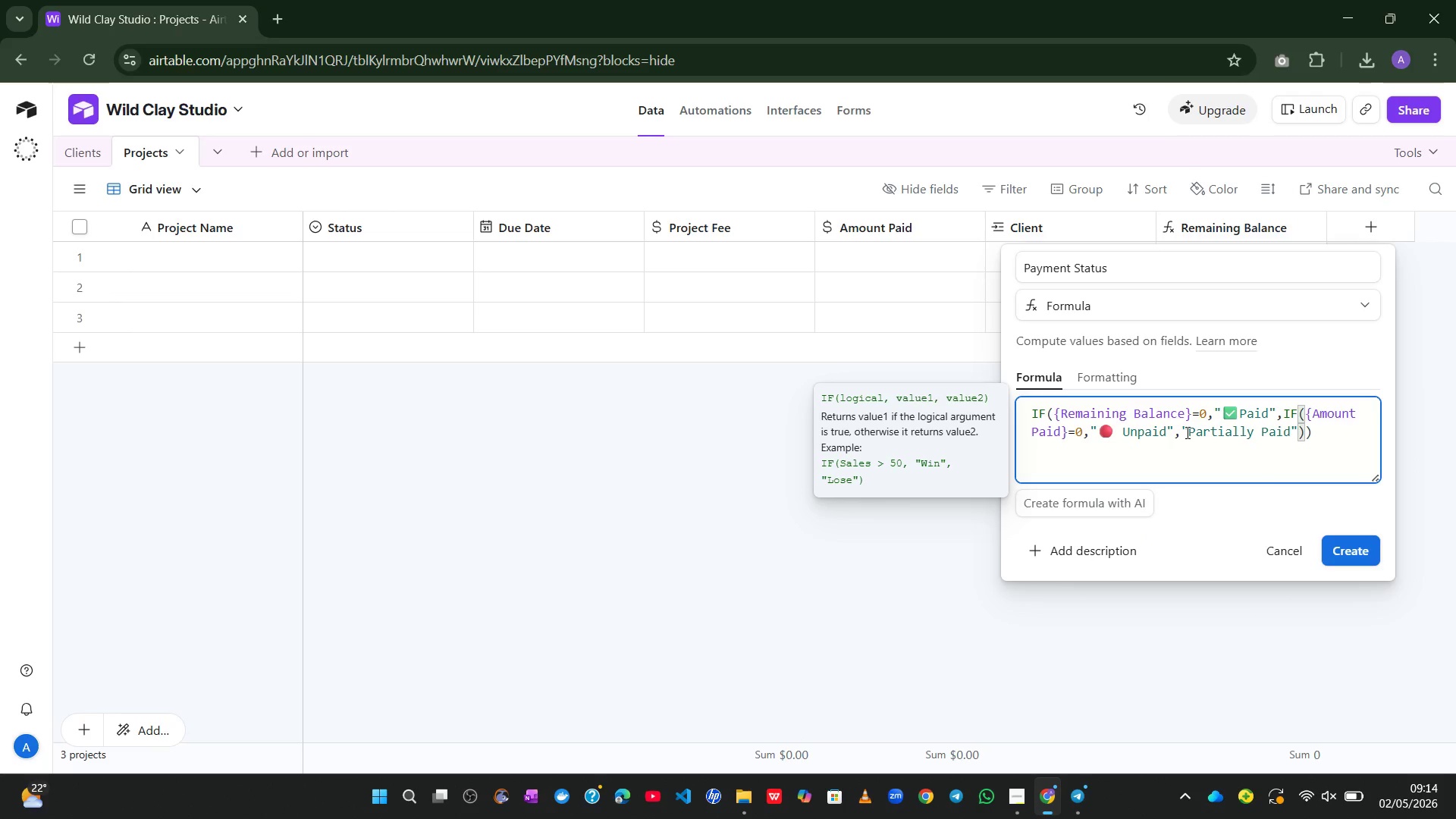 
key(Space)
 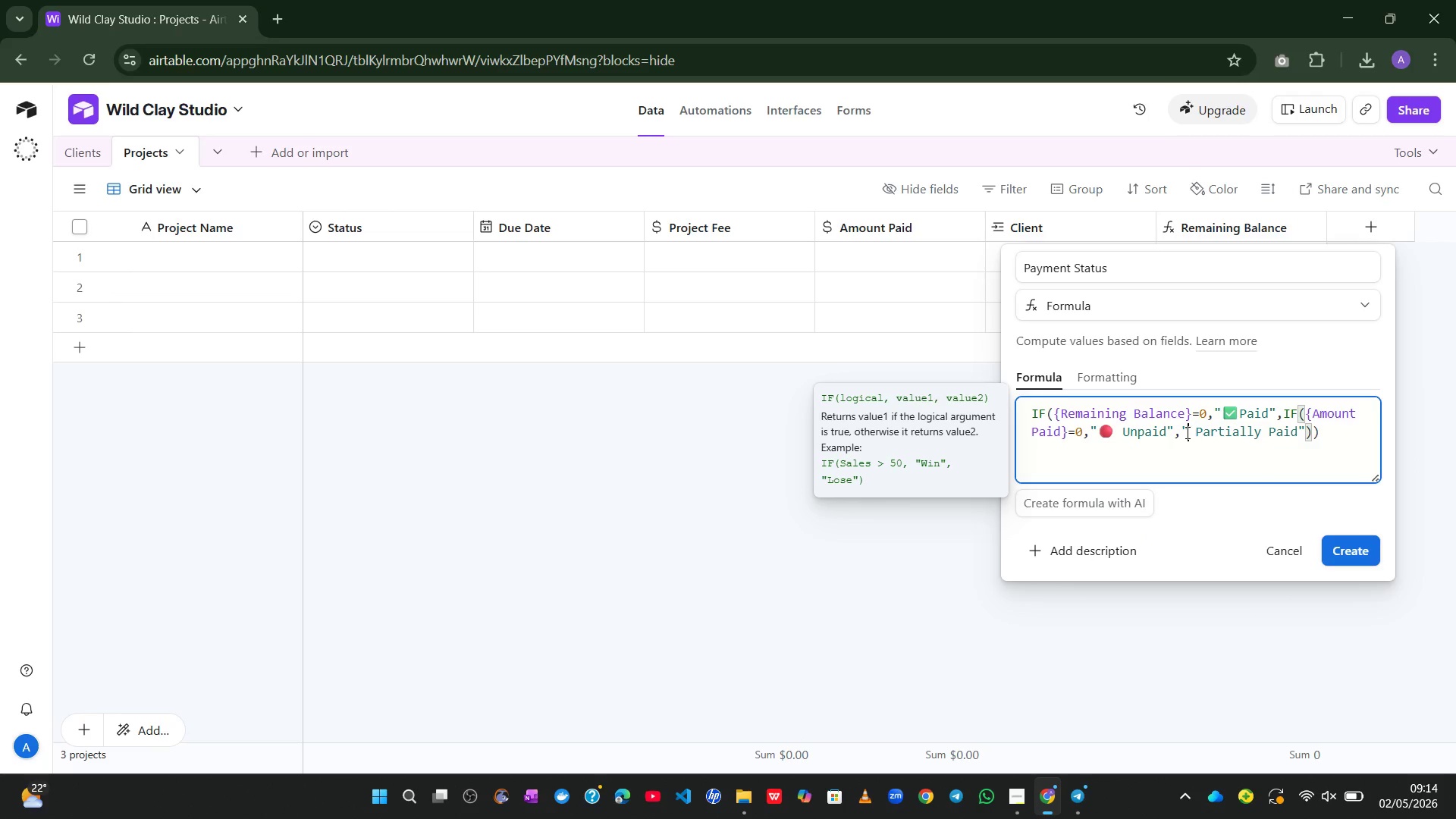 
key(ArrowLeft)
 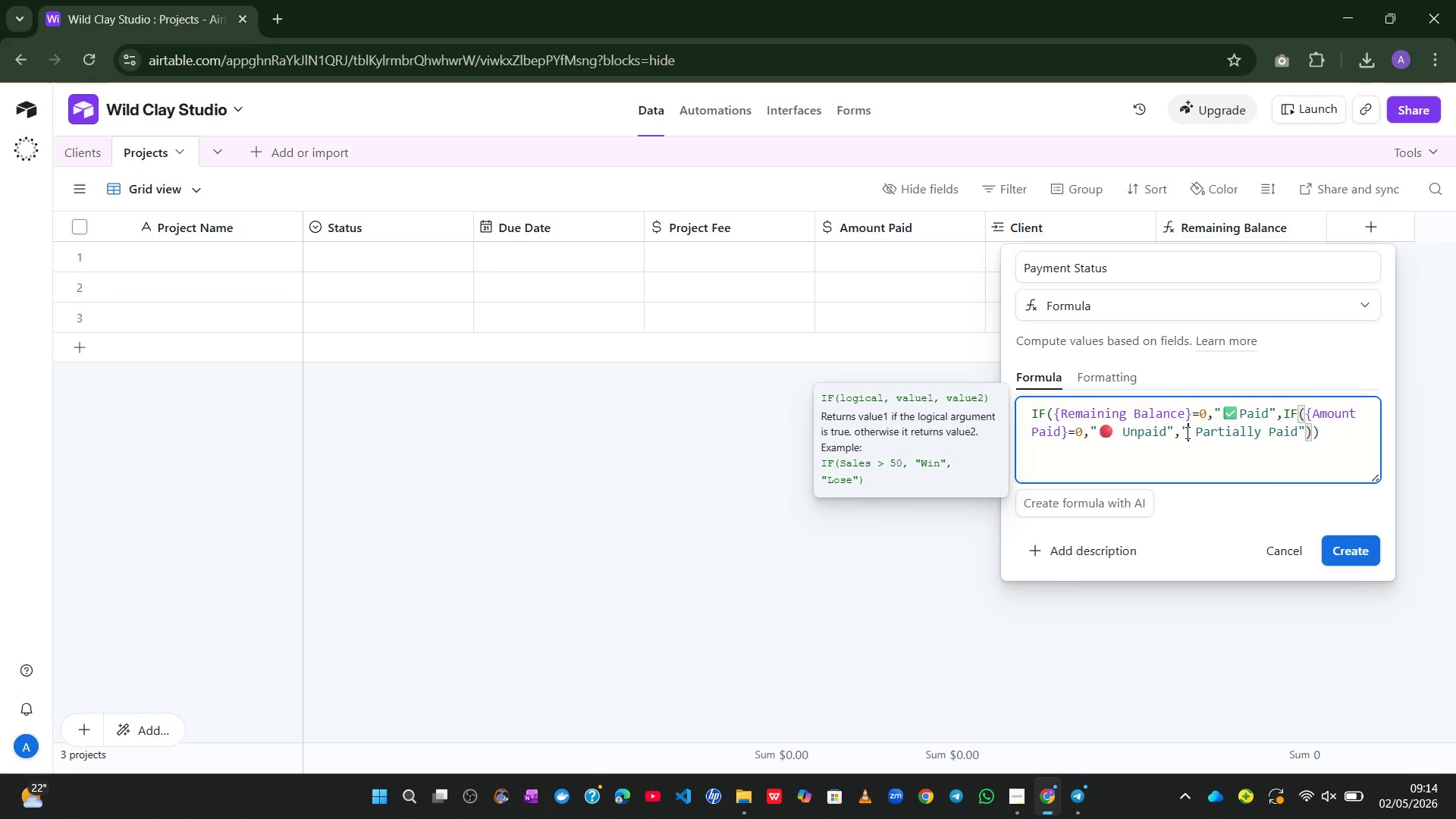 
key(Meta+MetaLeft)
 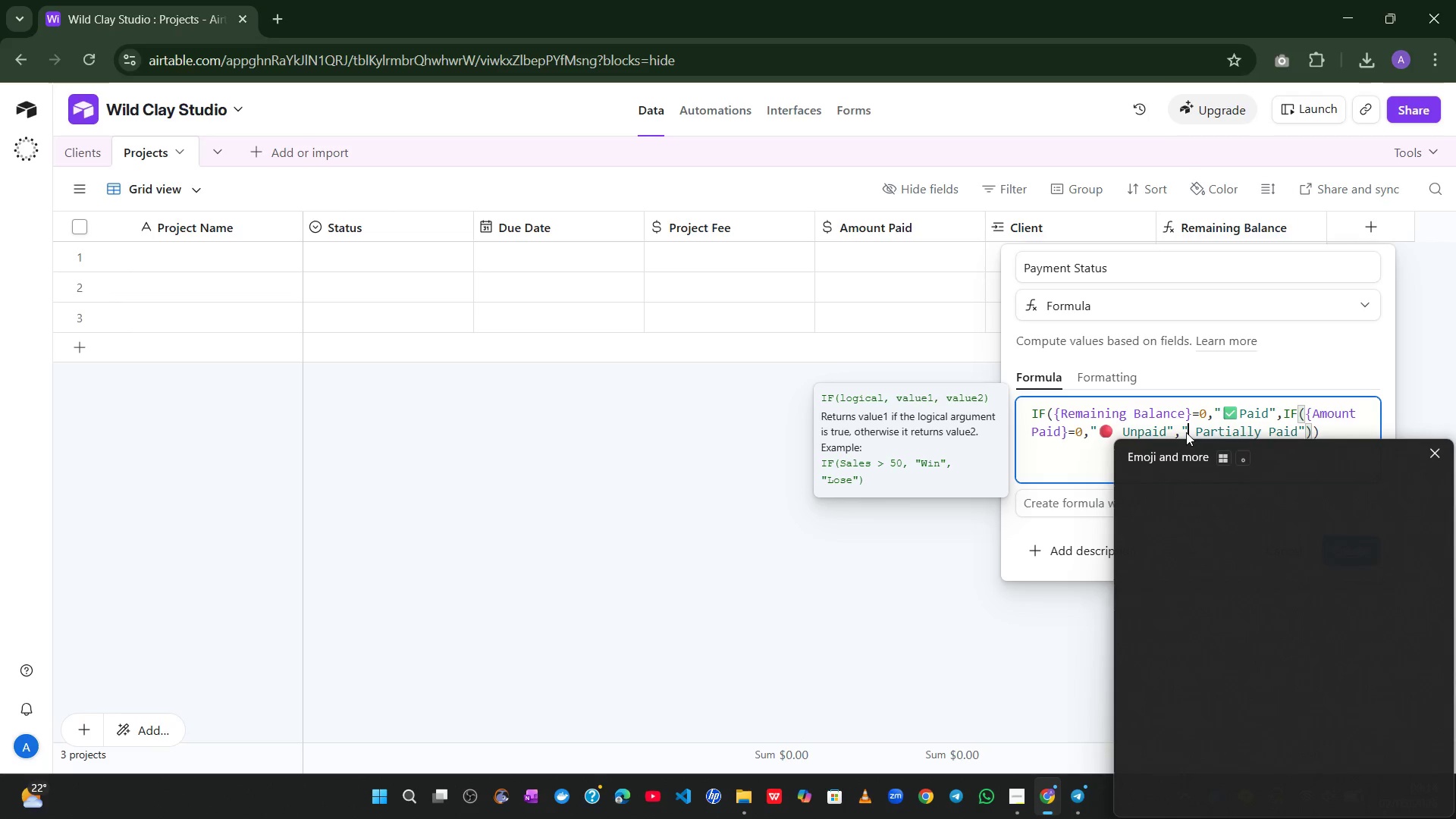 
key(Control+Meta+ControlLeft)
 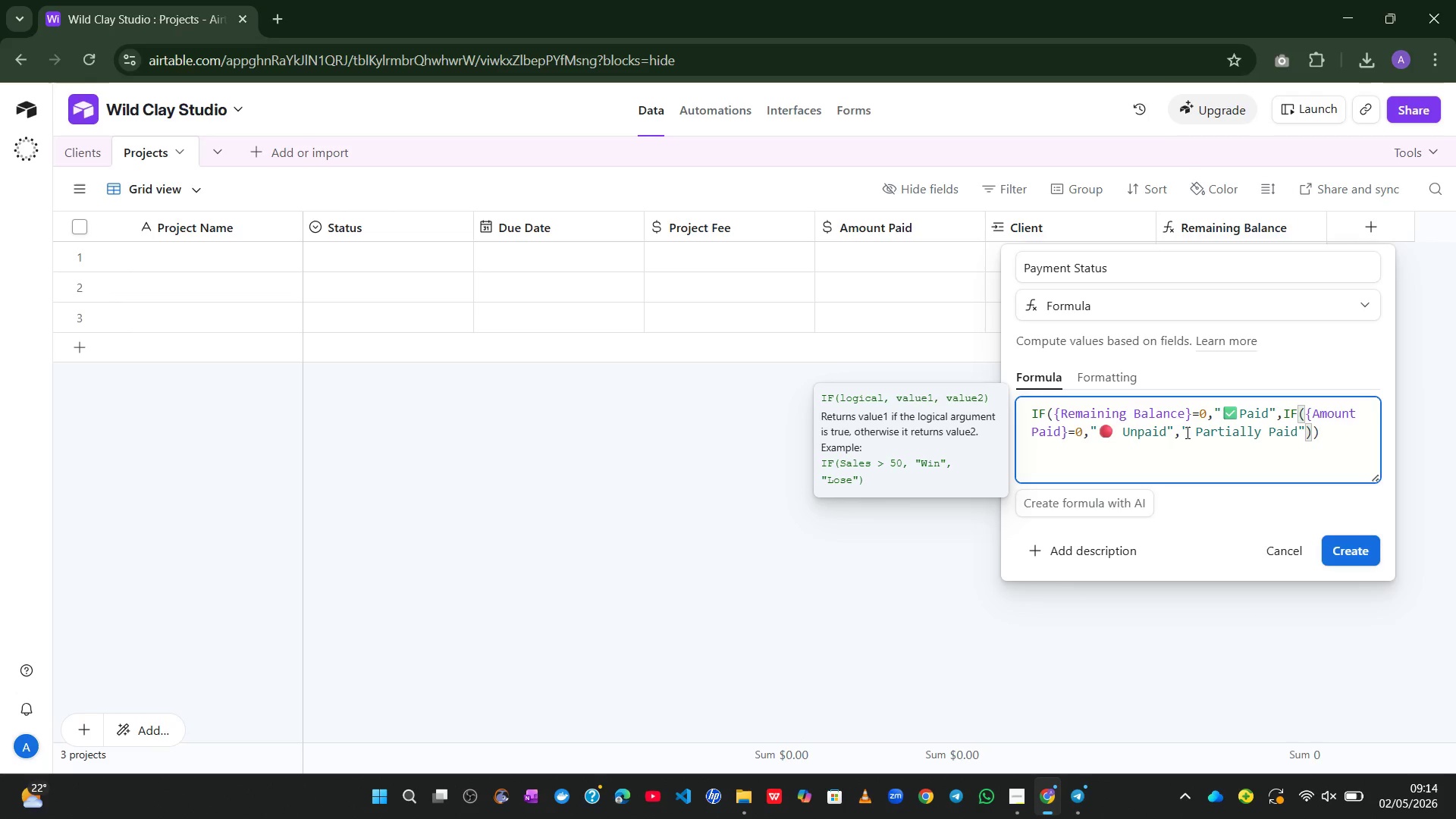 
key(Alt+Control+Meta+AltLeft)
 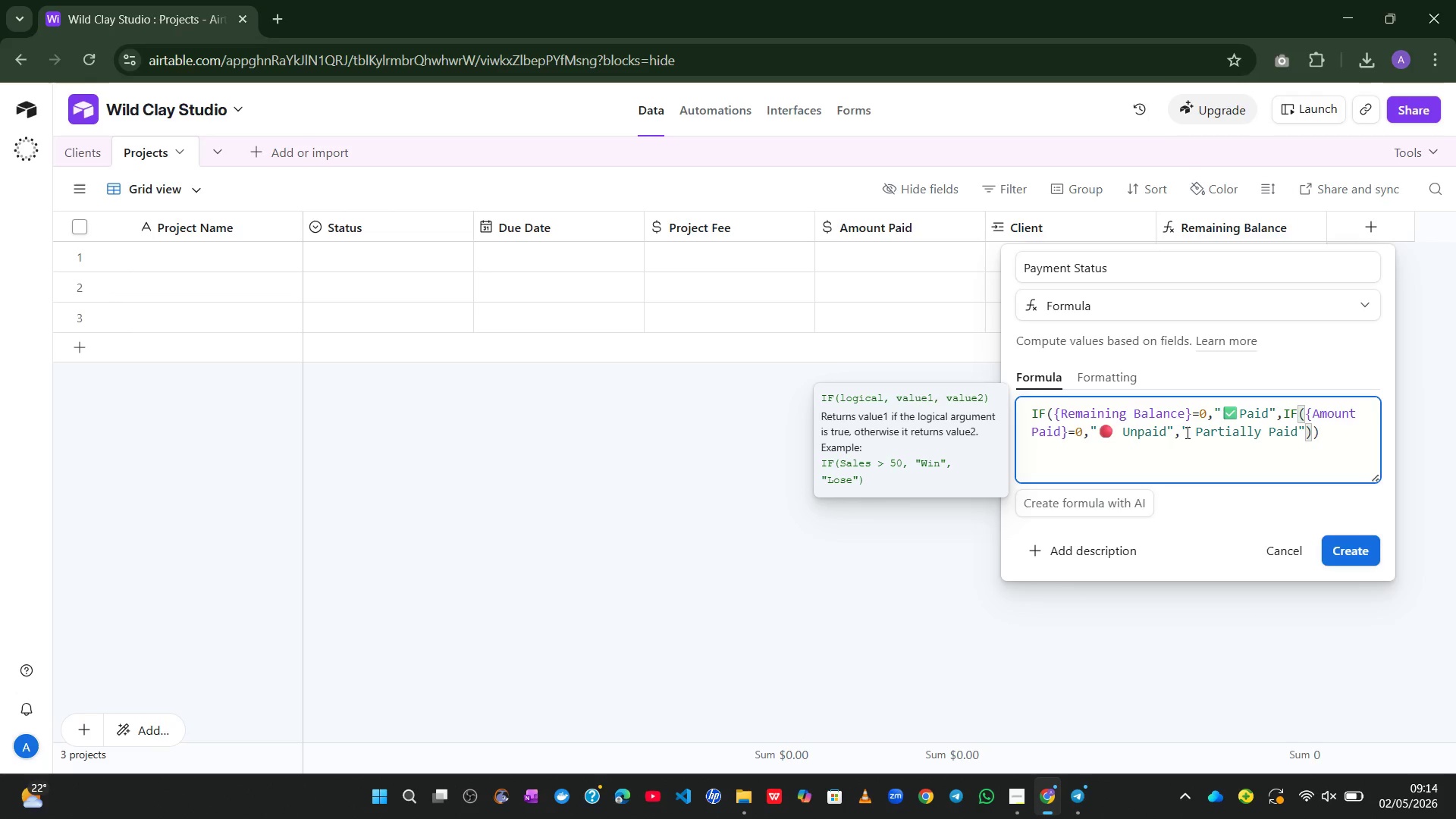 
key(Alt+Control+Meta+Shift+Space)
 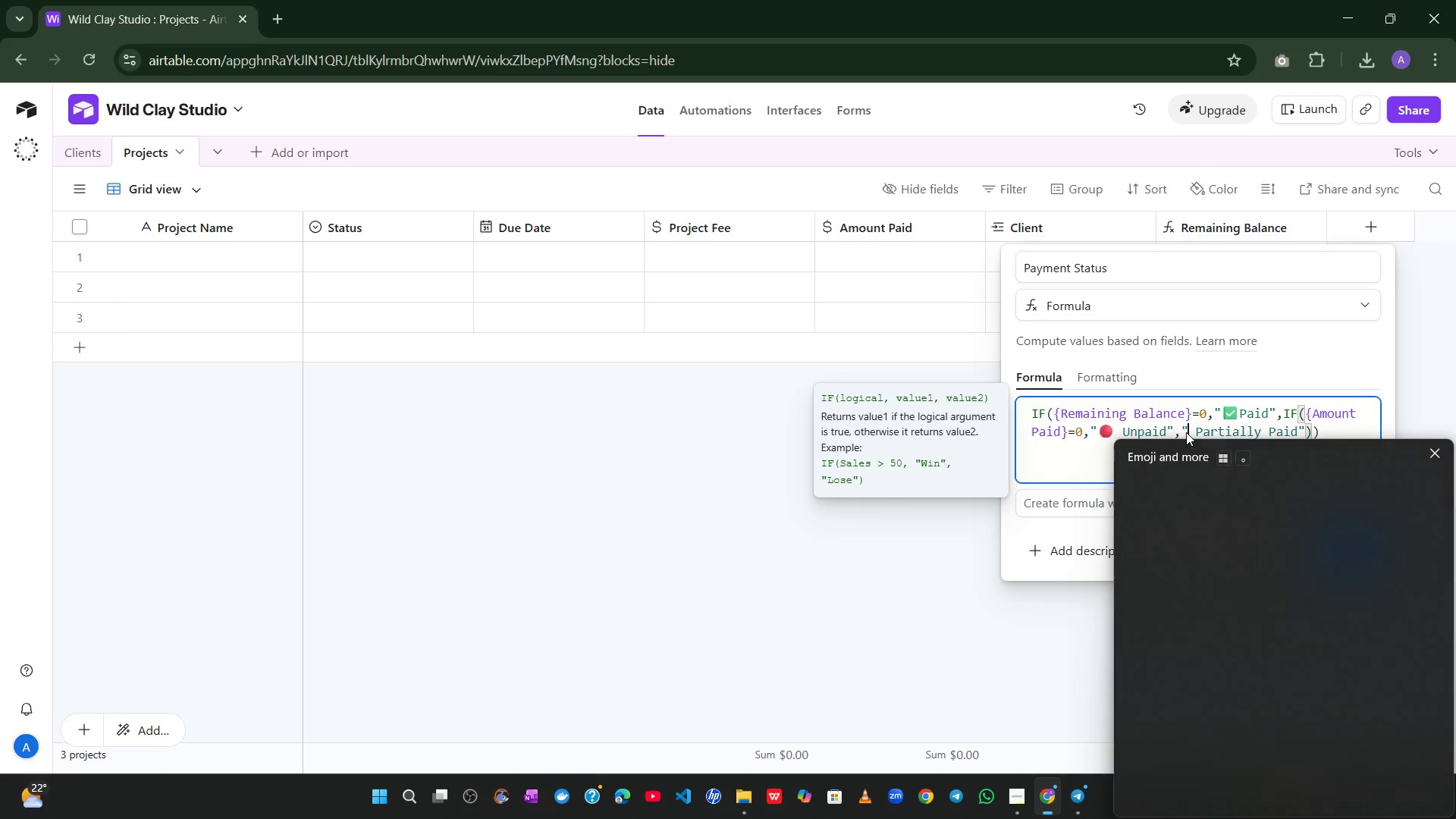 
key(Alt+Control+Meta+Shift+ShiftLeft)
 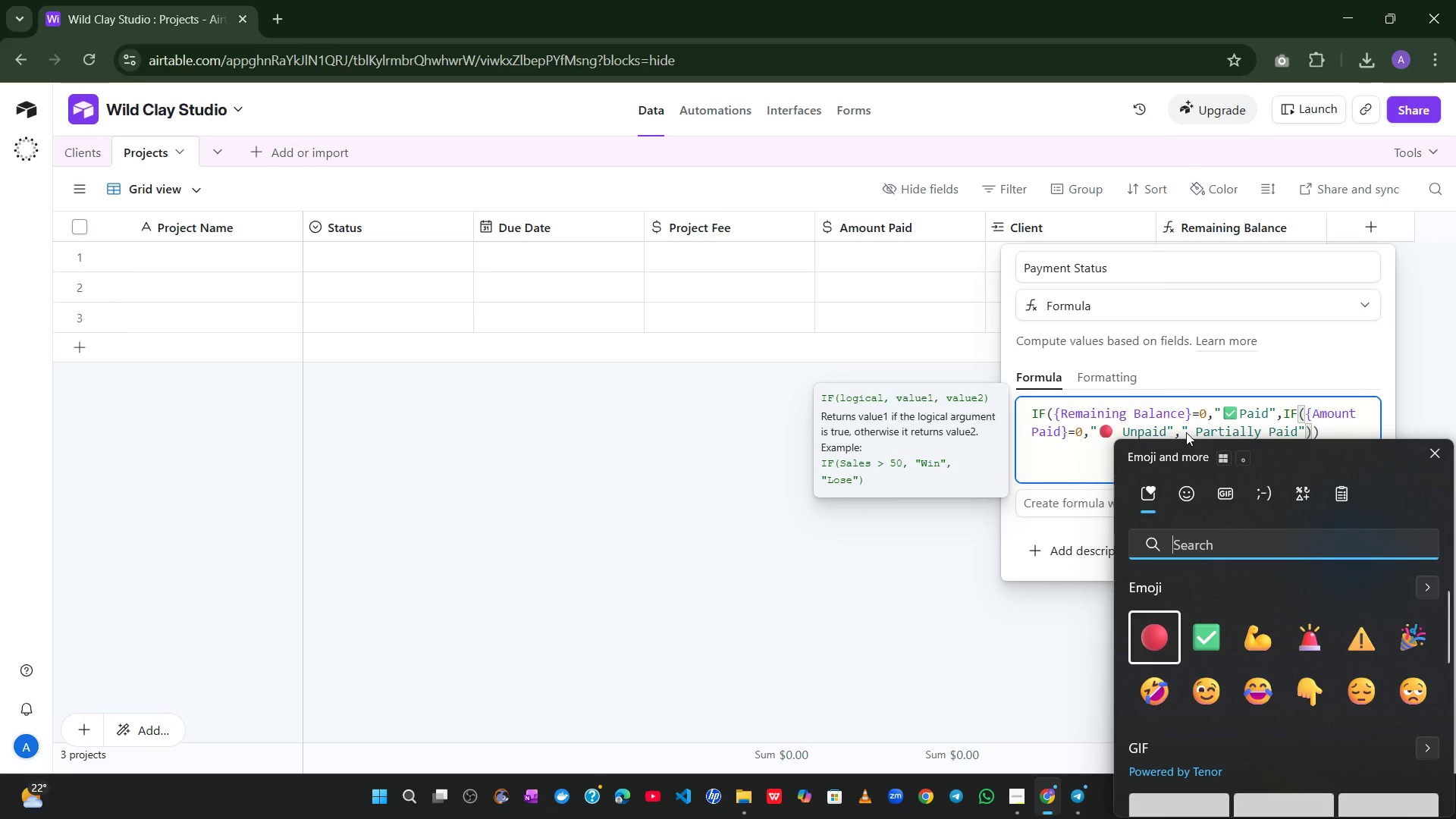 
type(yel)
 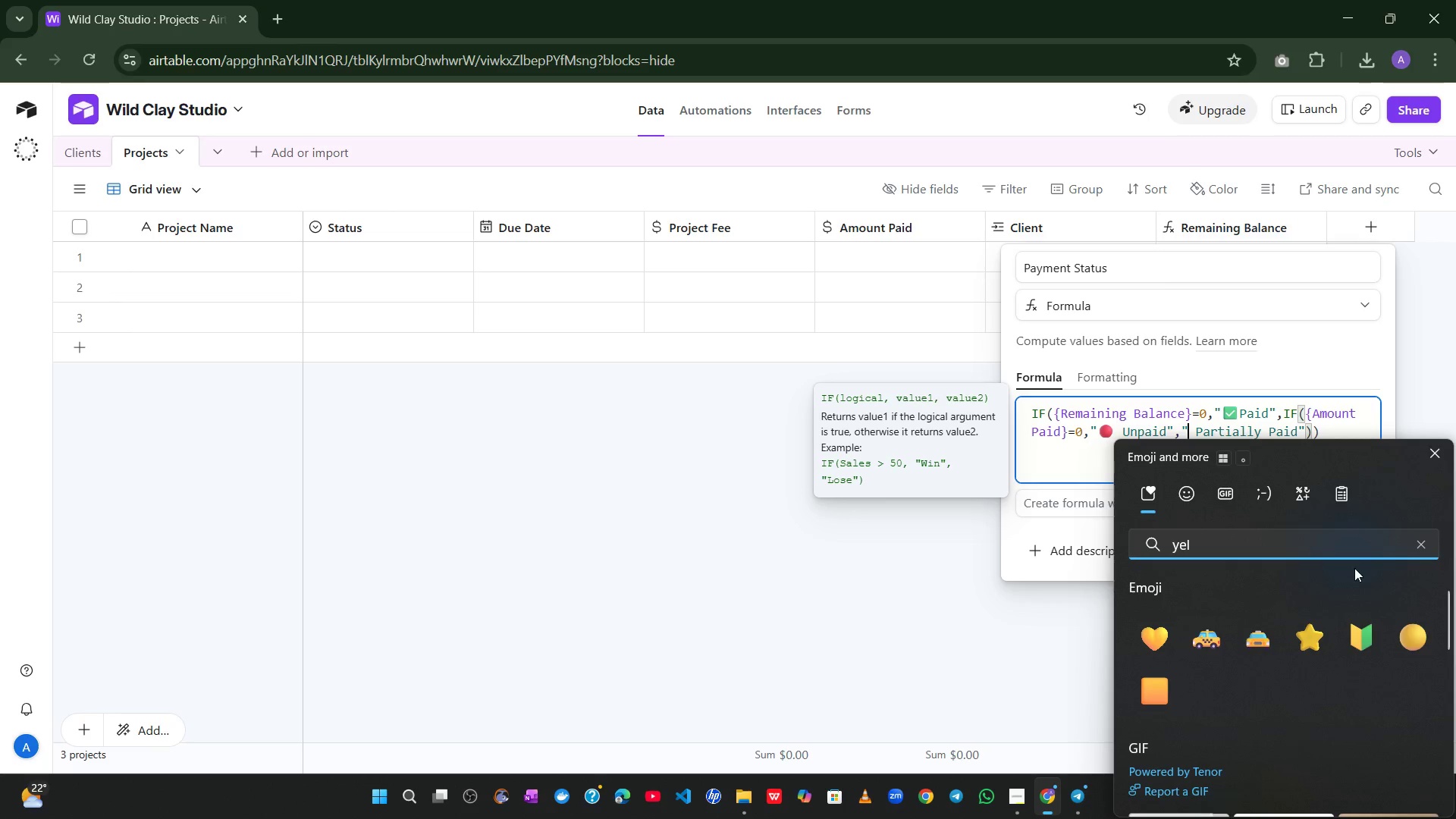 
left_click([1413, 625])
 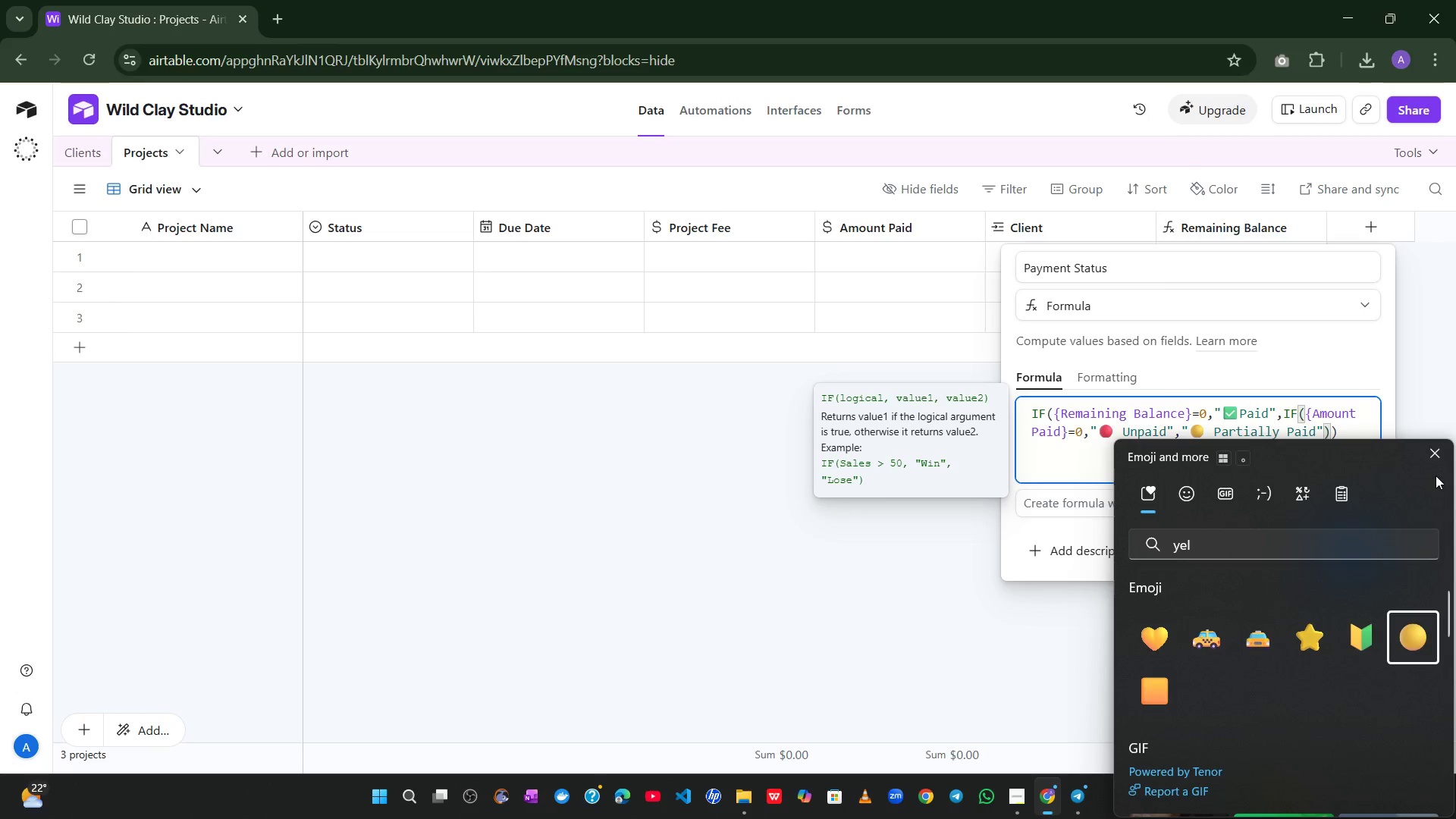 
left_click([1436, 457])
 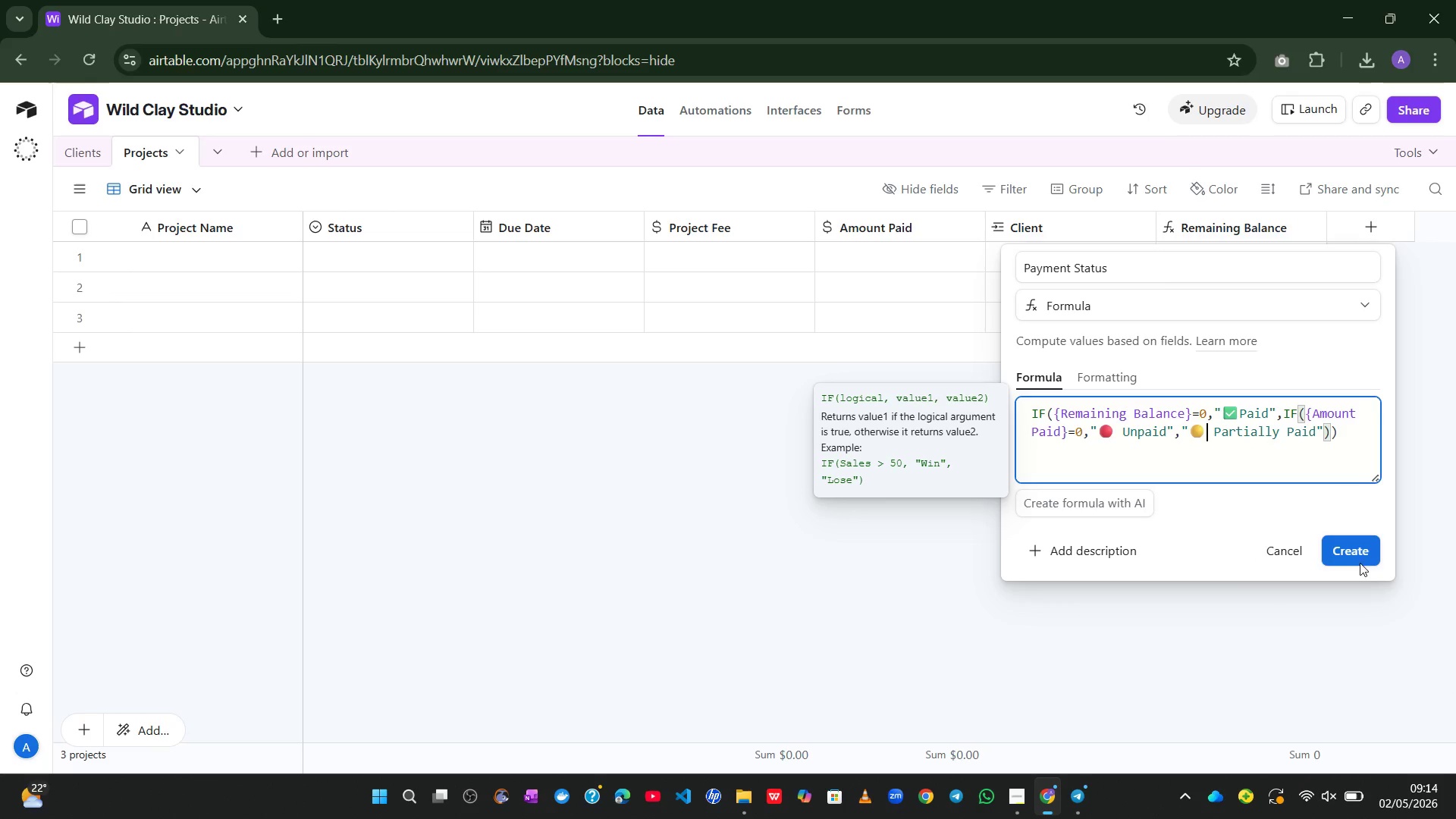 
left_click([1363, 557])
 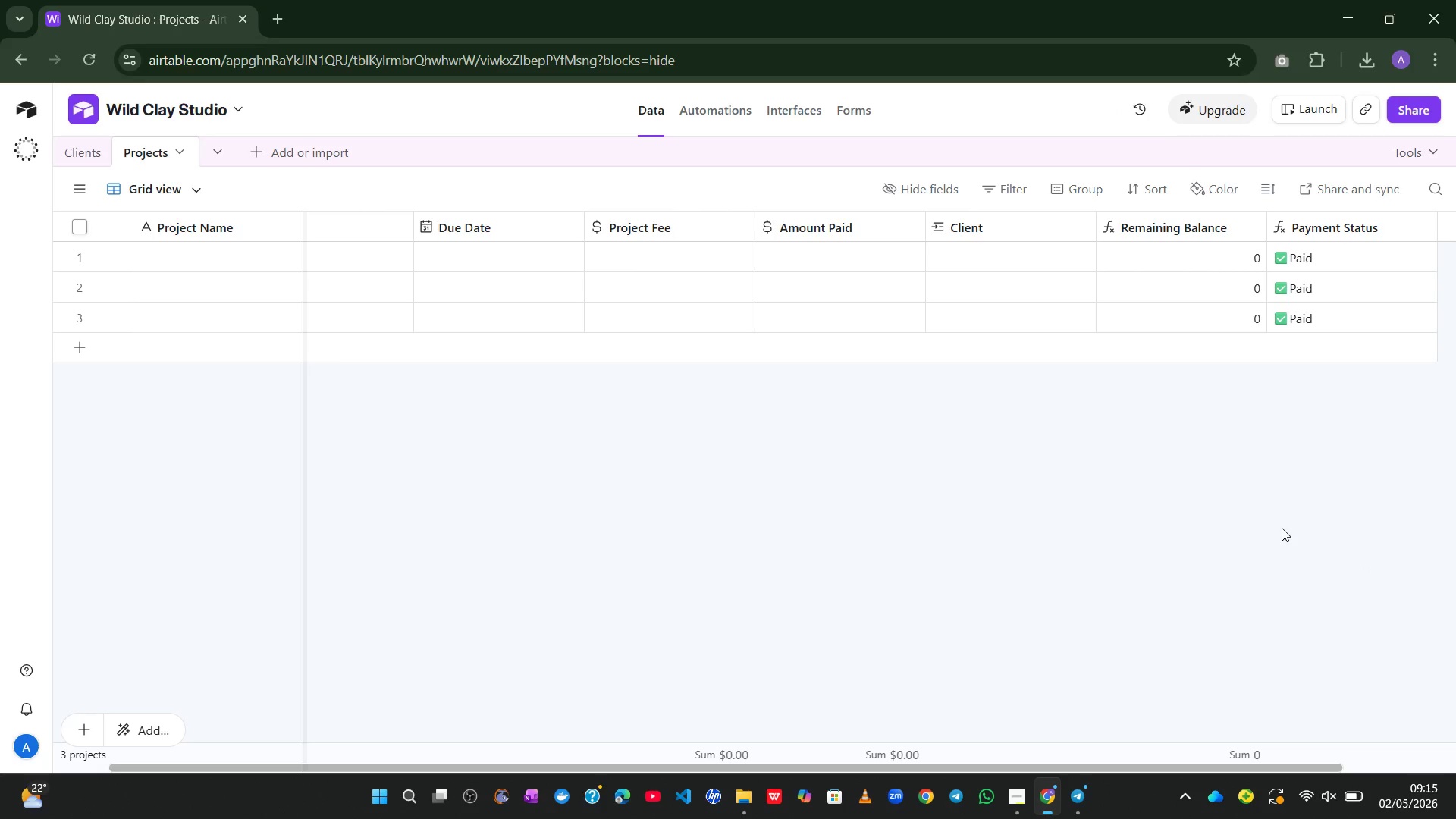 
wait(17.02)
 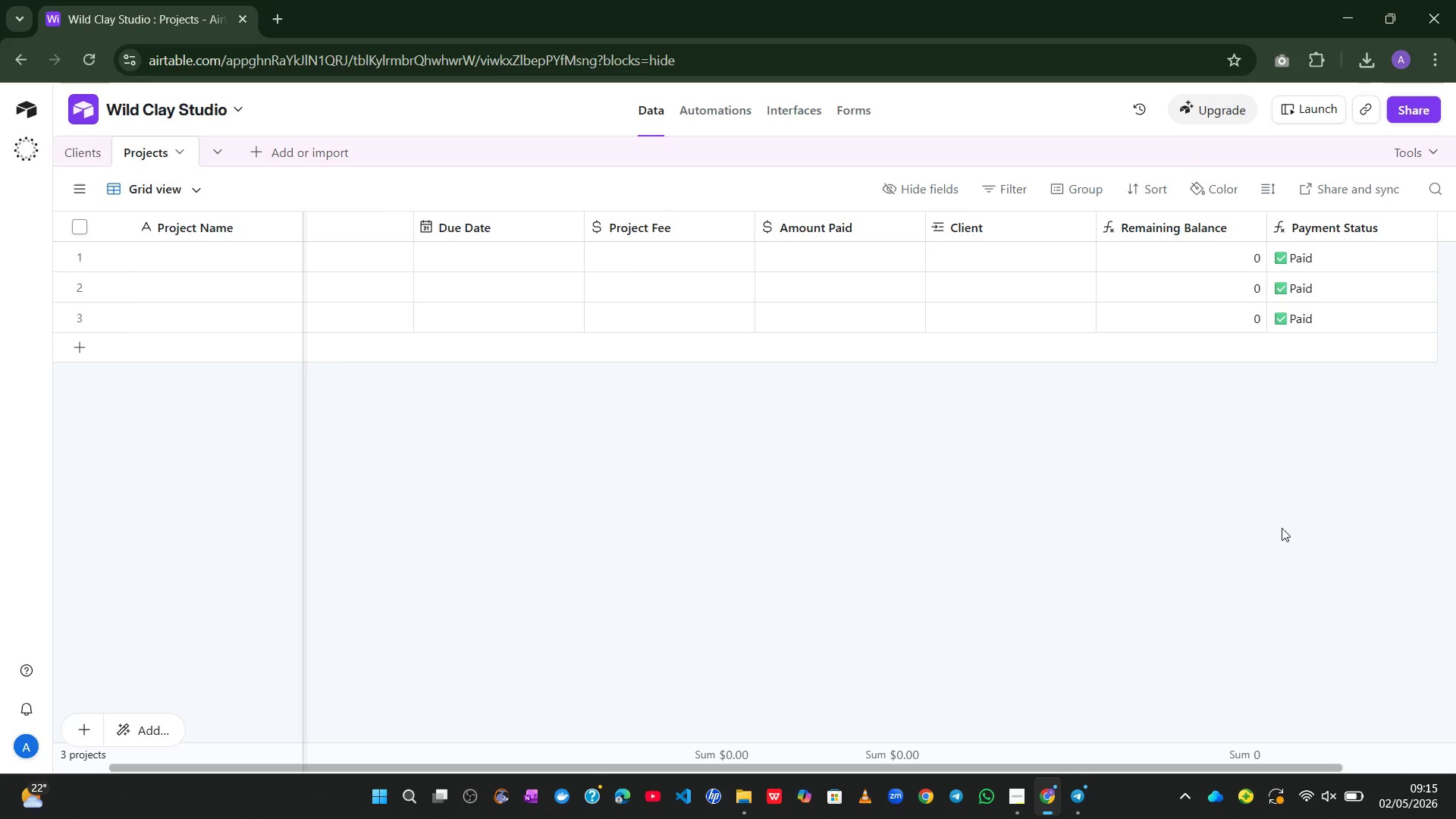 
left_click([1359, 228])
 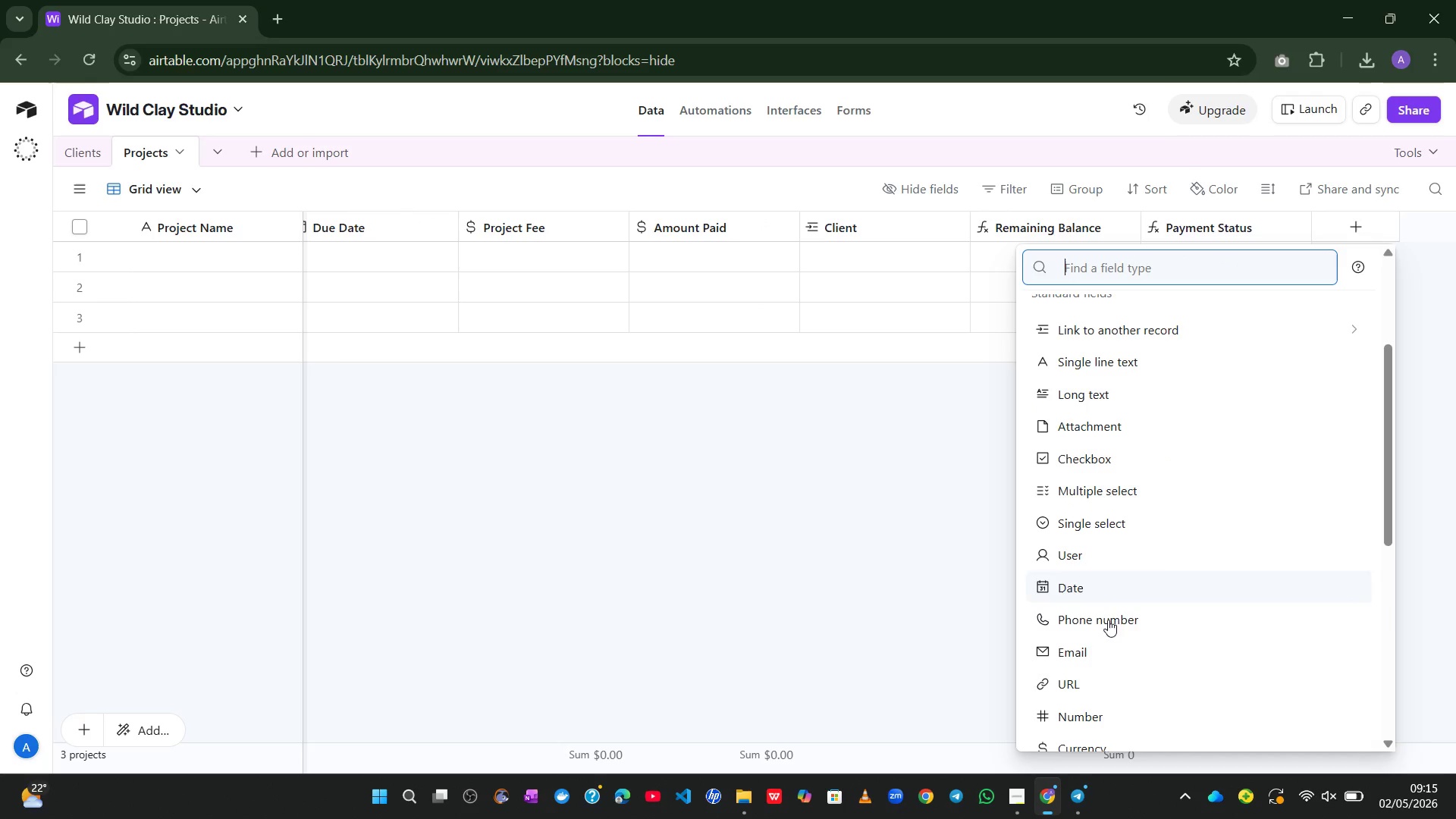 
wait(5.07)
 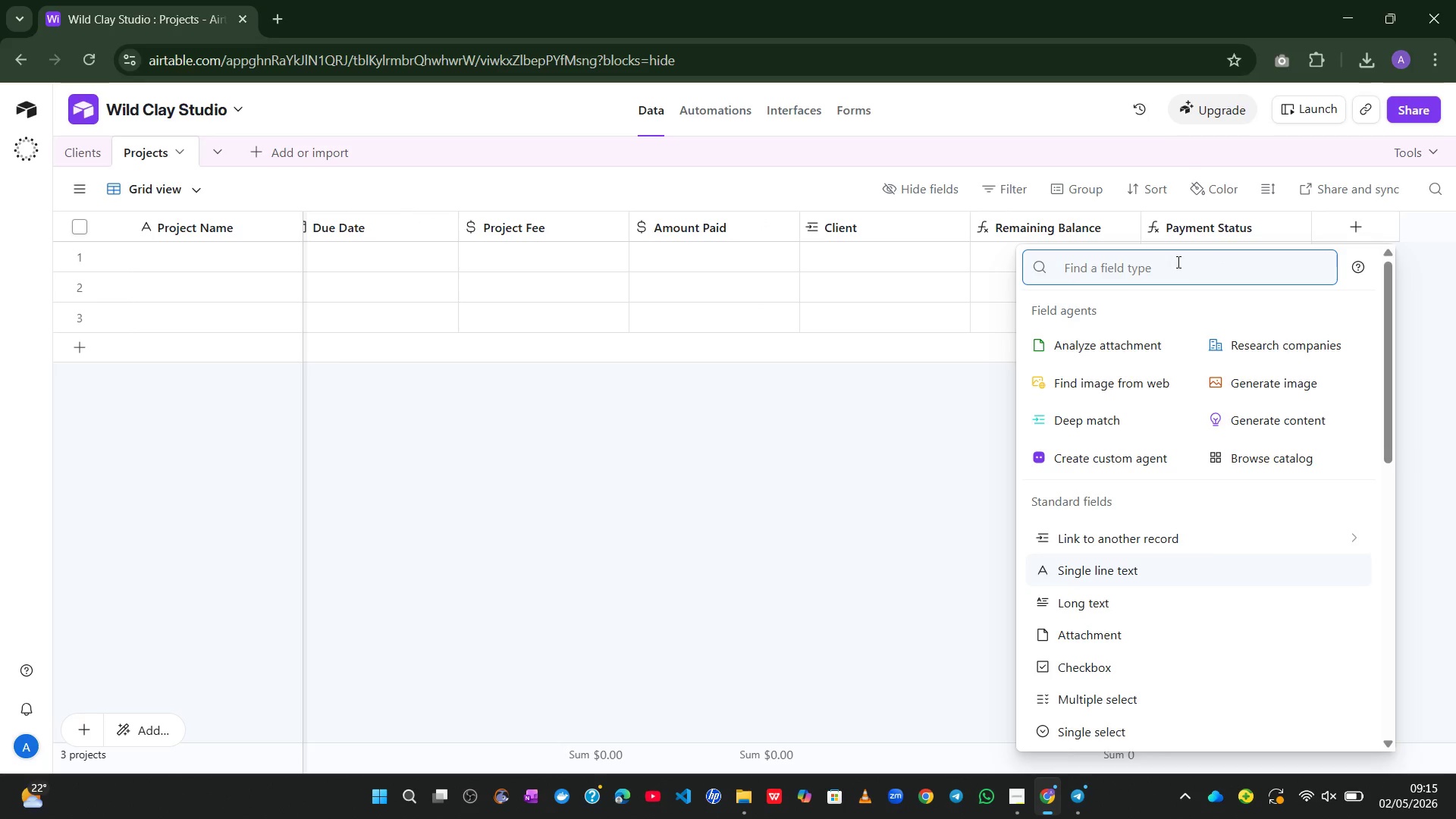 
mouse_move([1095, 670])
 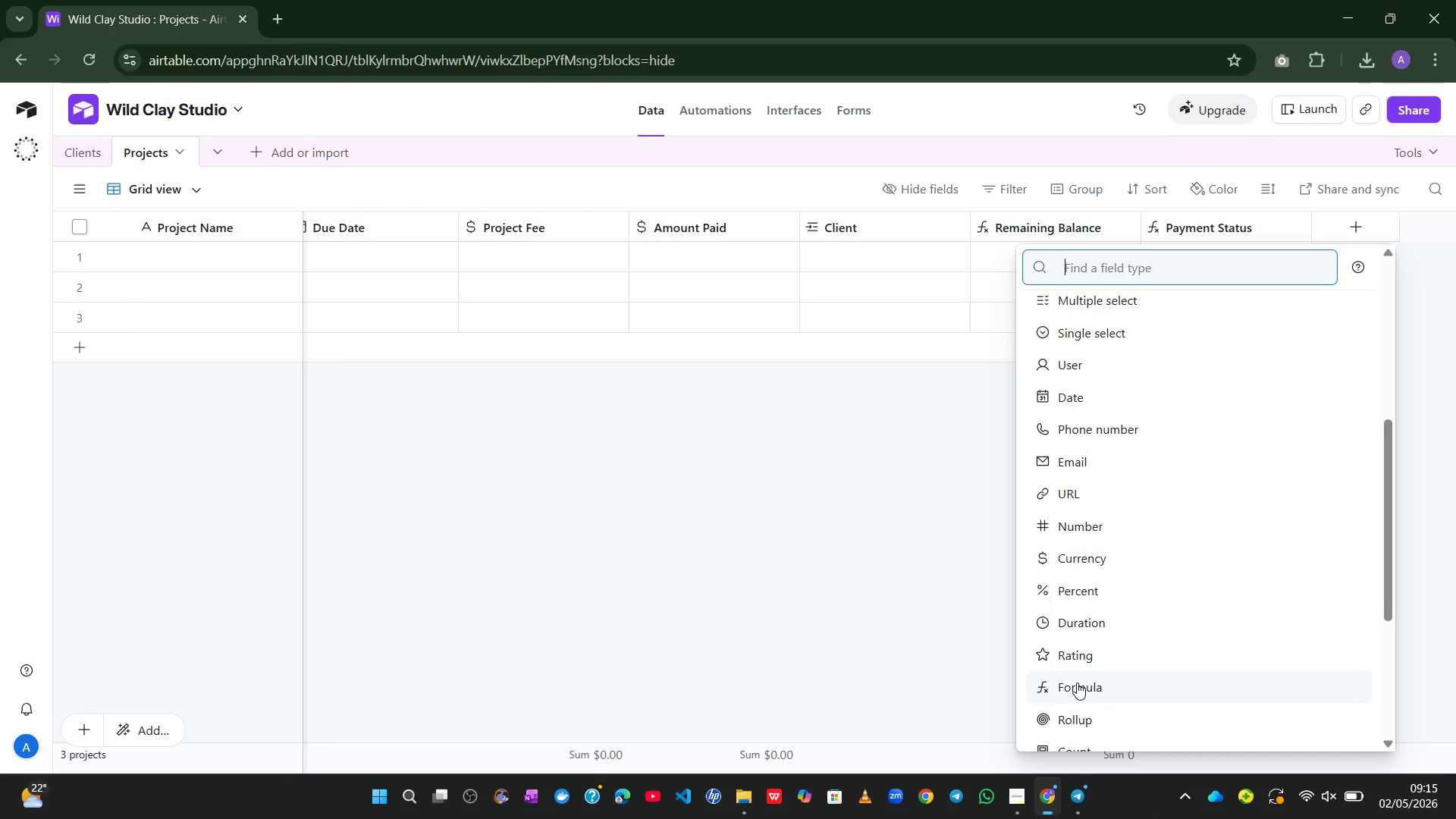 
left_click([1077, 682])
 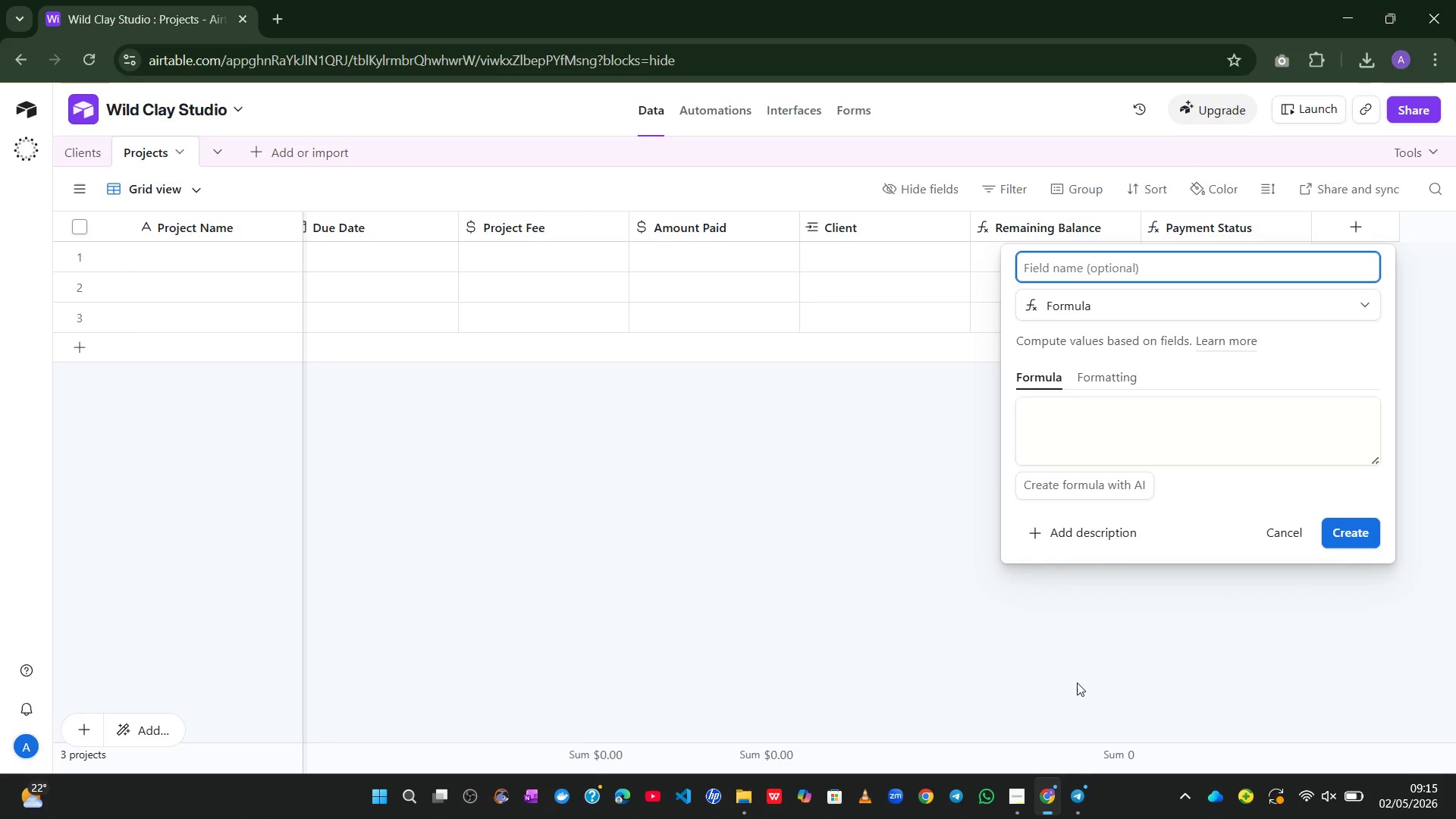 
type(Late Payment)
 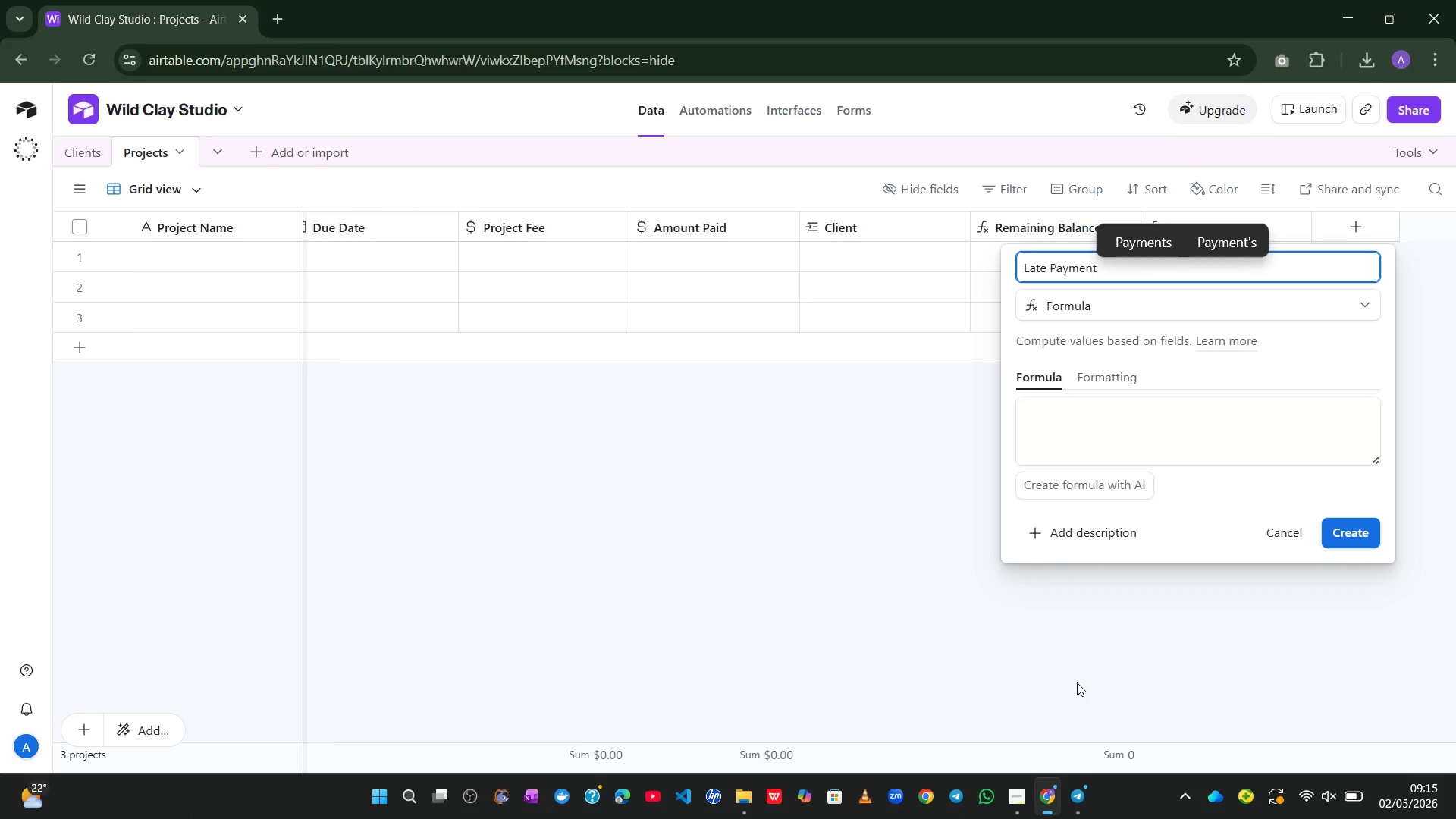 
left_click([1084, 430])
 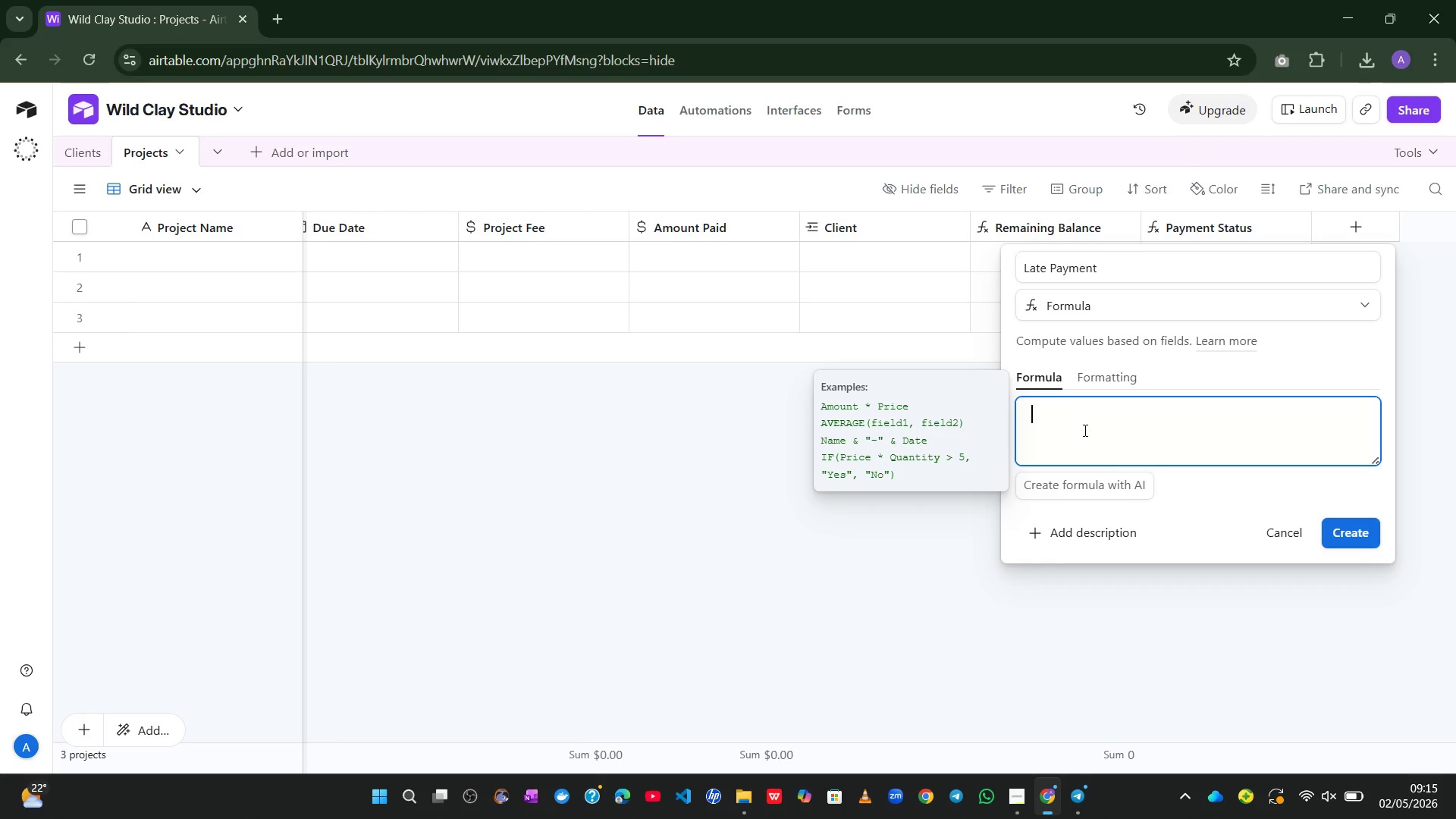 
type(IF(a)
key(Backspace)
type(AND({Remain)
key(Tab)
type(>0,)
 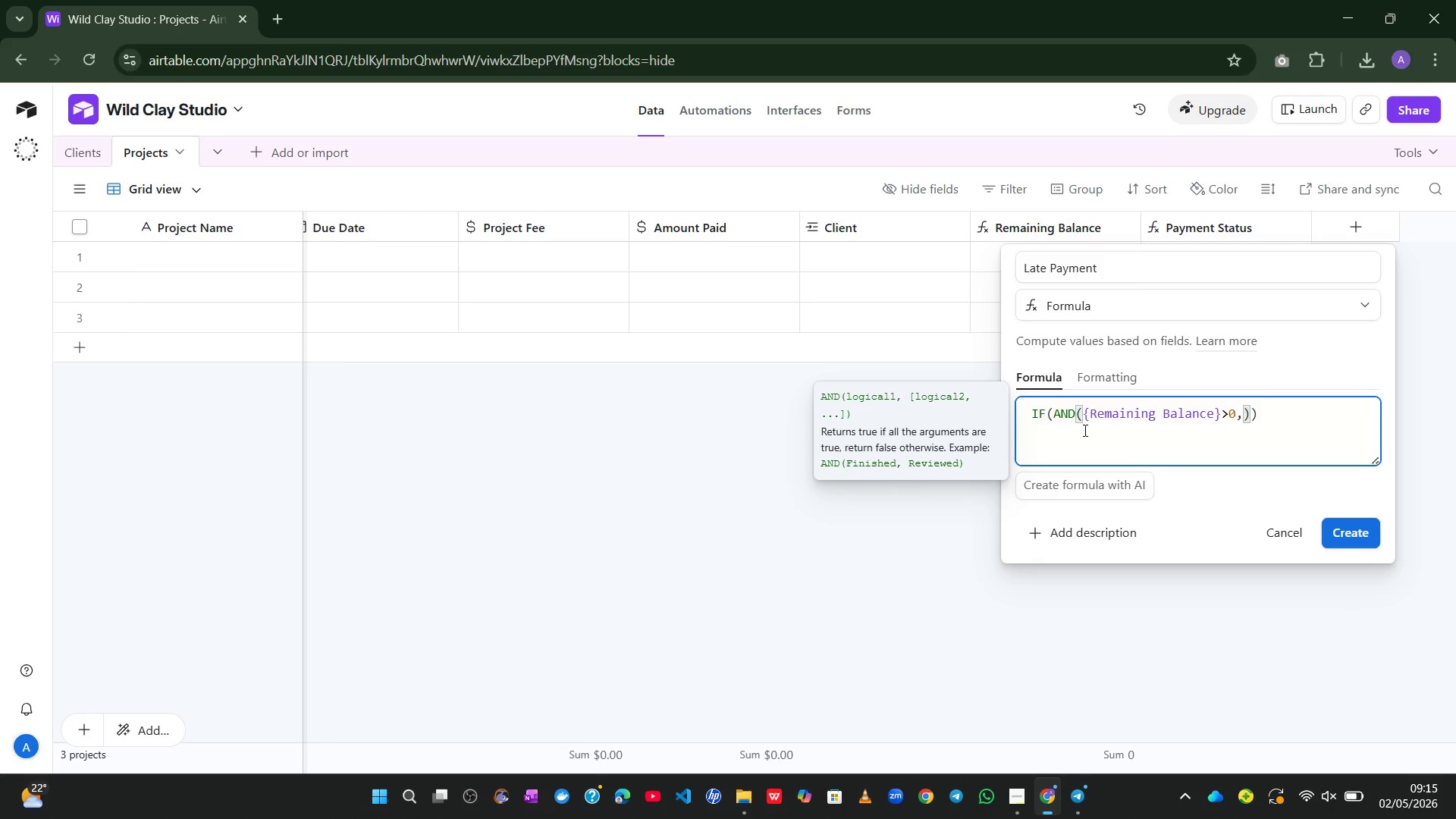 
key(CapsLock)
 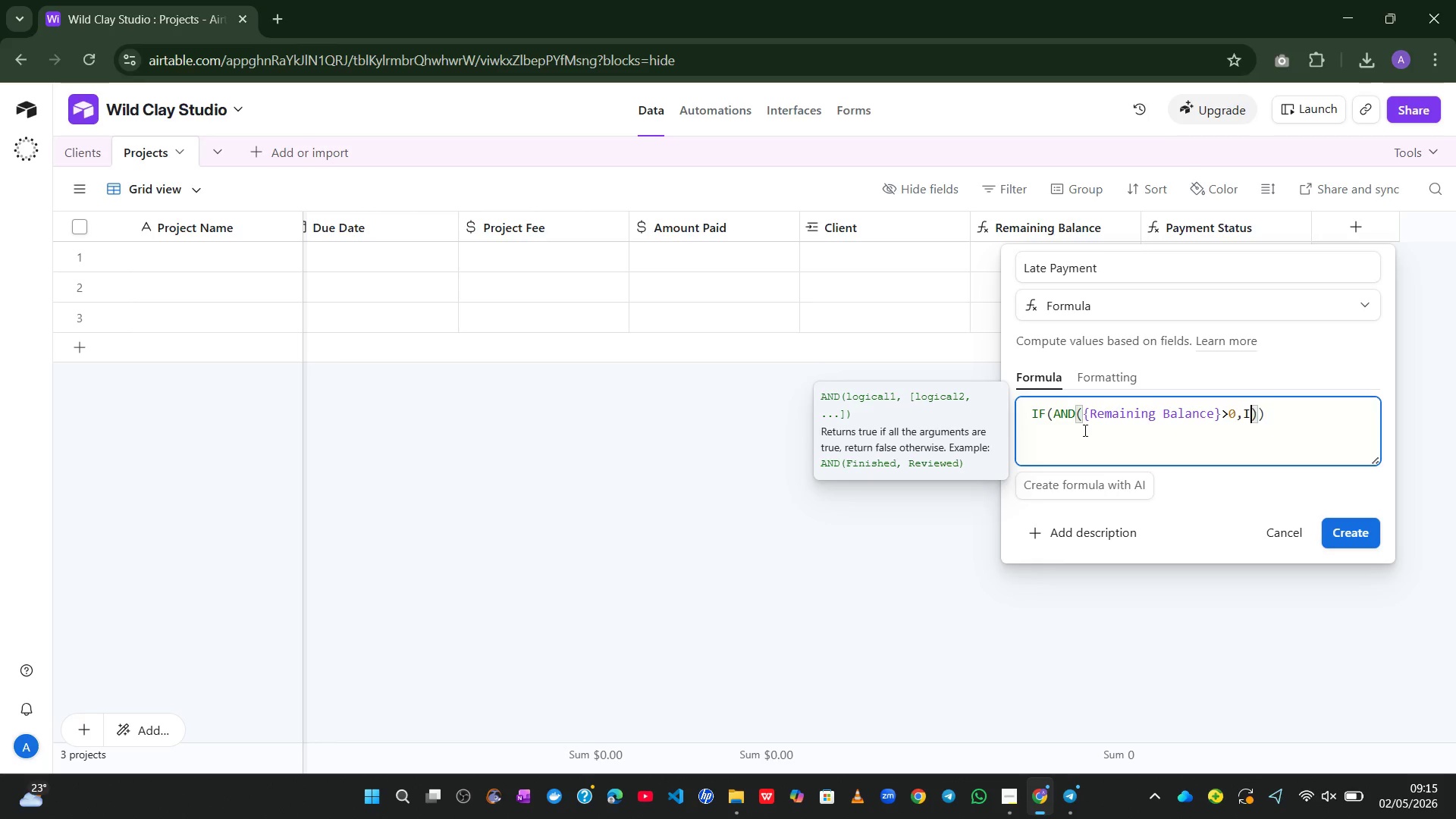 
key(I)
 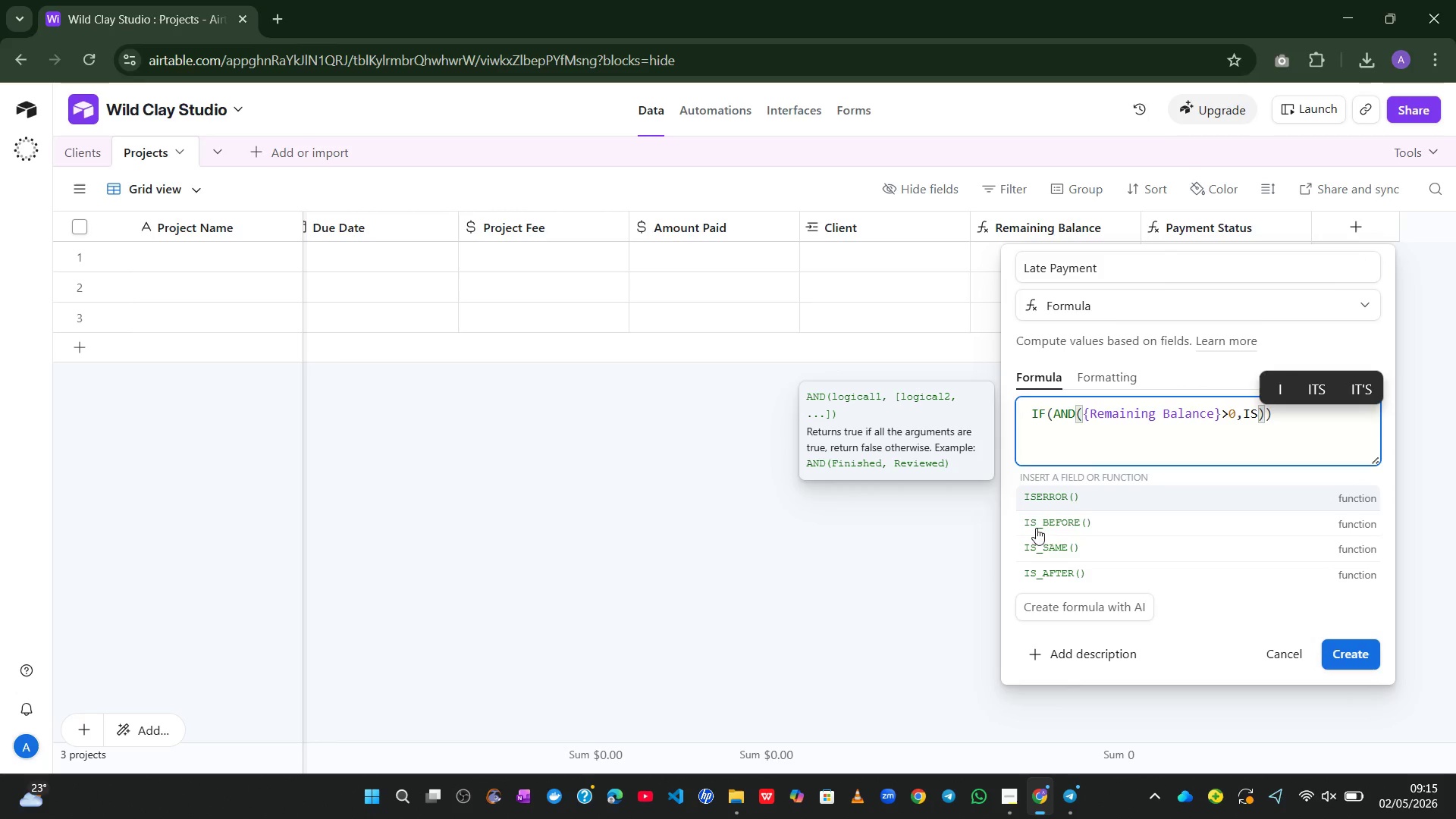 
left_click([1062, 523])
 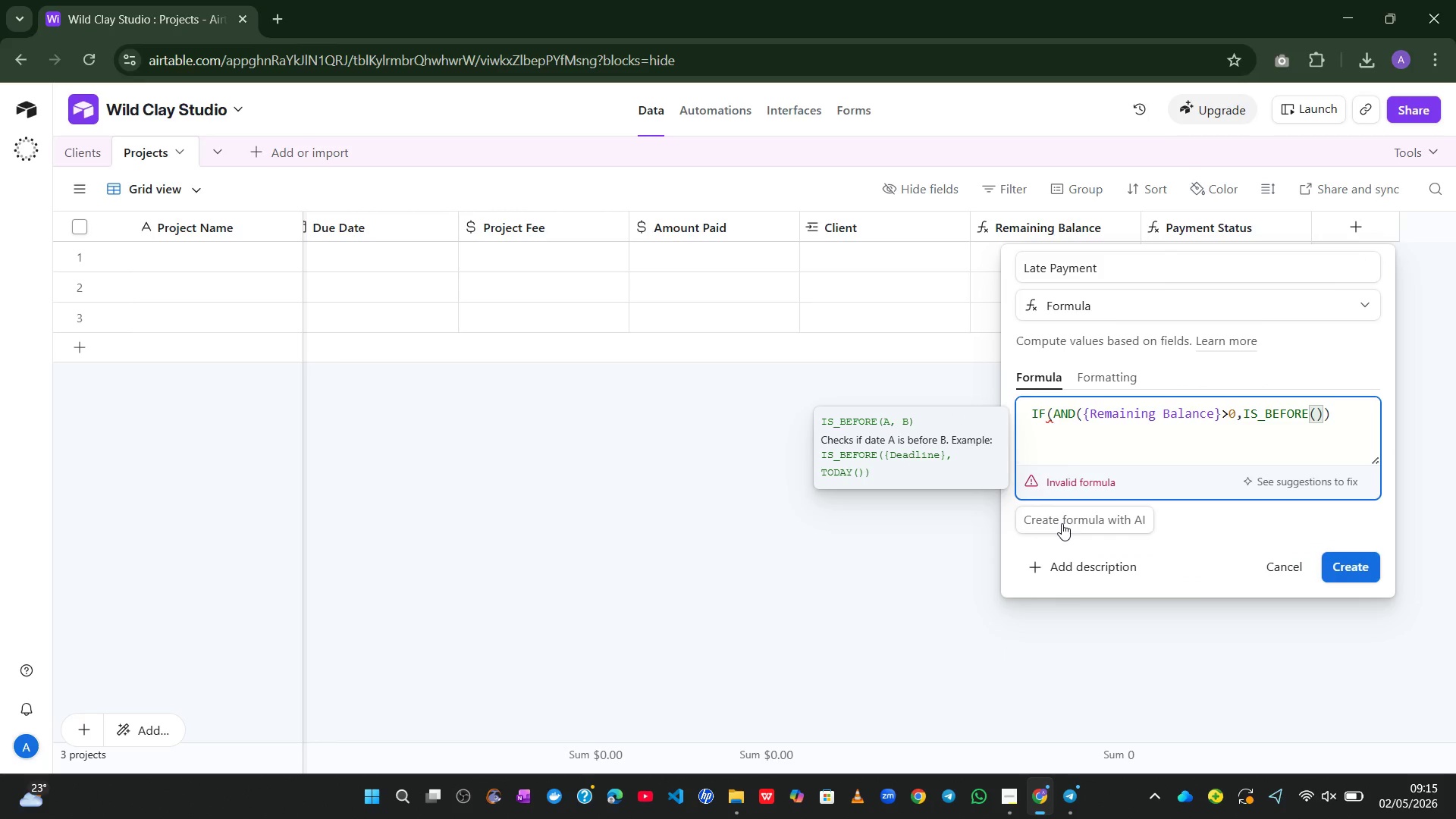 
key(CapsLock)
 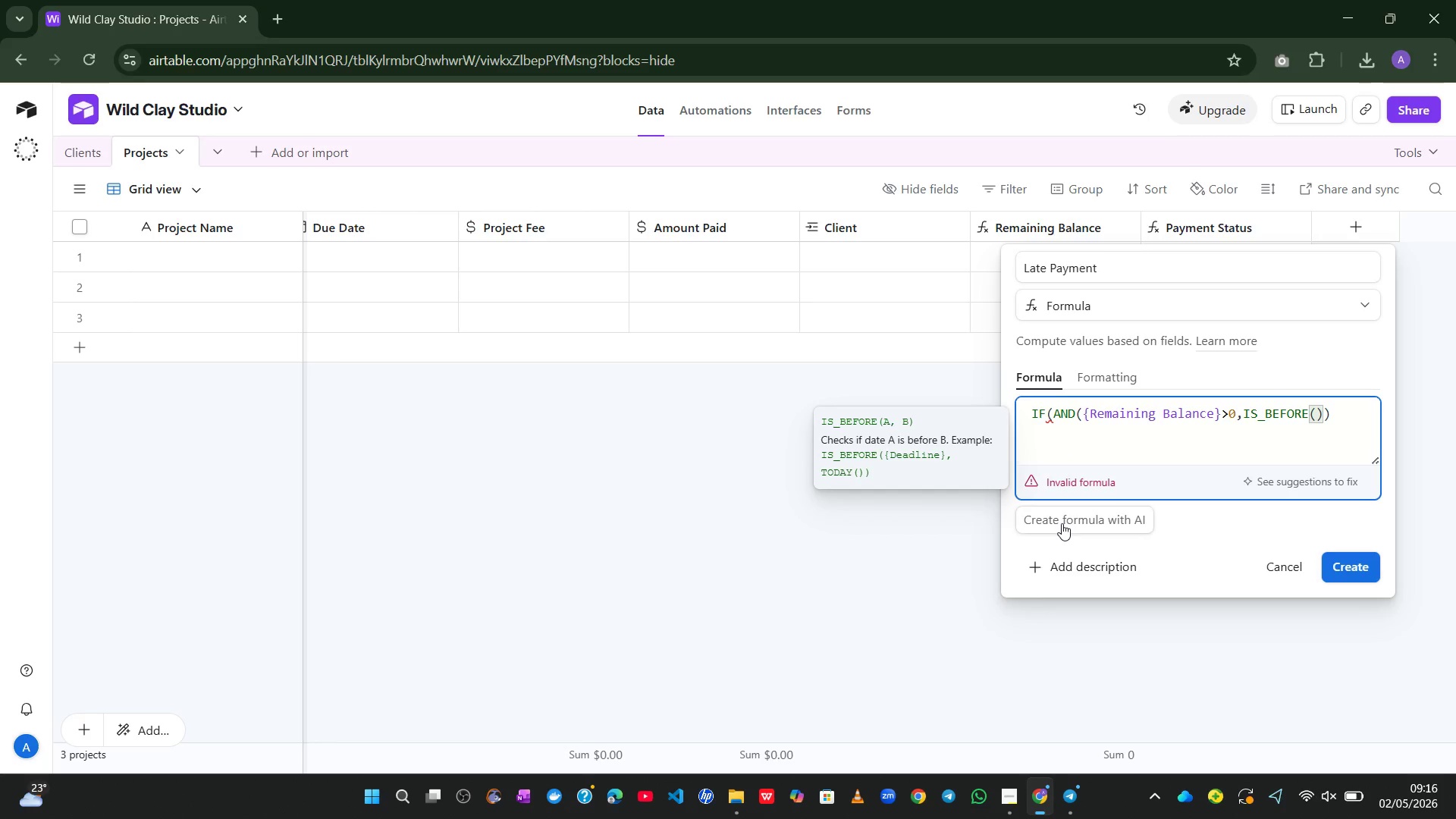 
type({Due)
key(Tab)
 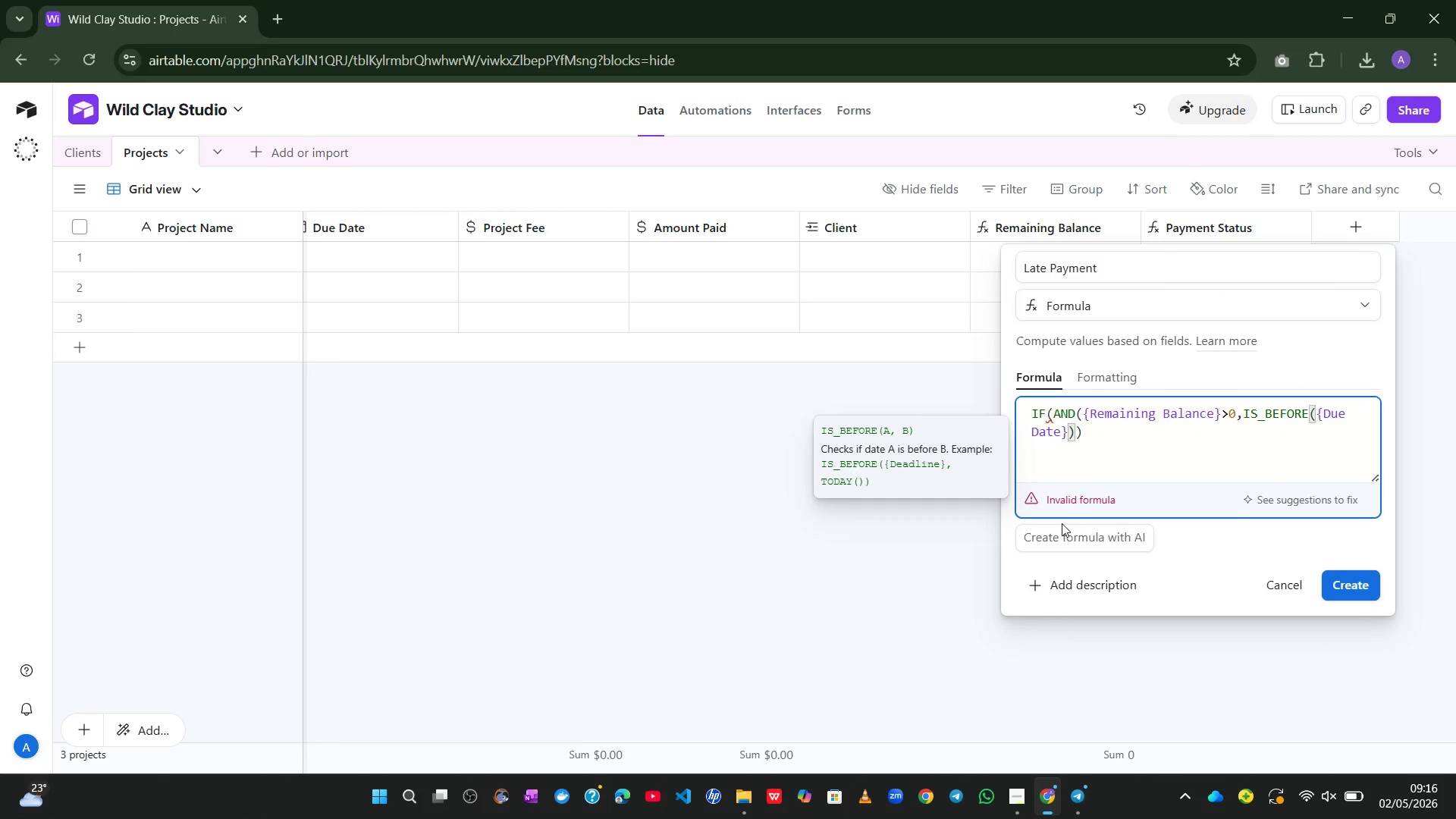 
type(,TOD)
key(Tab)
 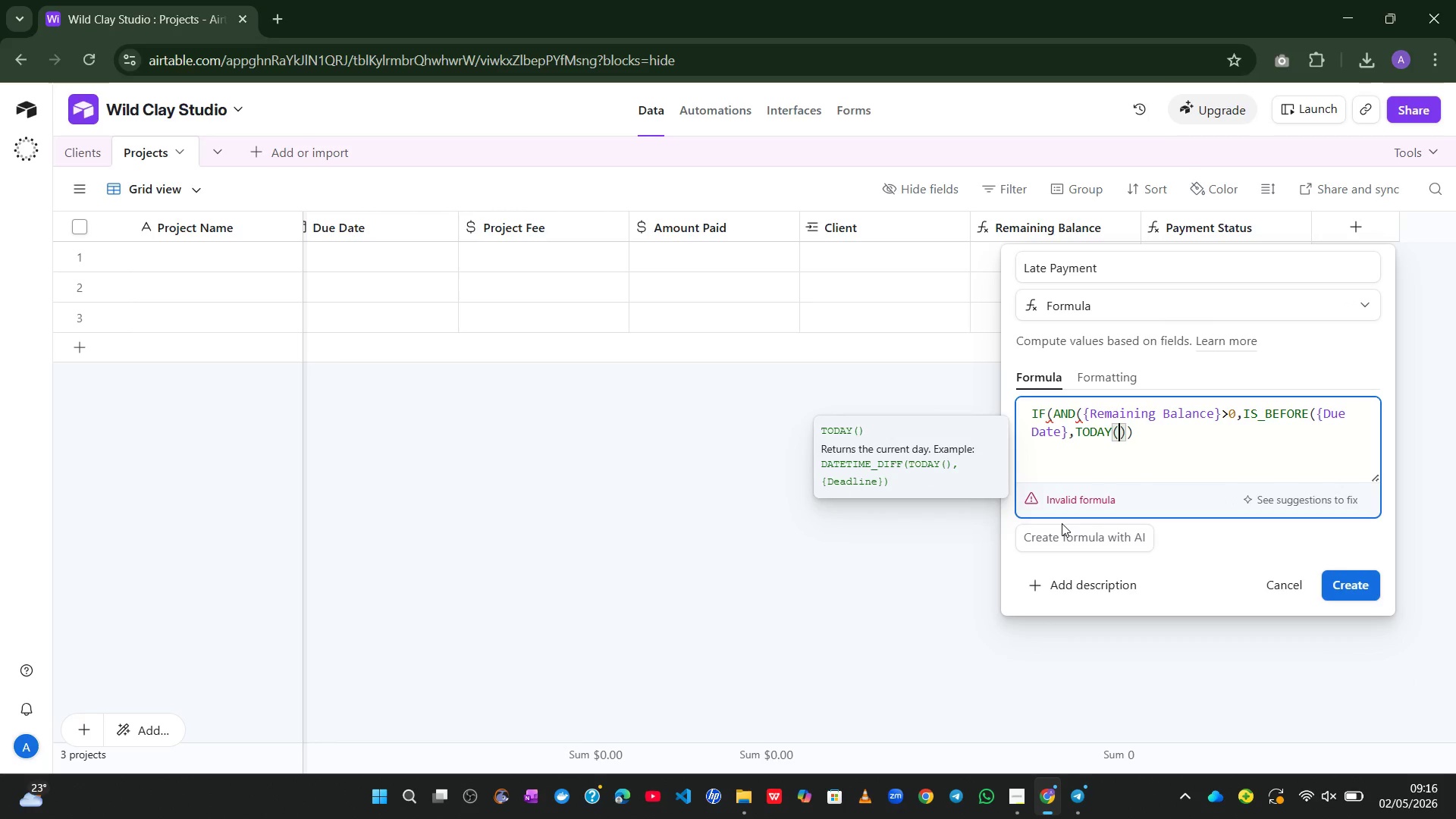 
key(ArrowRight)
 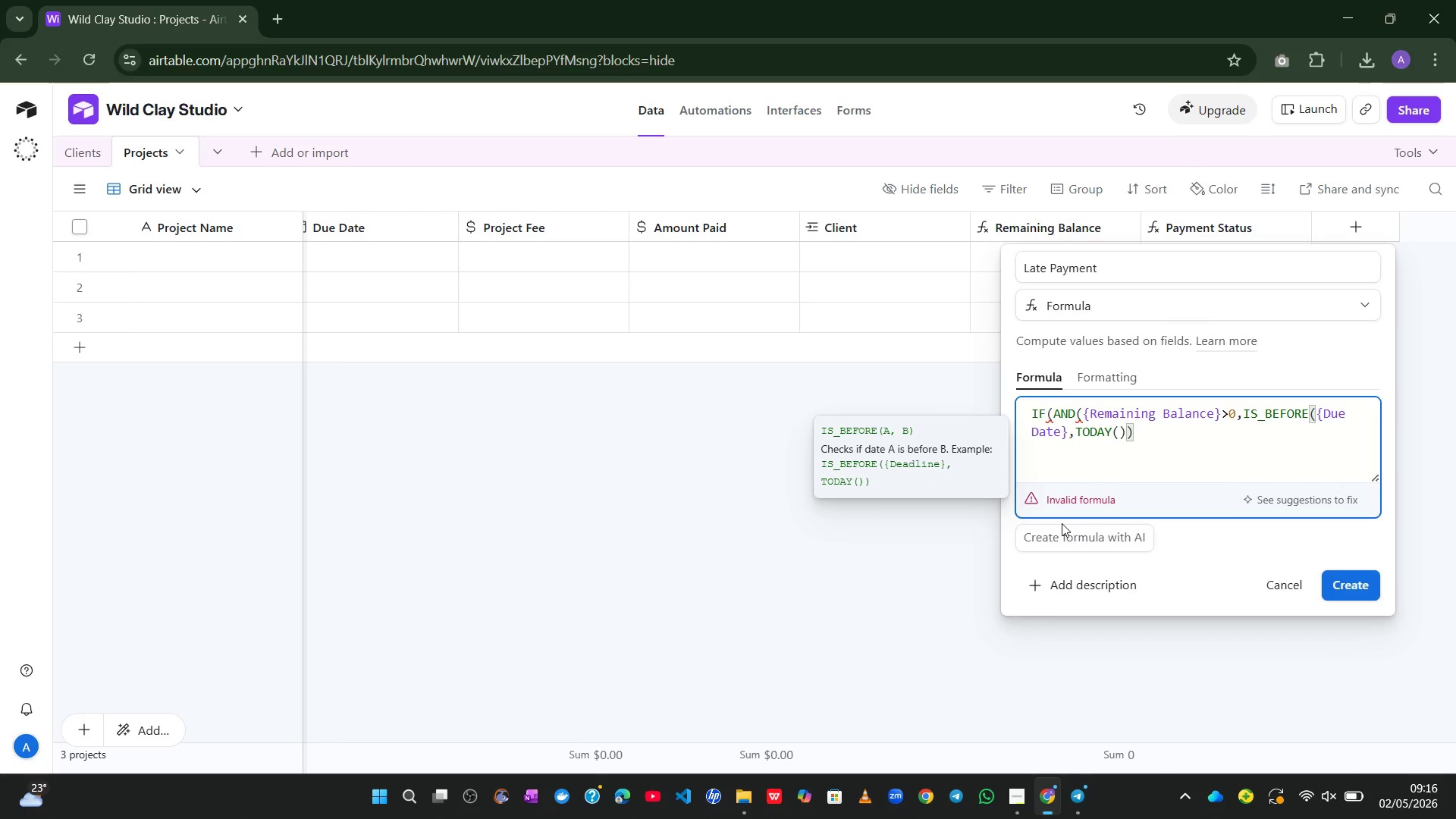 
key(Shift+0)
 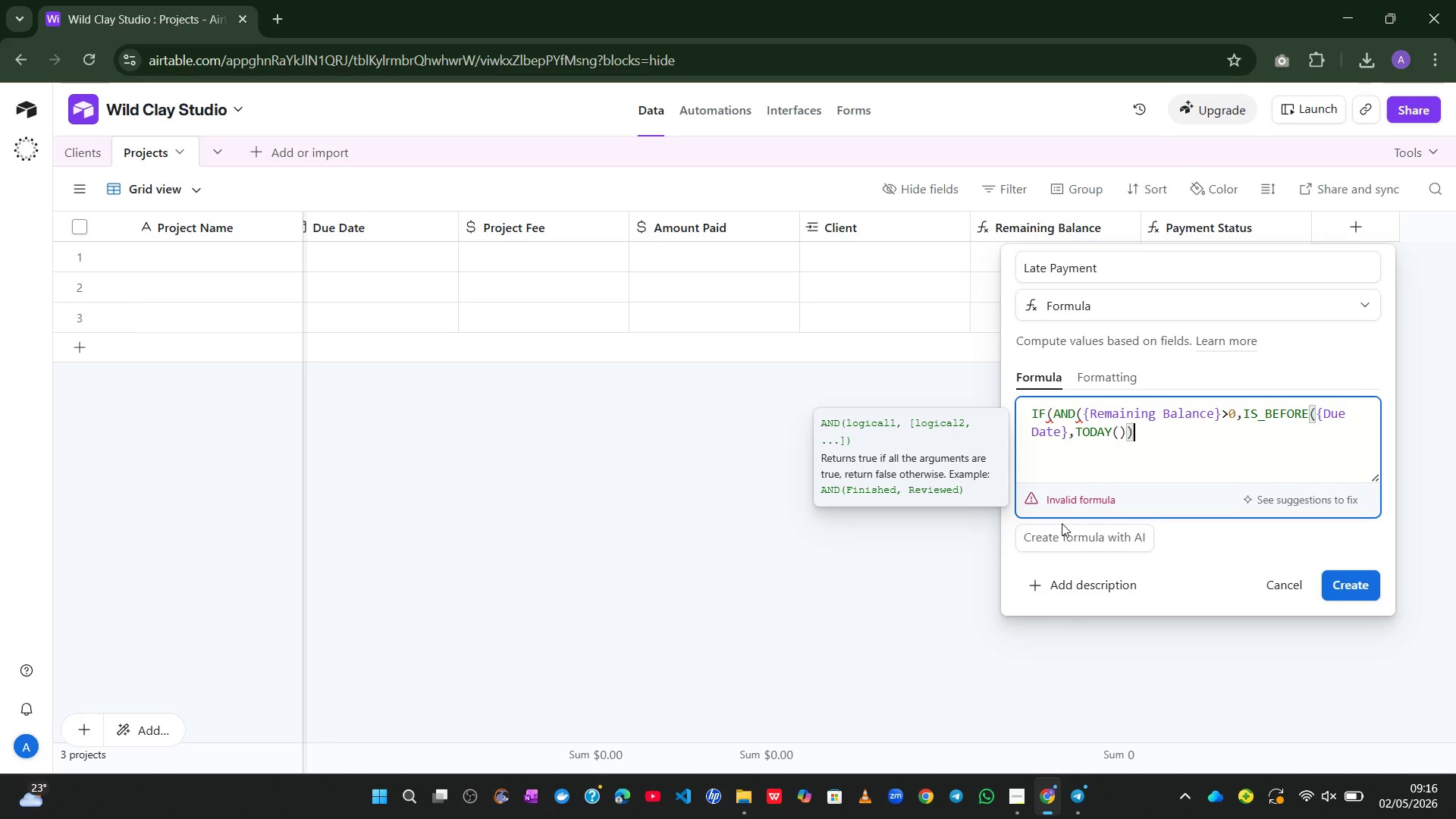 
wait(6.25)
 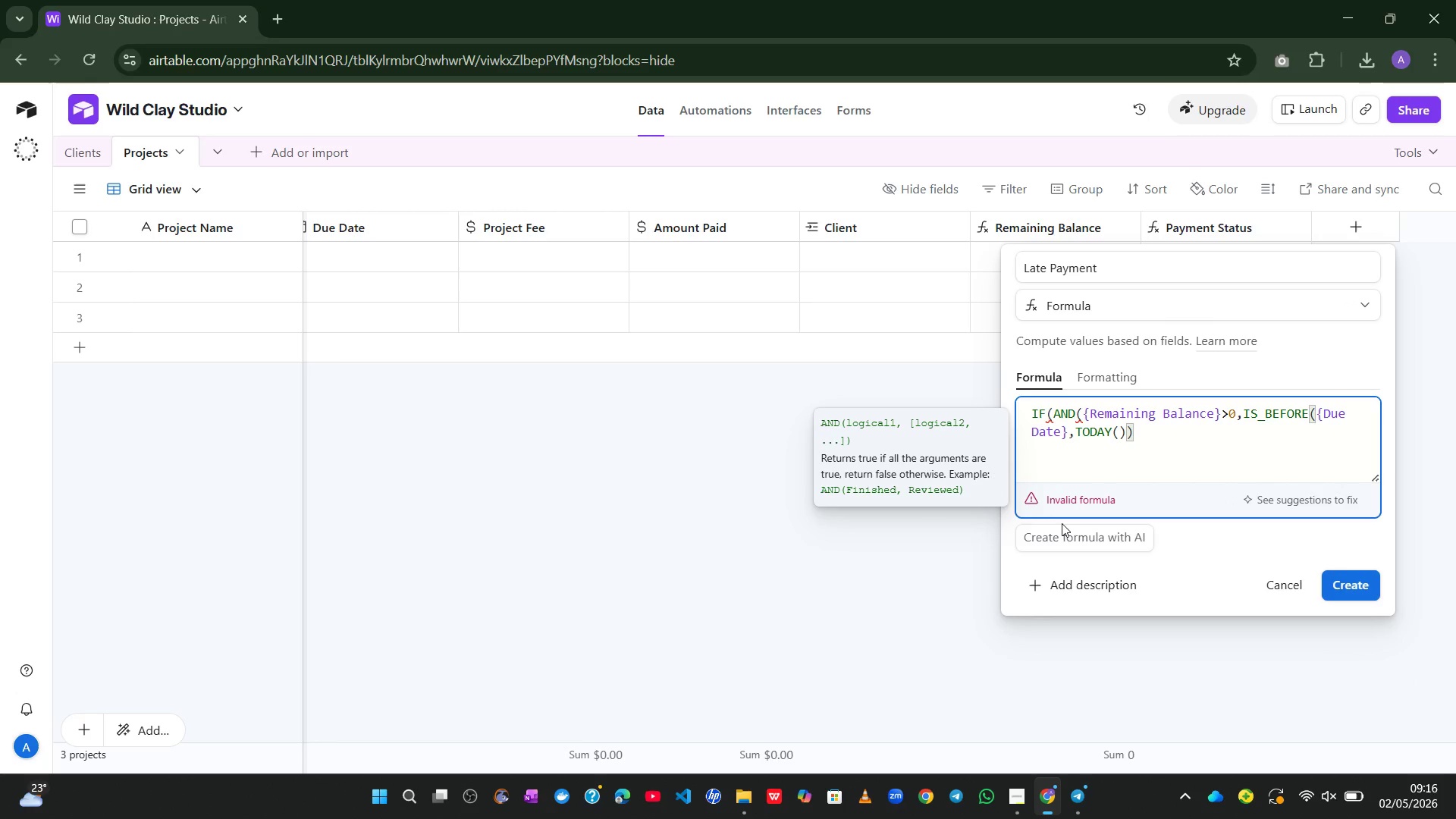 
key(Shift+0)
 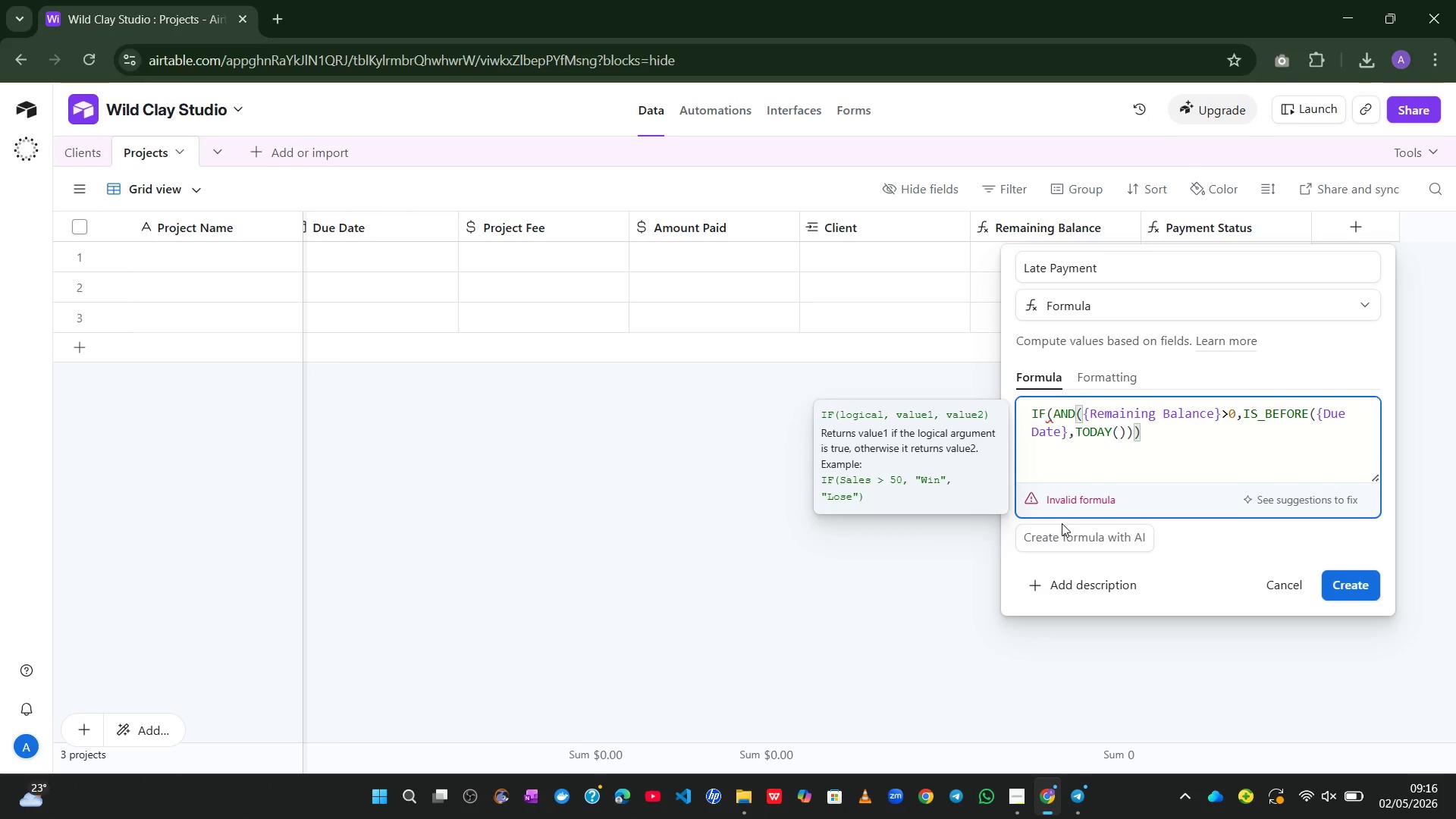 
key(Comma)
 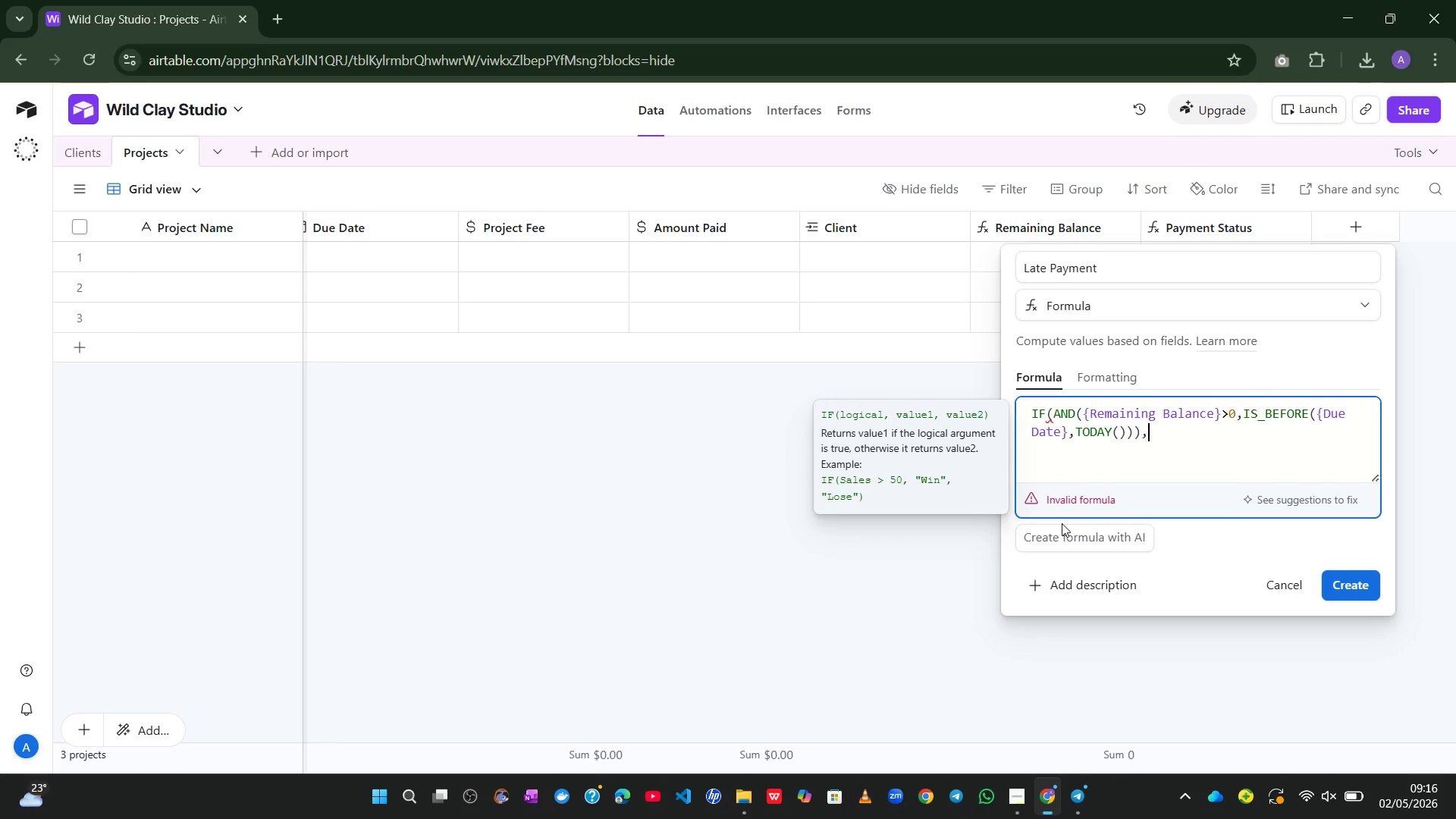 
wait(6.11)
 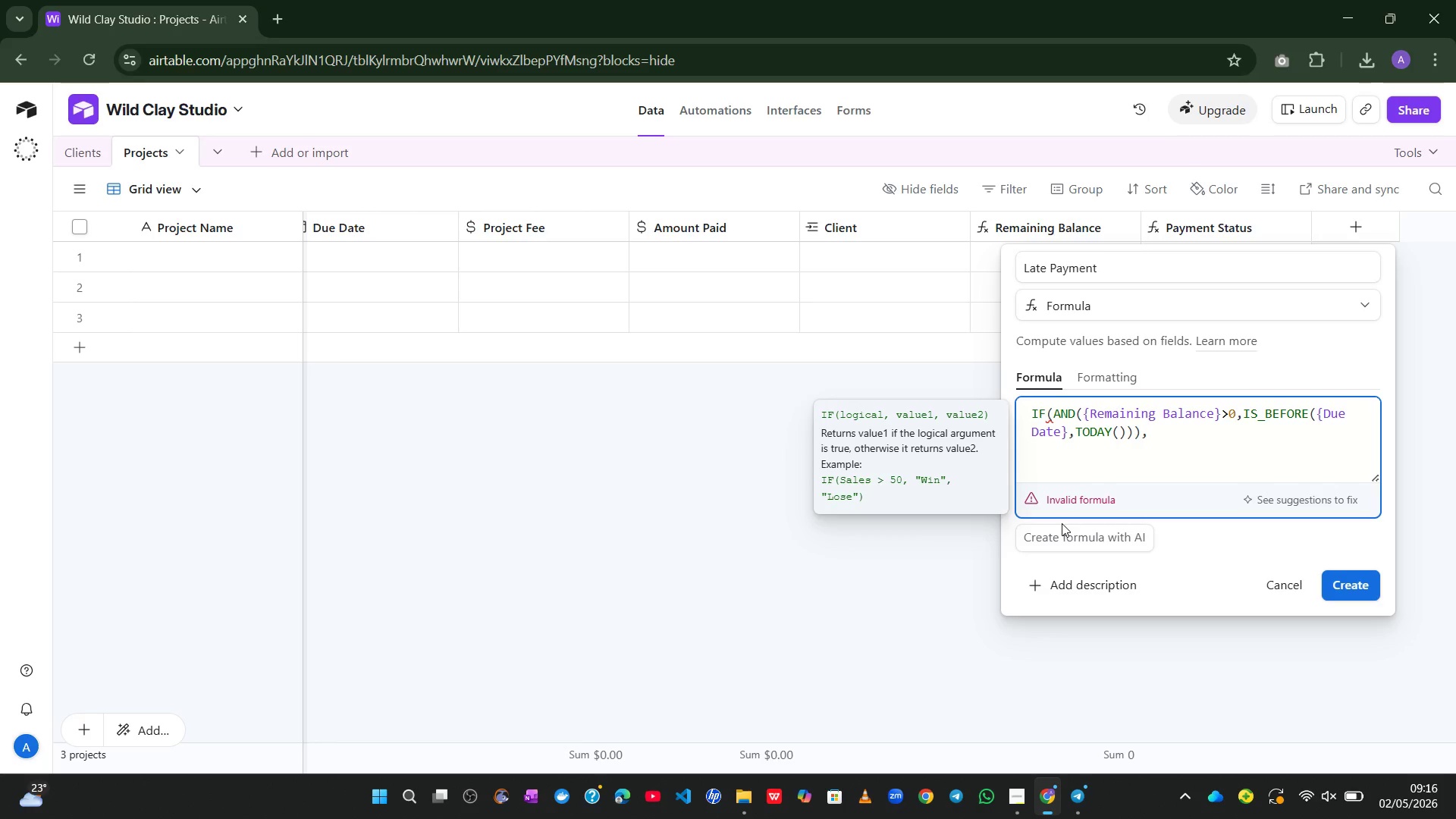 
key(Shift+2)
 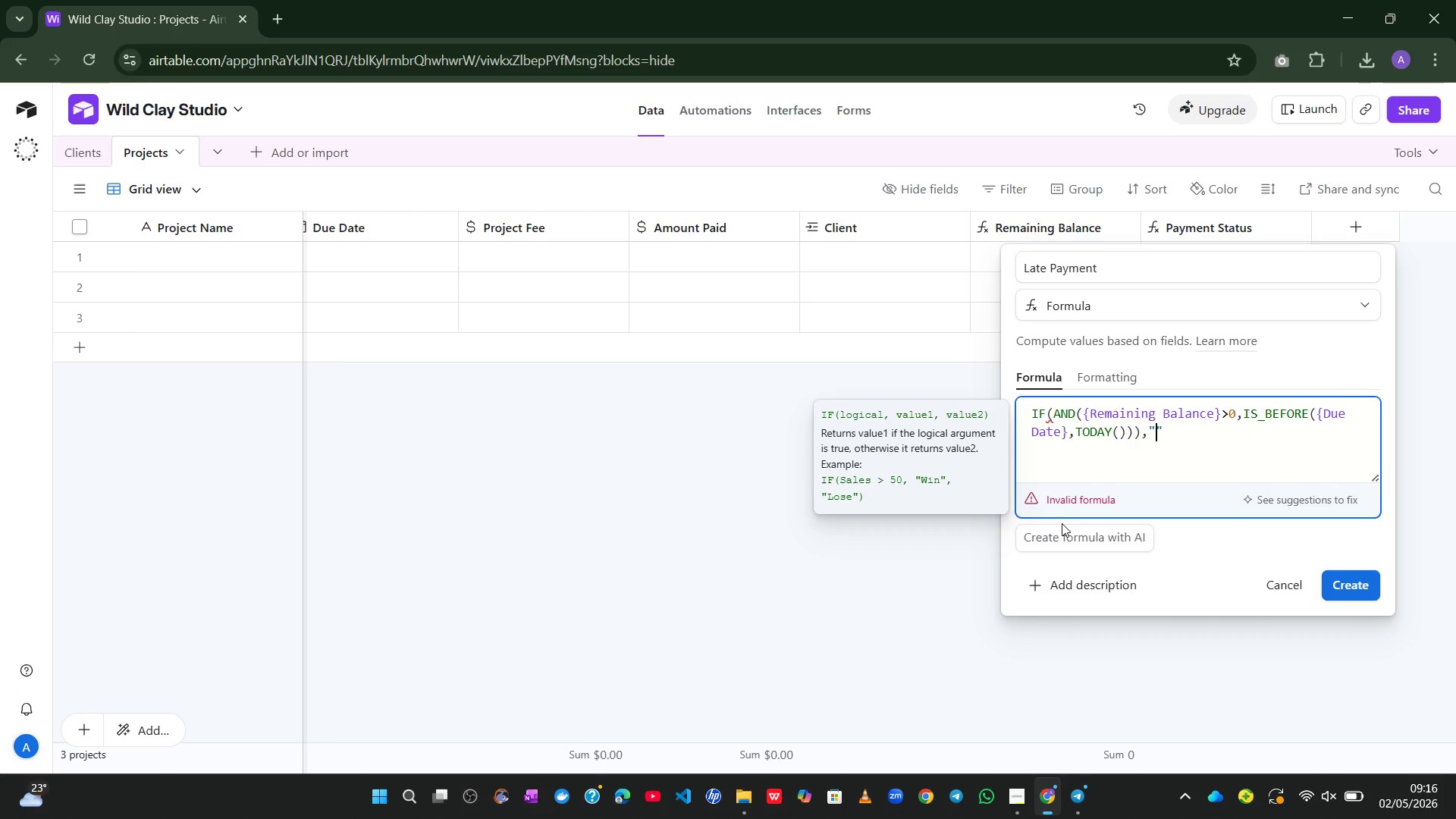 
type( Overdue)
 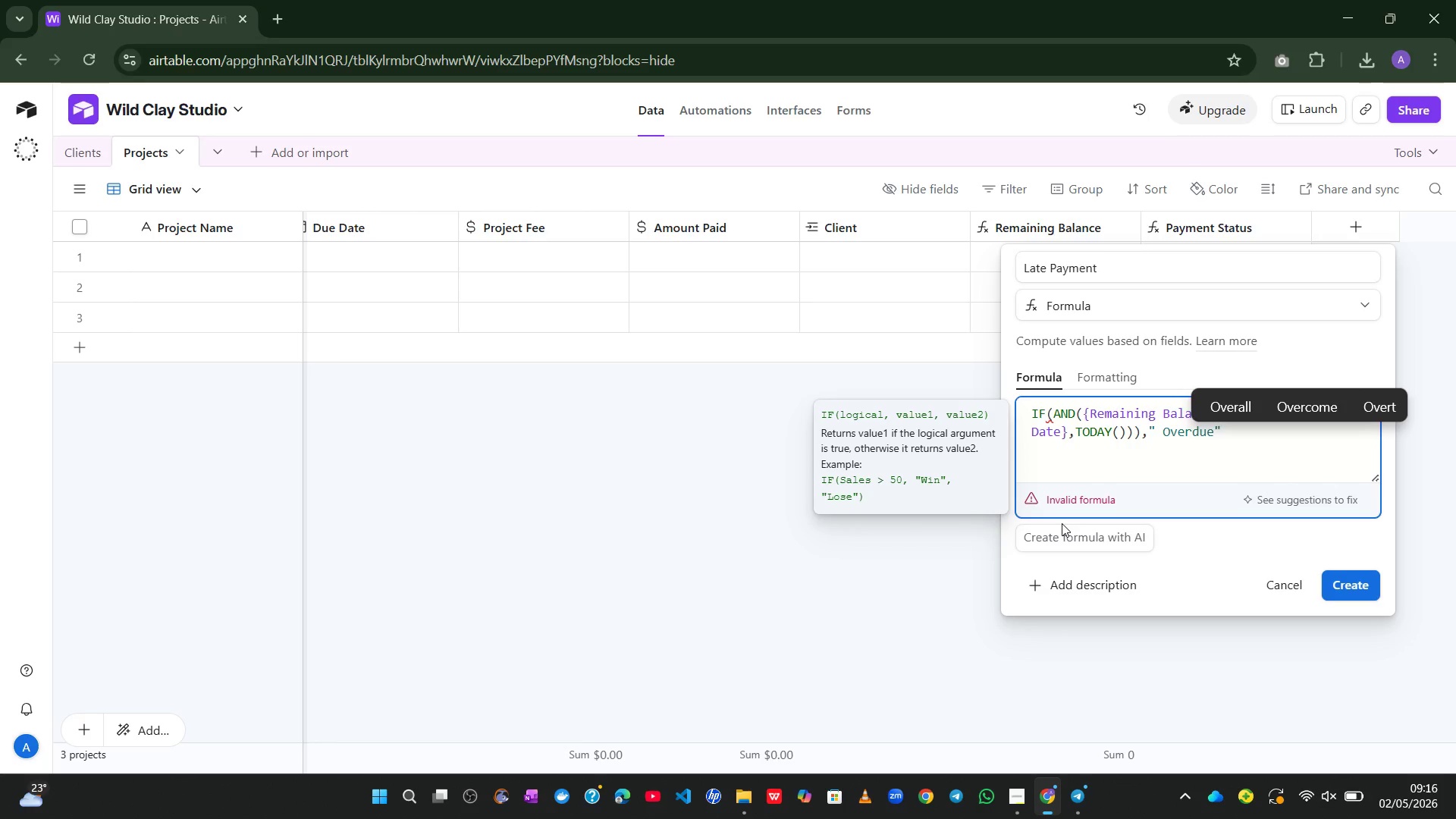 
key(ArrowRight)
 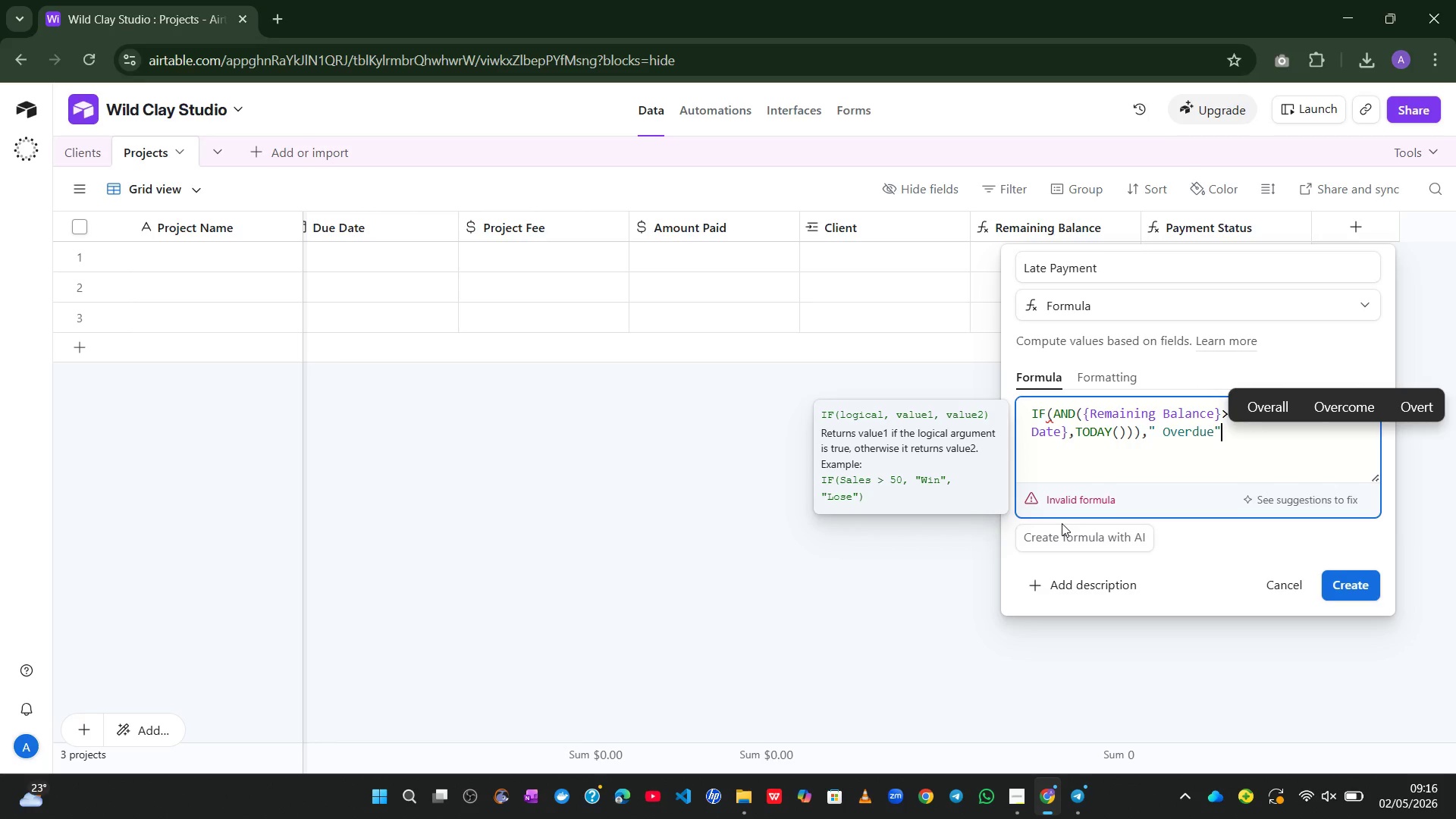 
key(Comma)
 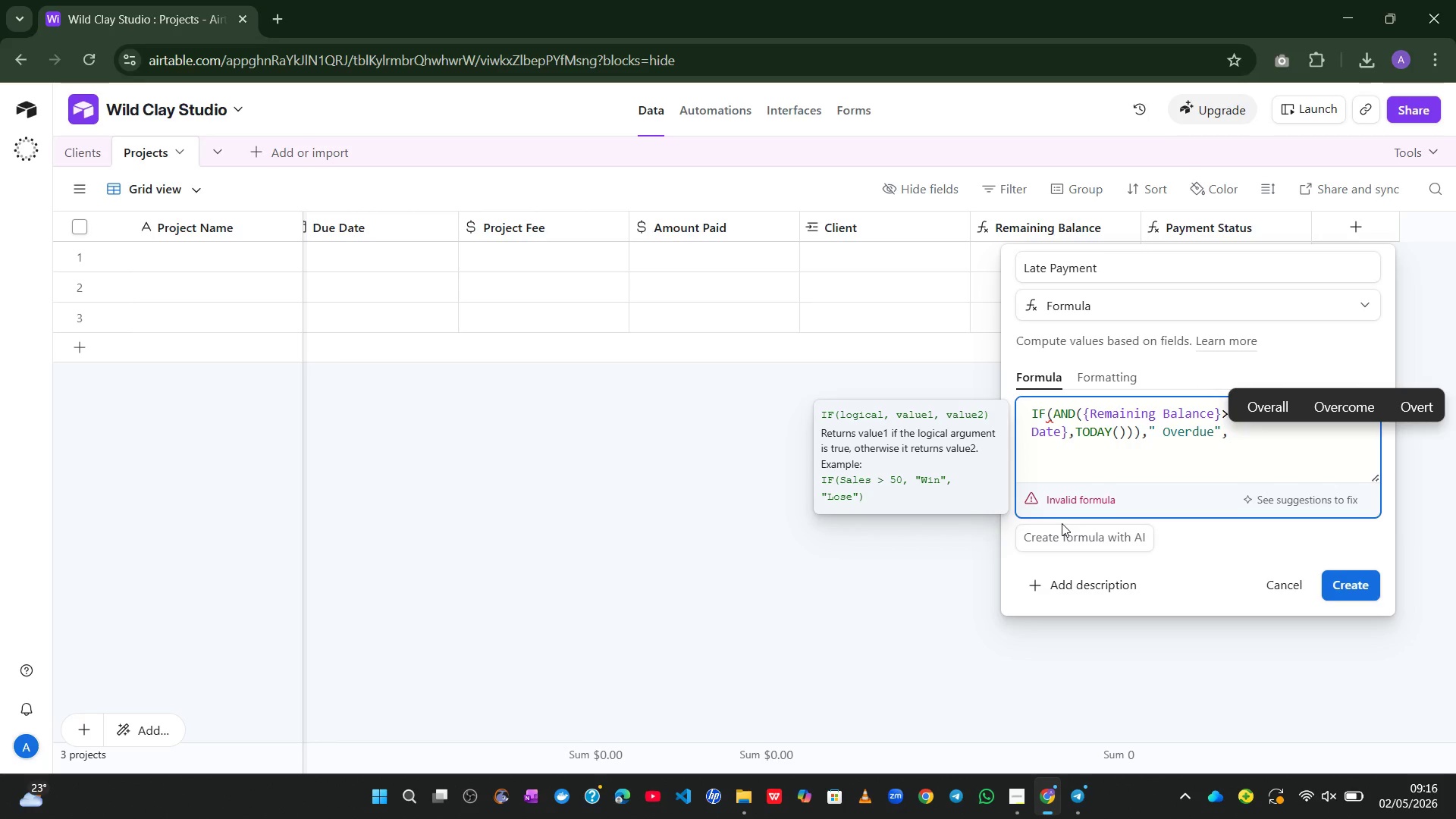 
key(Shift+2)
 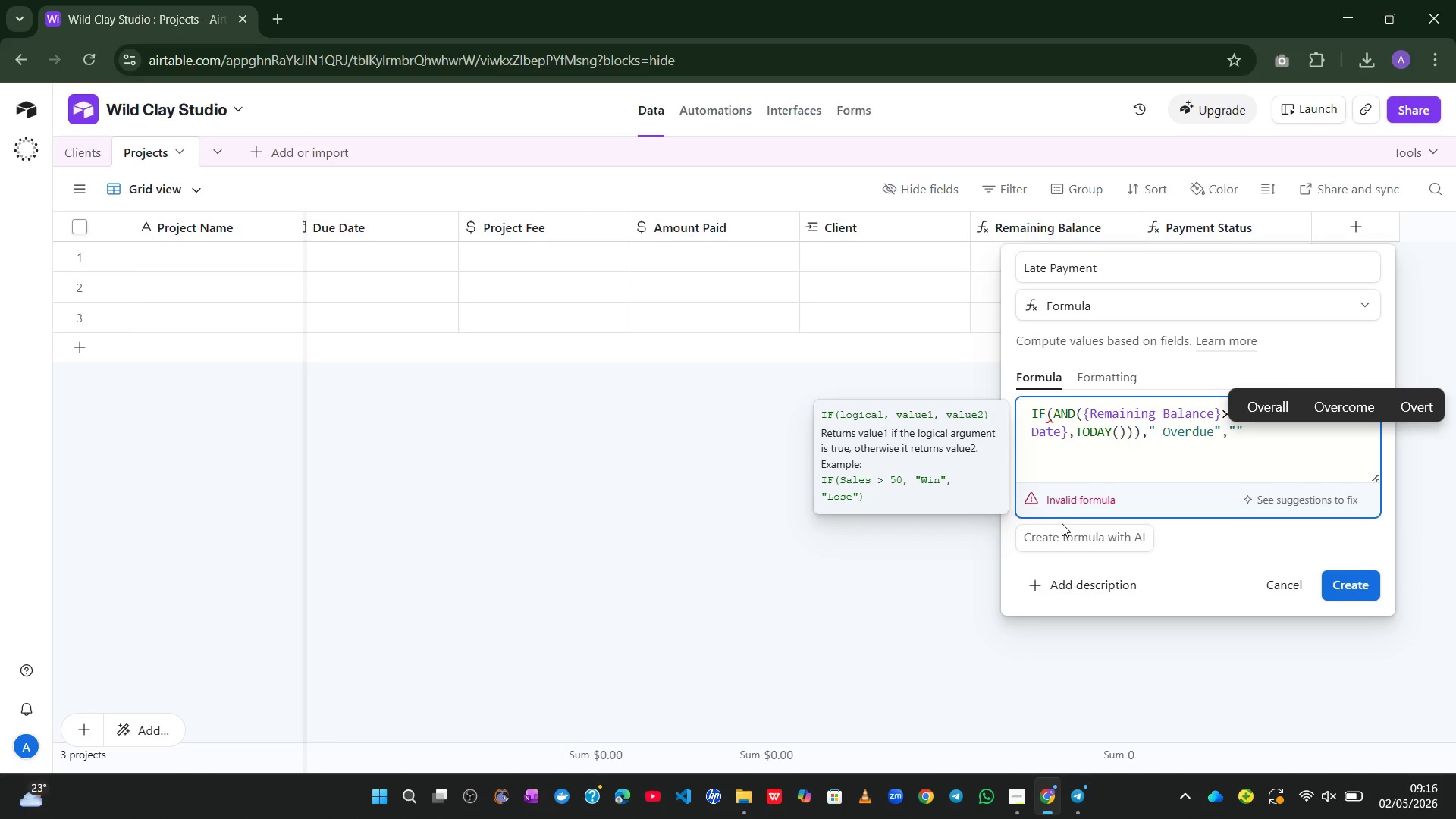 
key(ArrowRight)
 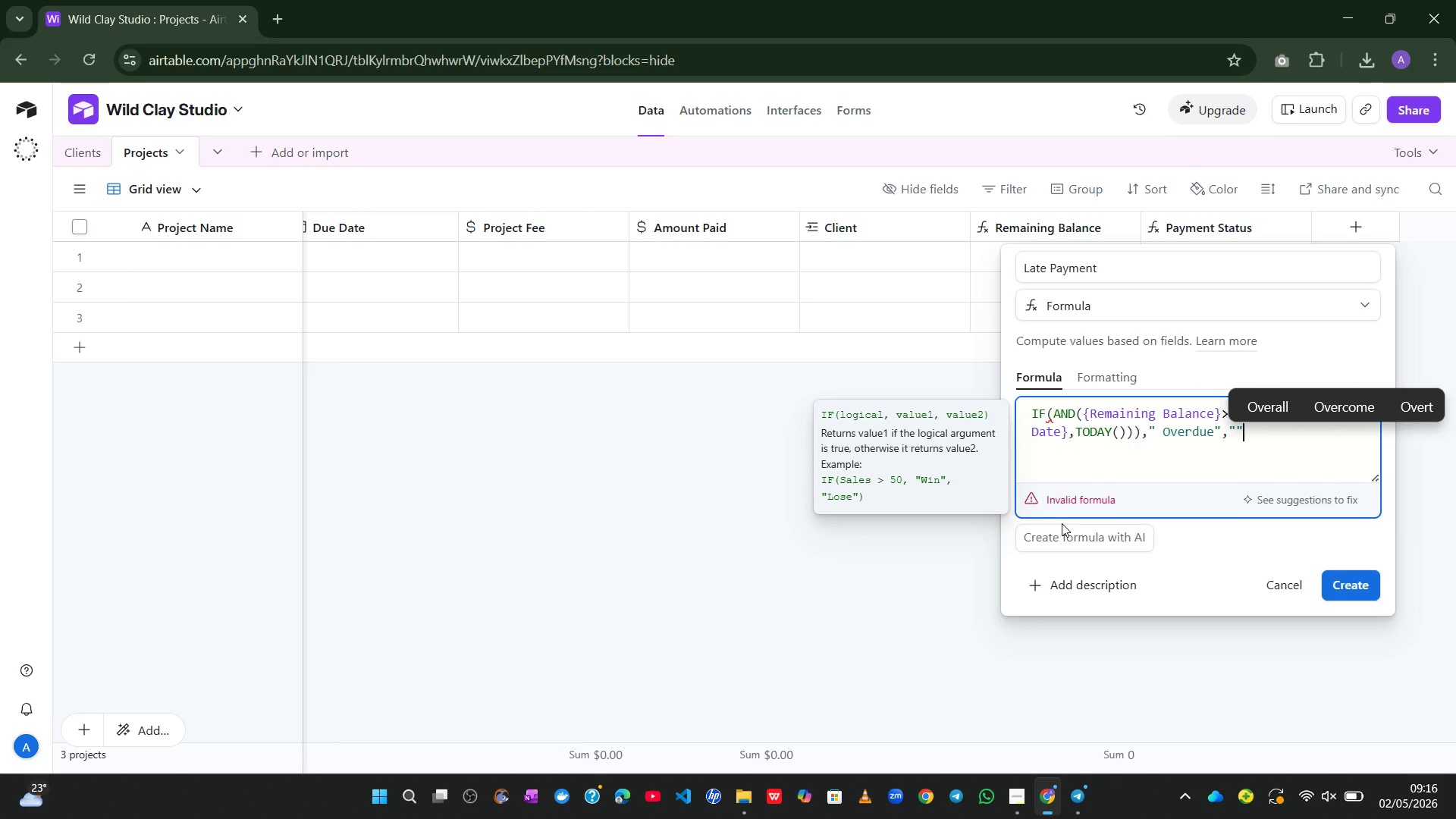 
key(Shift+0)
 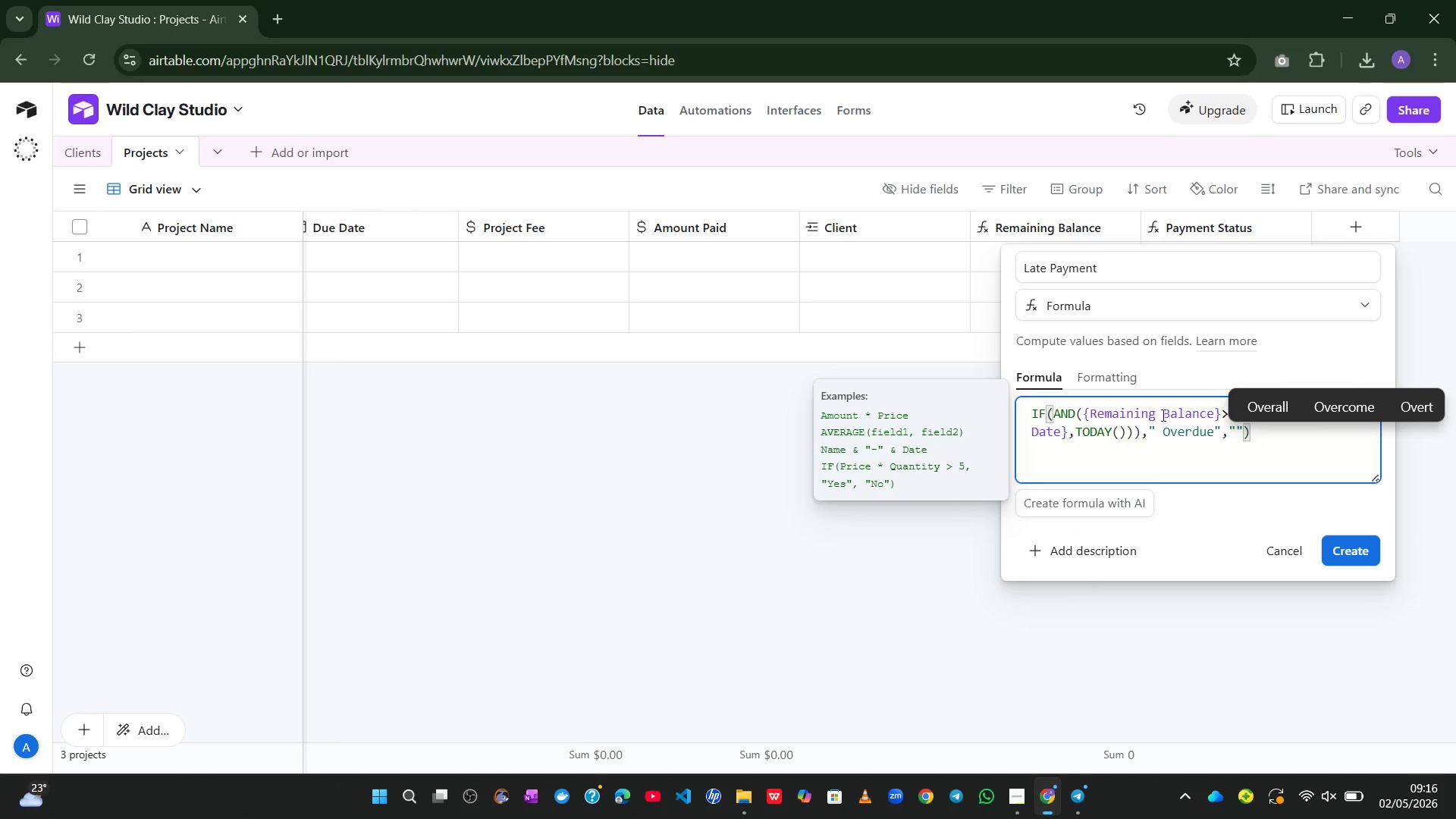 
left_click([1154, 428])
 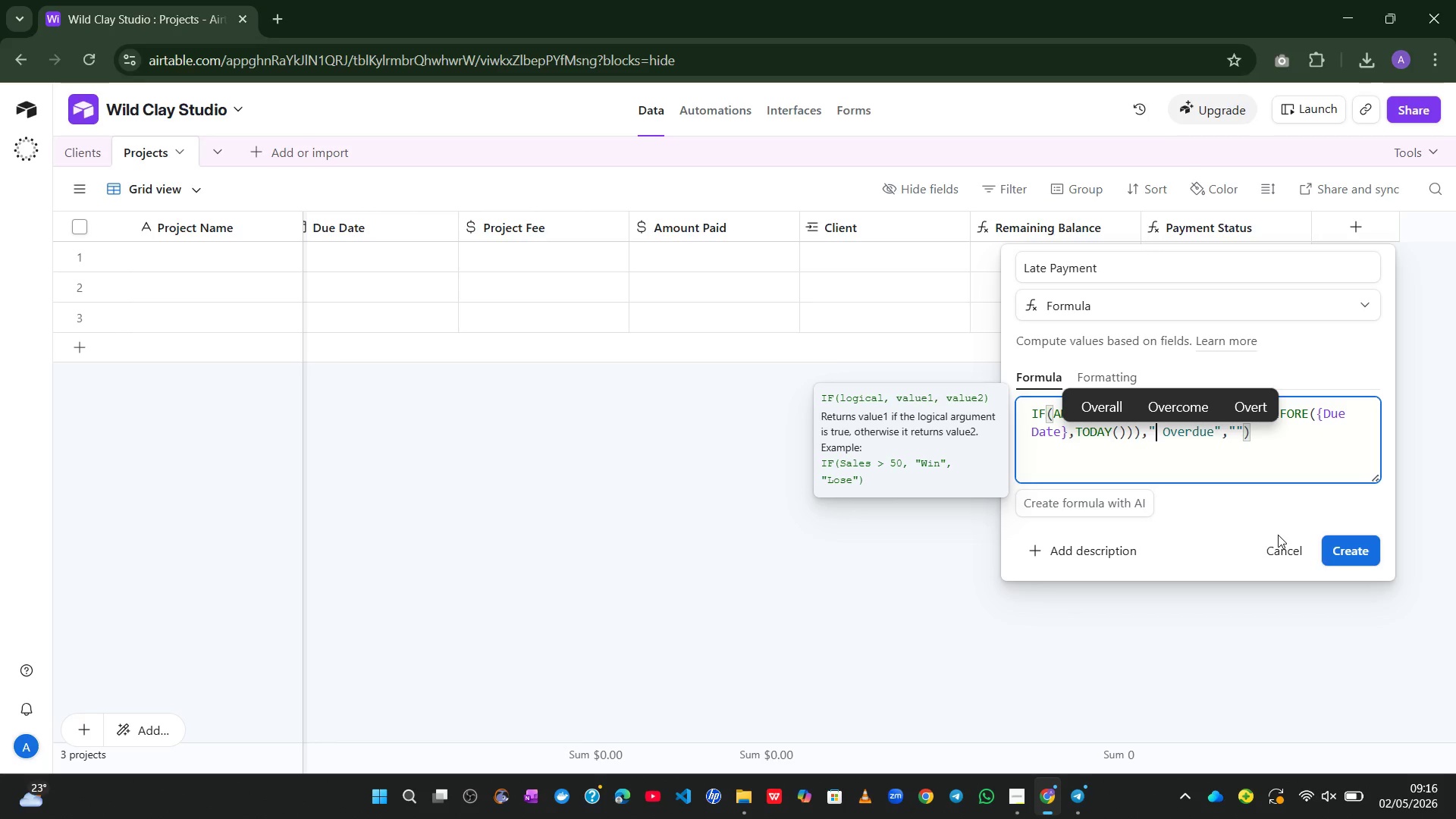 
key(Control+Meta+ControlLeft)
 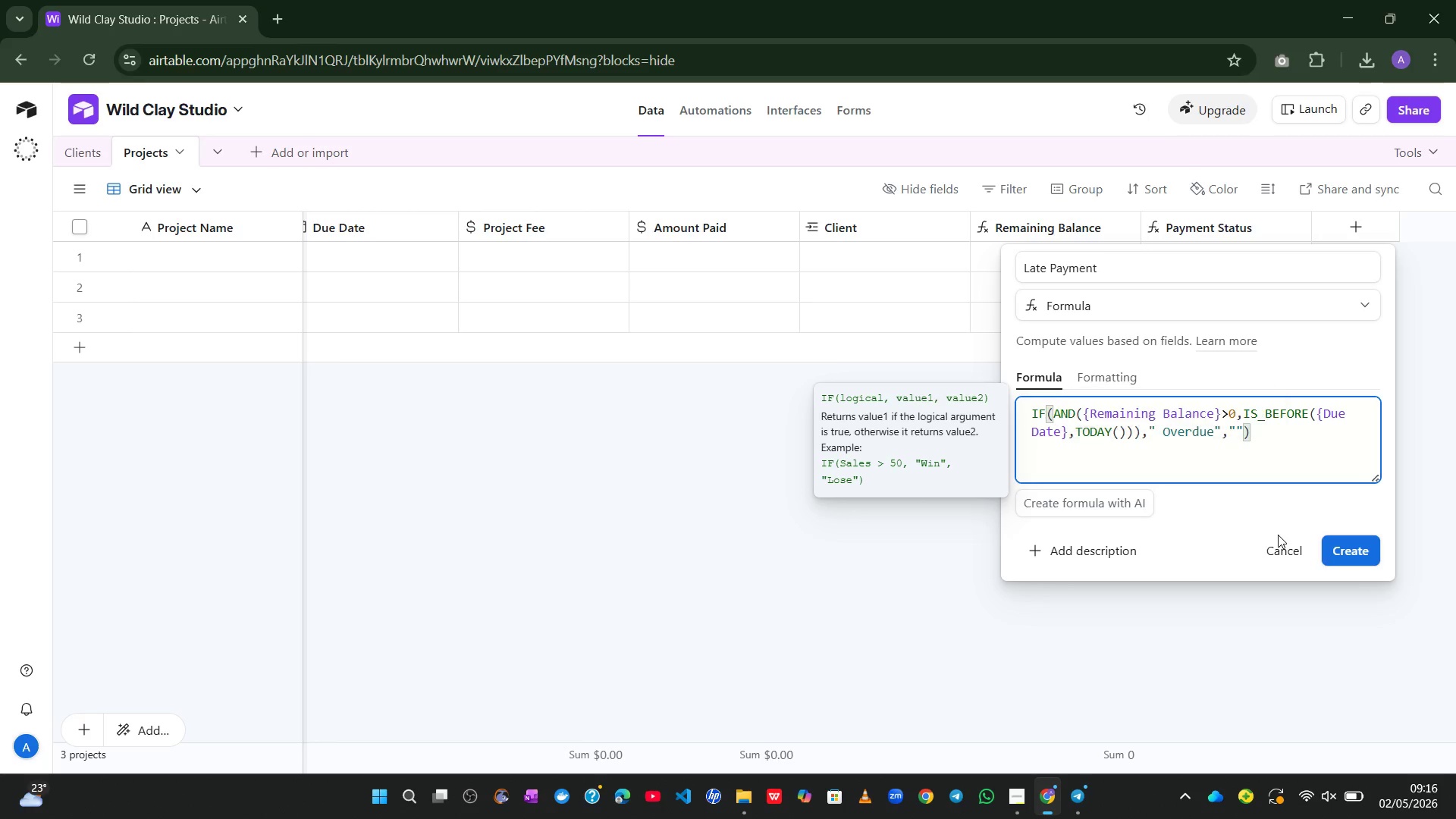 
key(Meta+MetaLeft)
 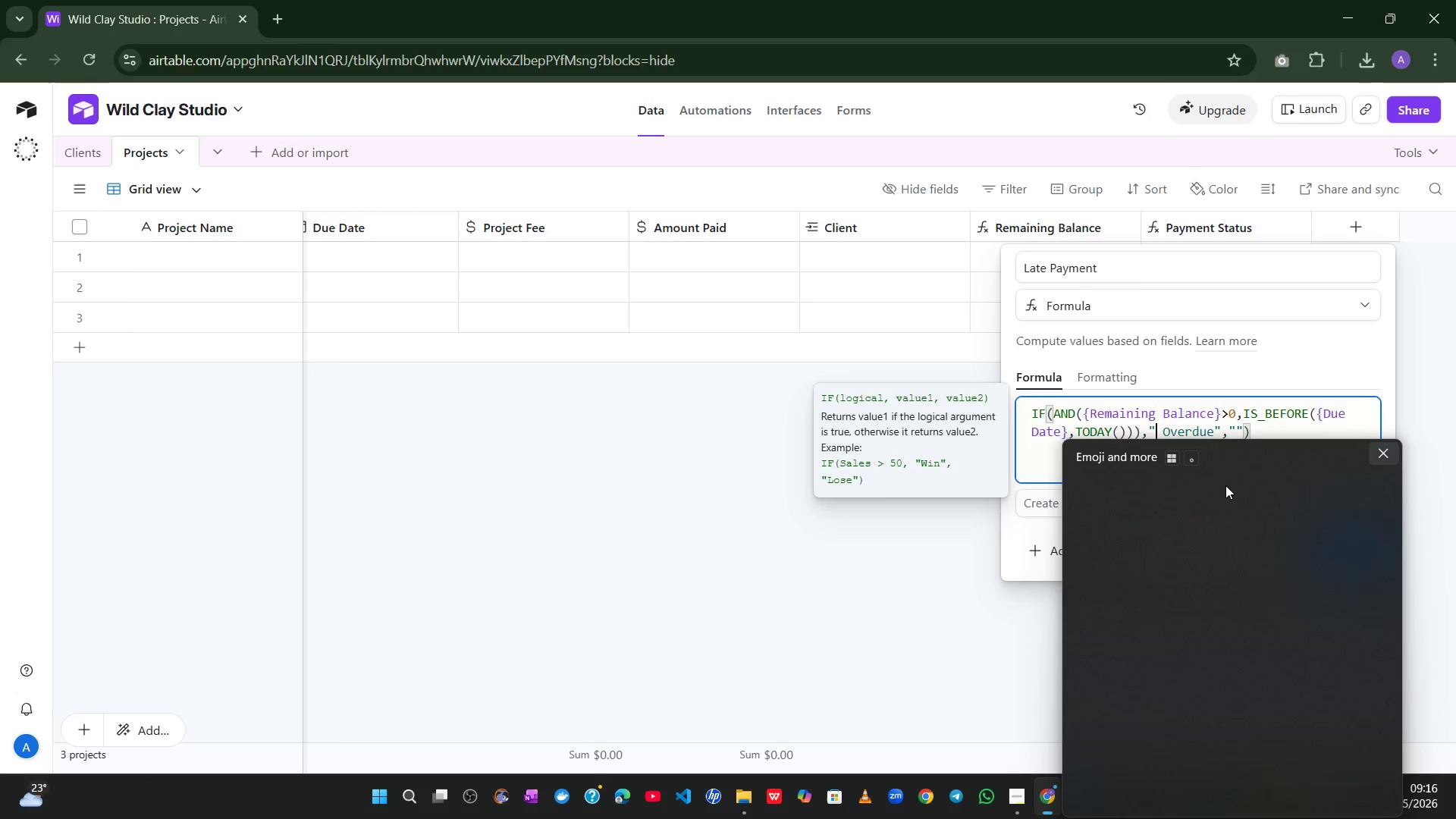 
key(Alt+Control+Meta+Shift+Space)
 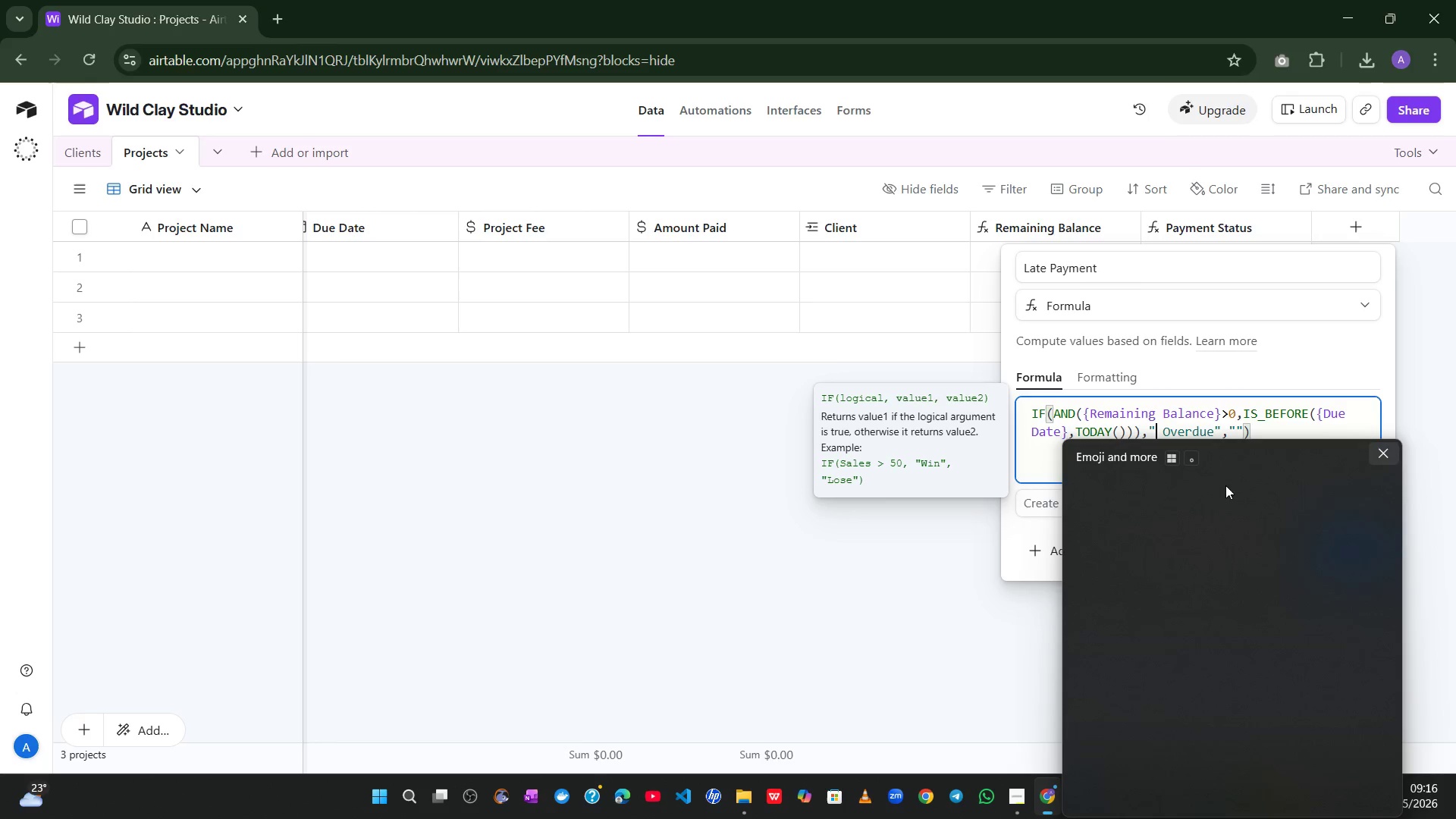 
key(Alt+Control+Meta+Shift+ShiftLeft)
 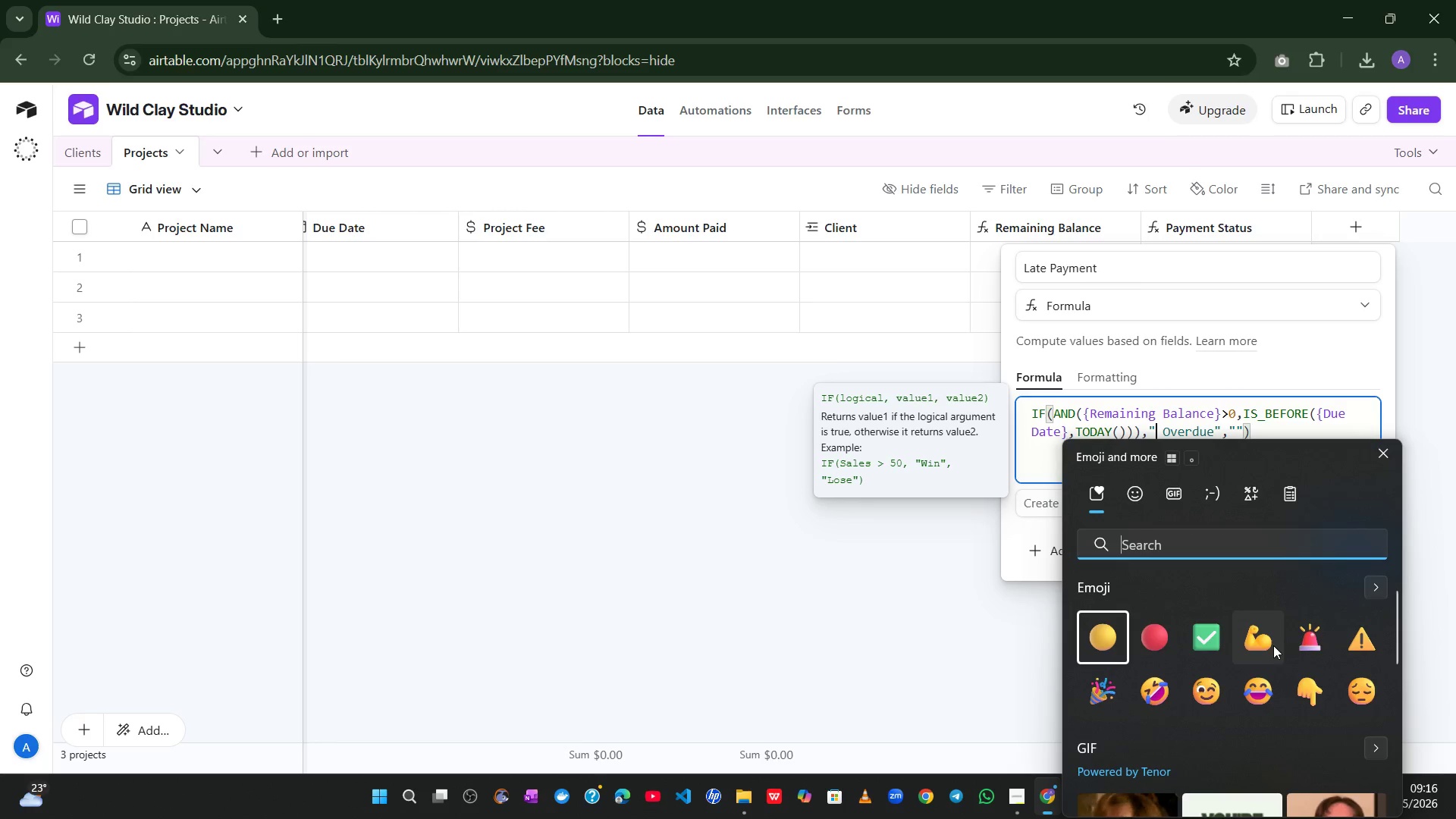 
key(Alt+Control+Meta+AltLeft)
 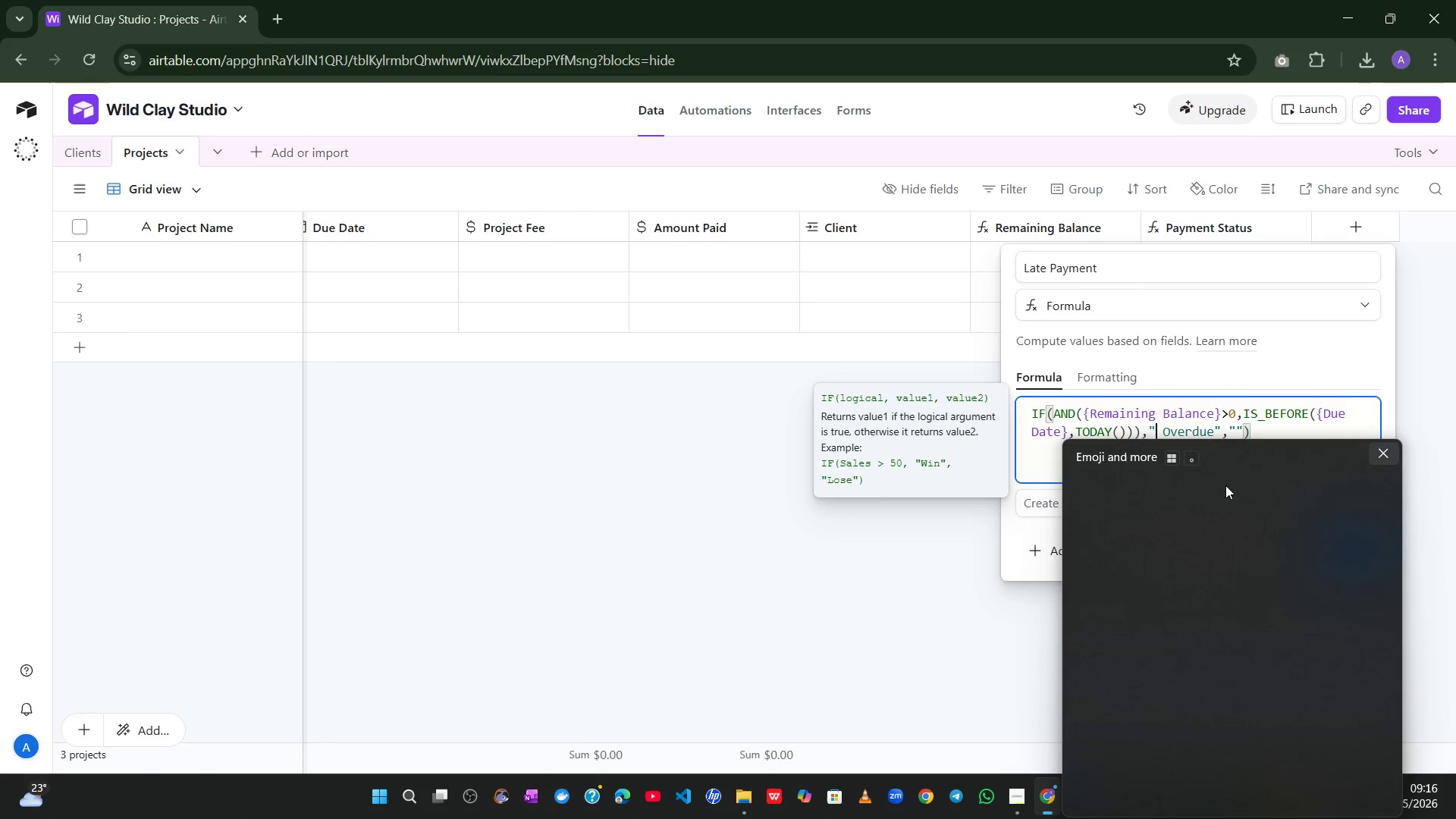 
left_click([1355, 643])
 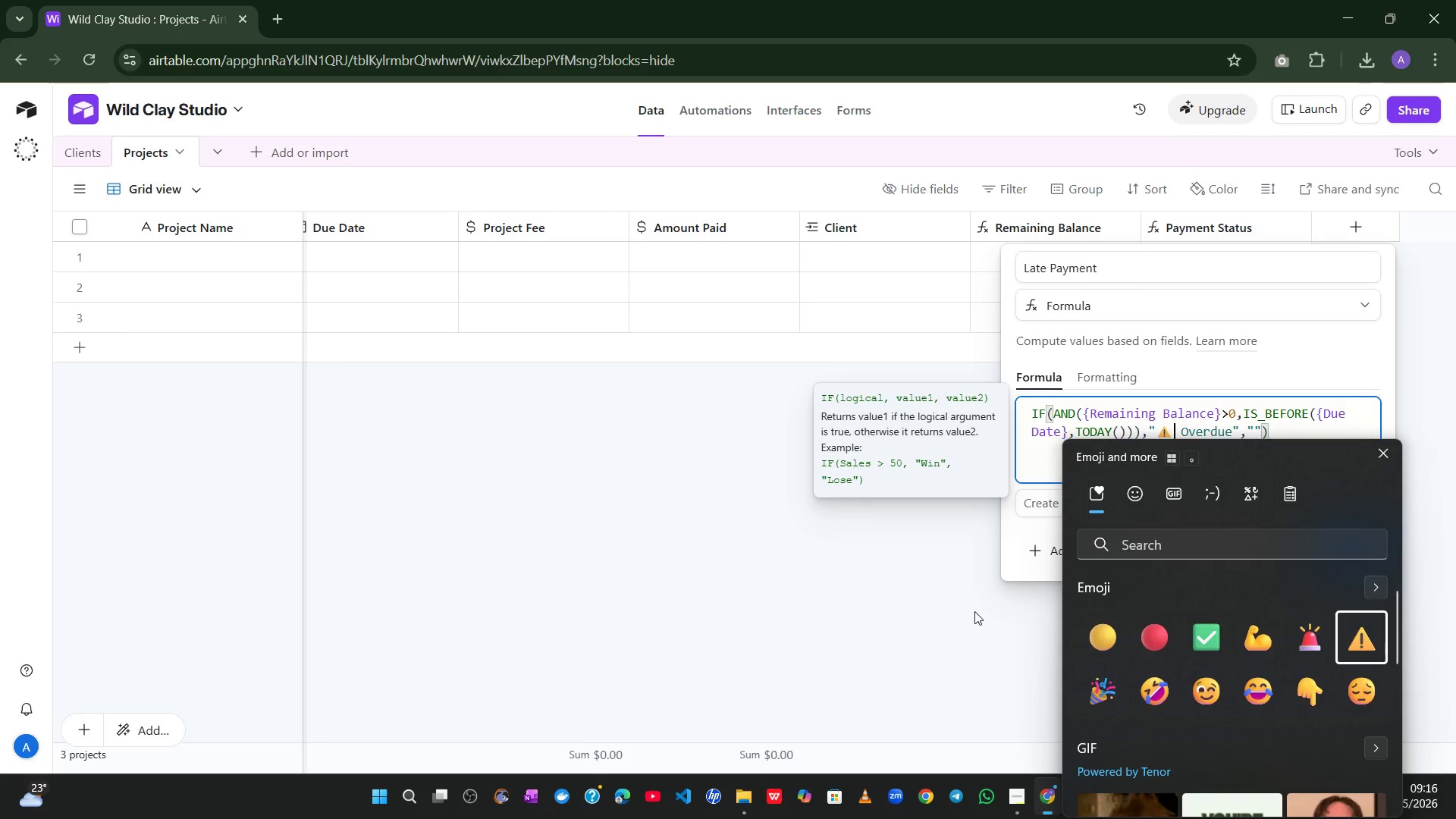 
left_click([855, 592])
 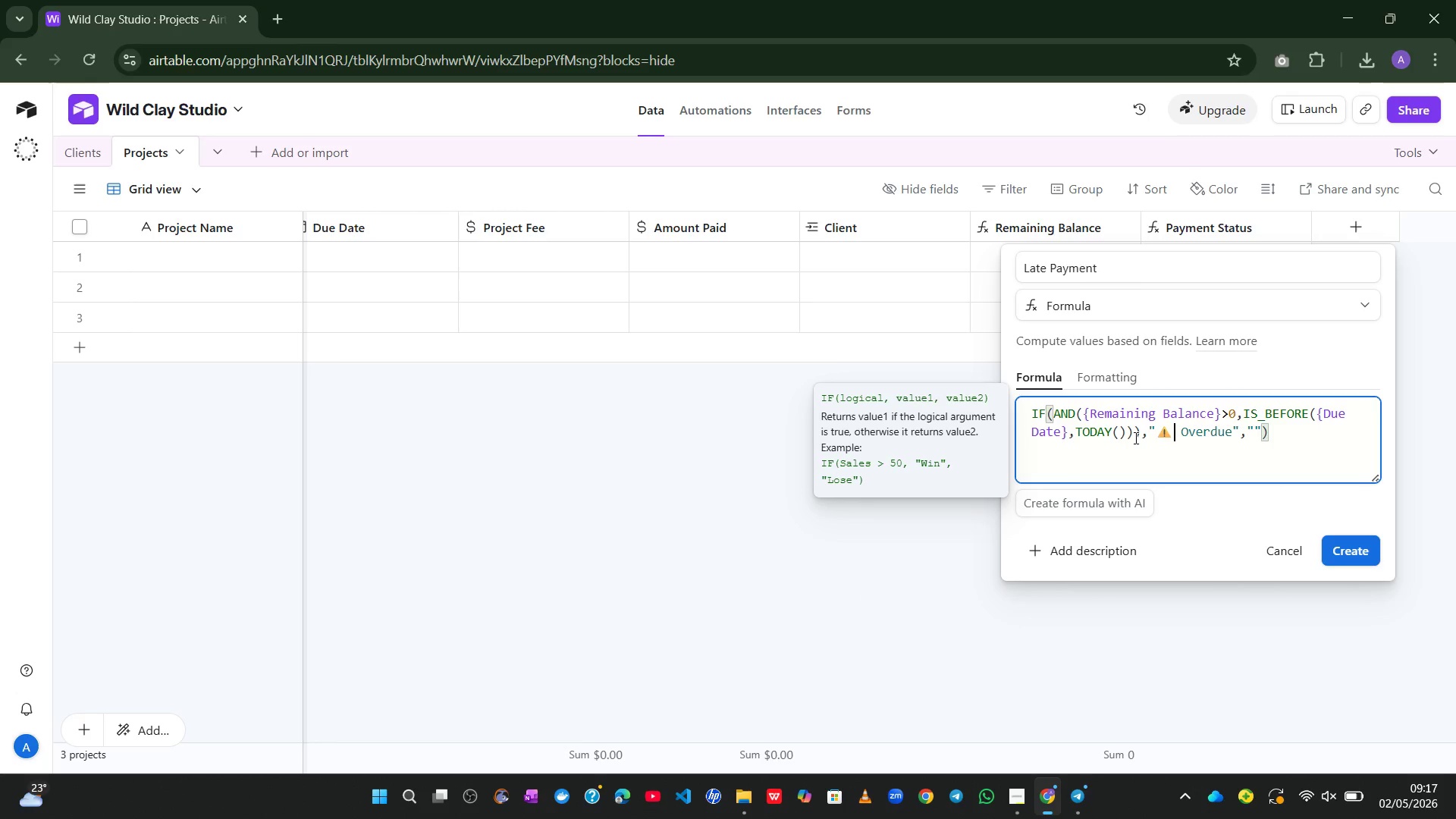 
left_click([1338, 552])
 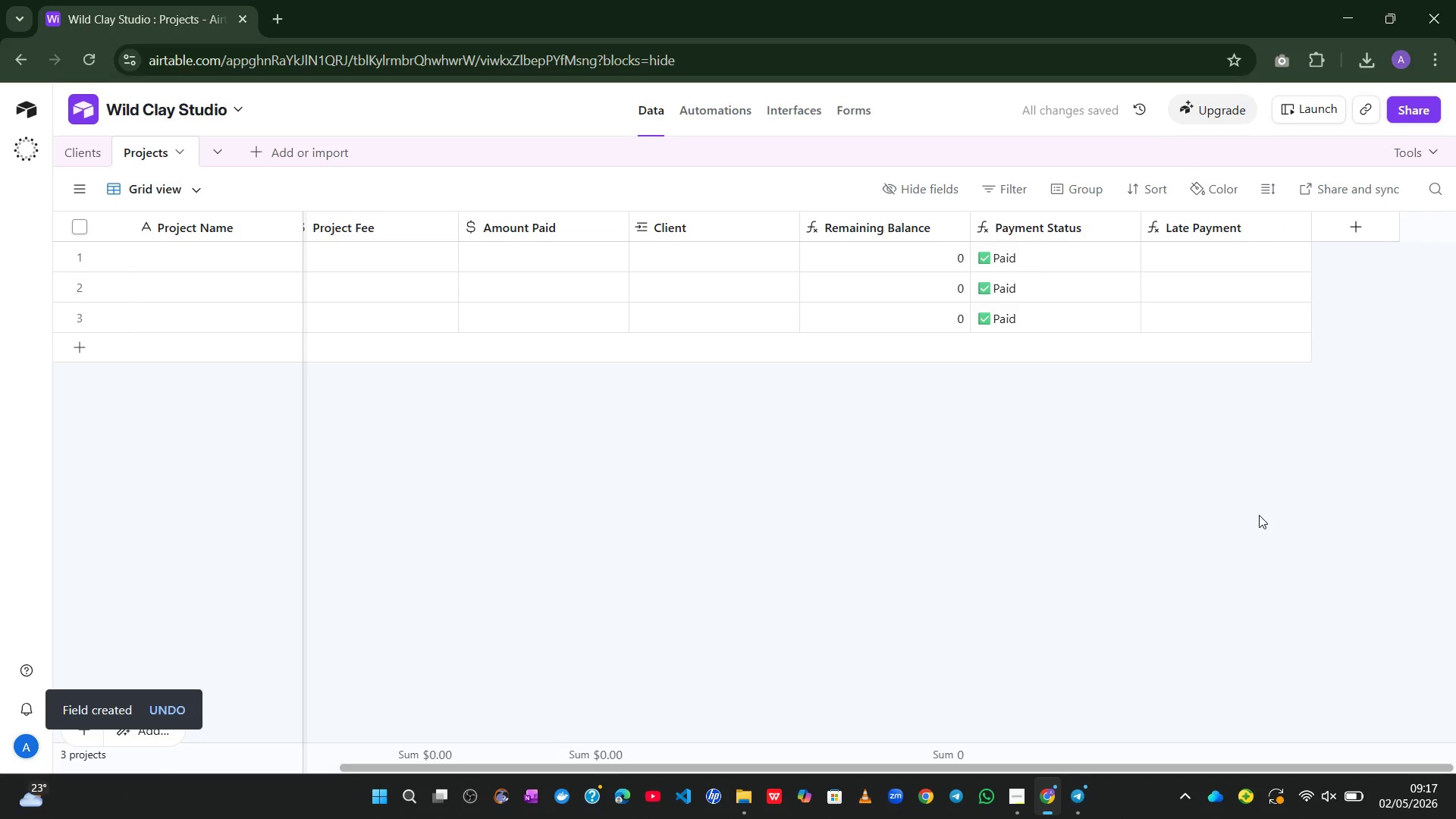 
wait(10.81)
 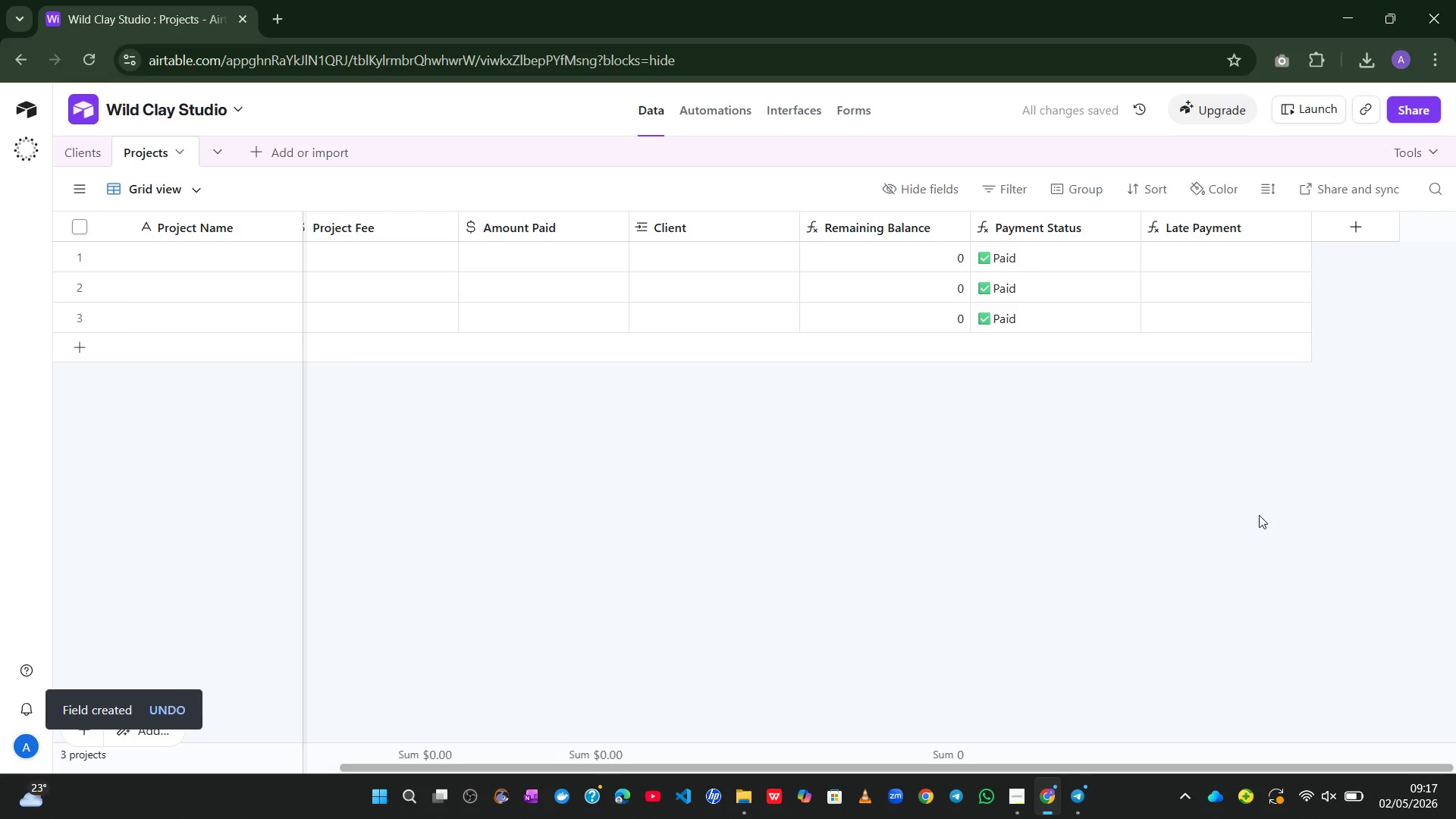 
left_click([1021, 801])